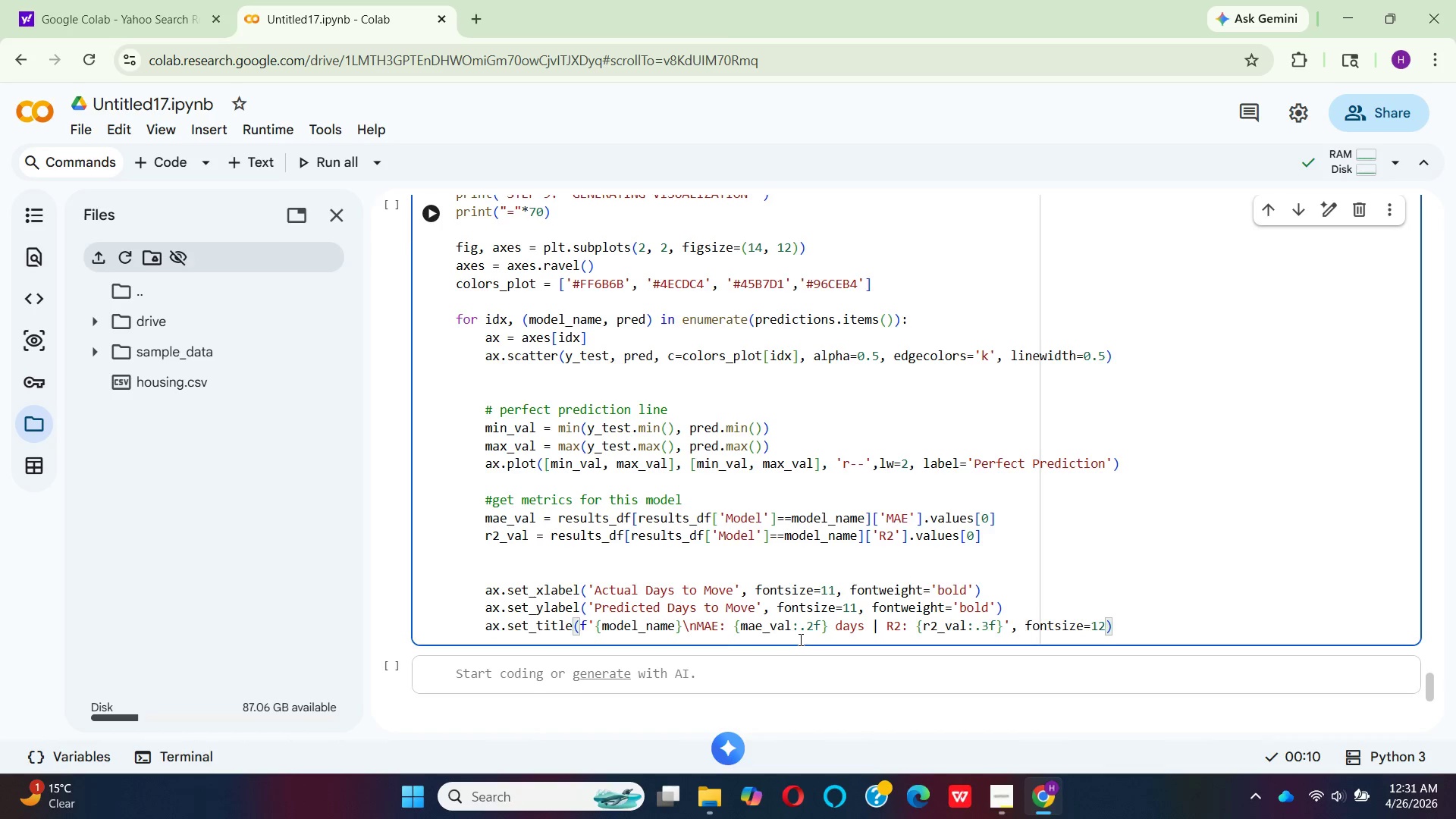 
key(Enter)
 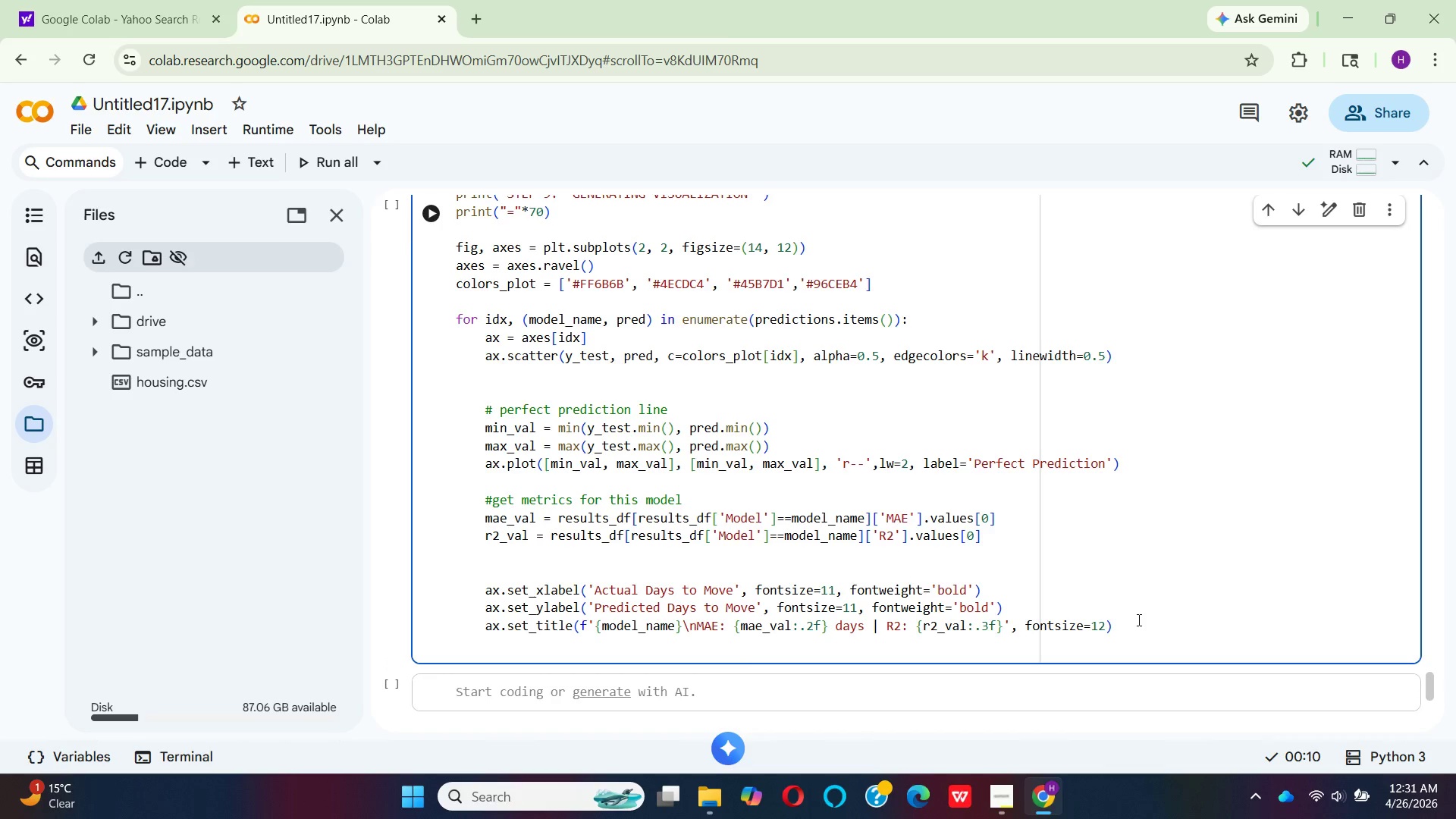 
type(ax.l)
 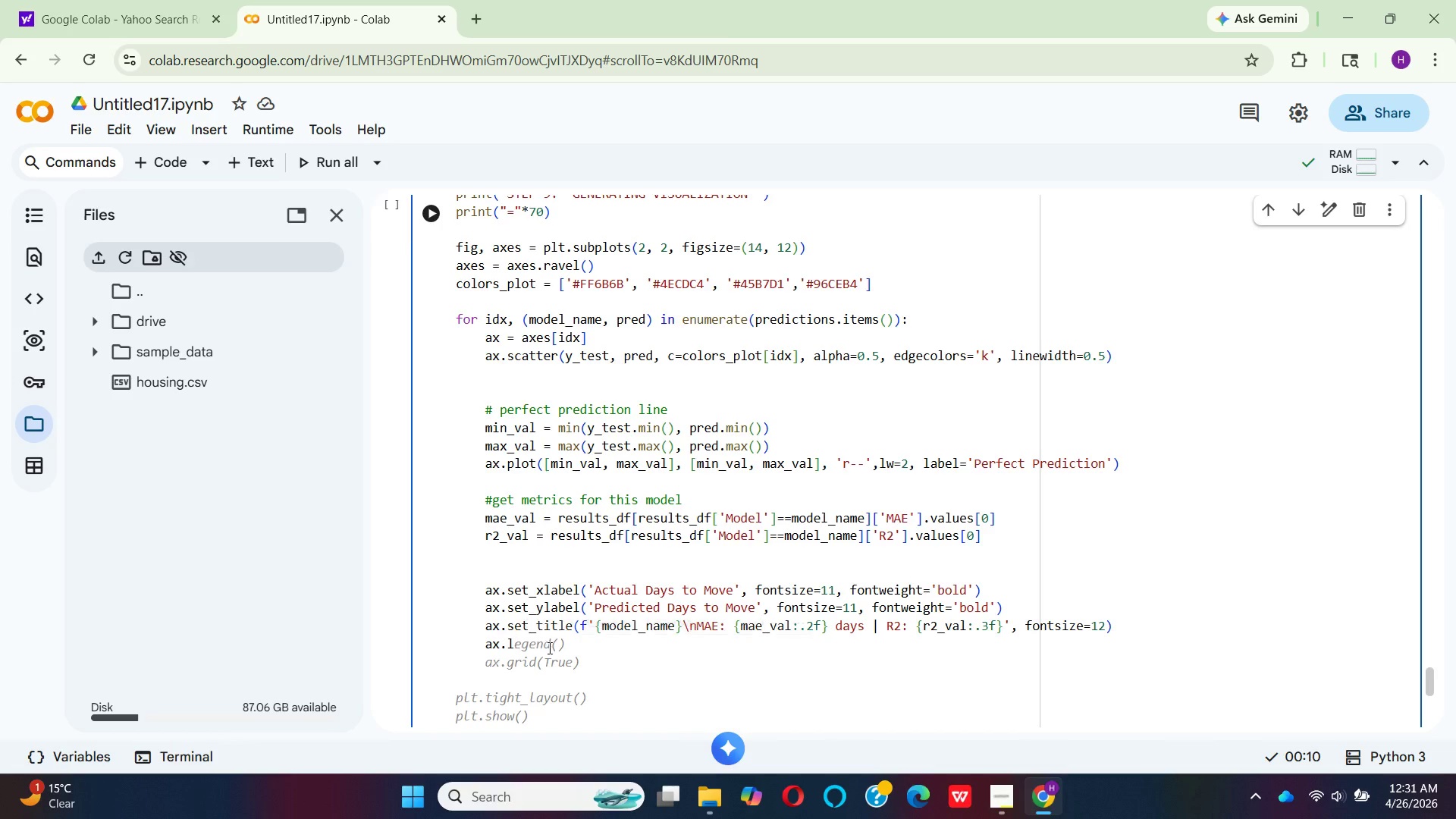 
left_click([604, 628])
 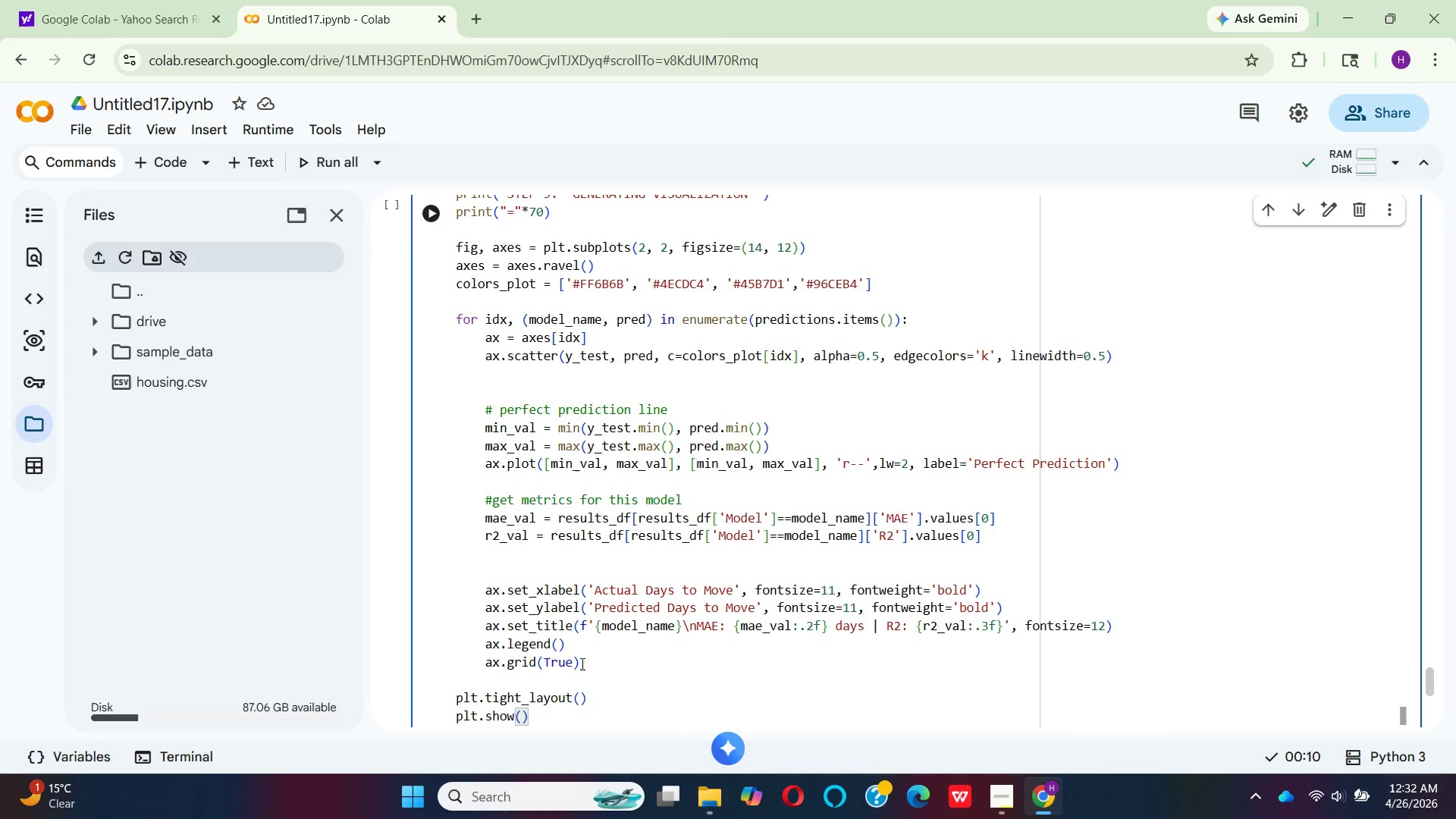 
wait(7.89)
 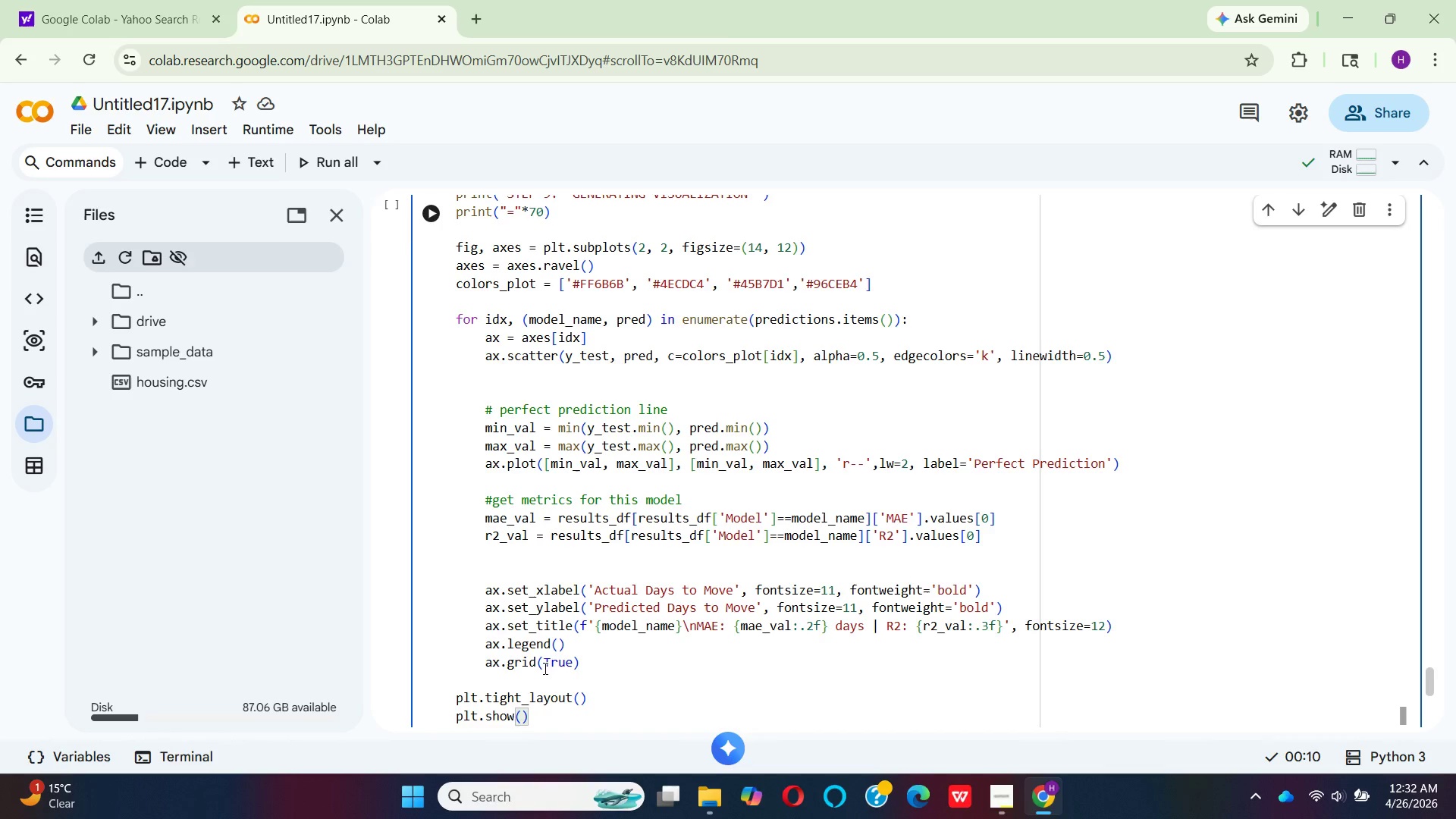 
left_click([576, 662])
 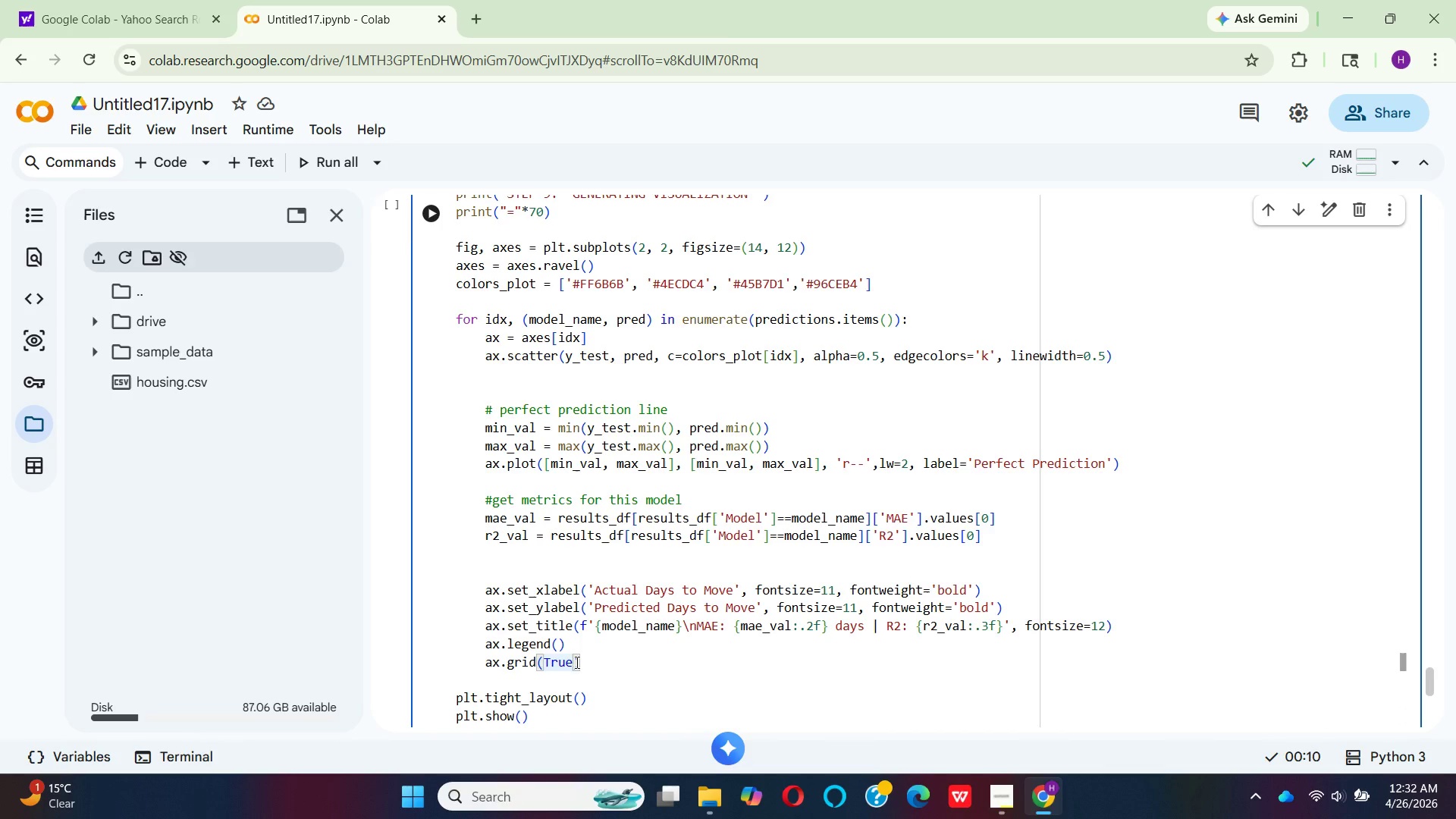 
key(Comma)
 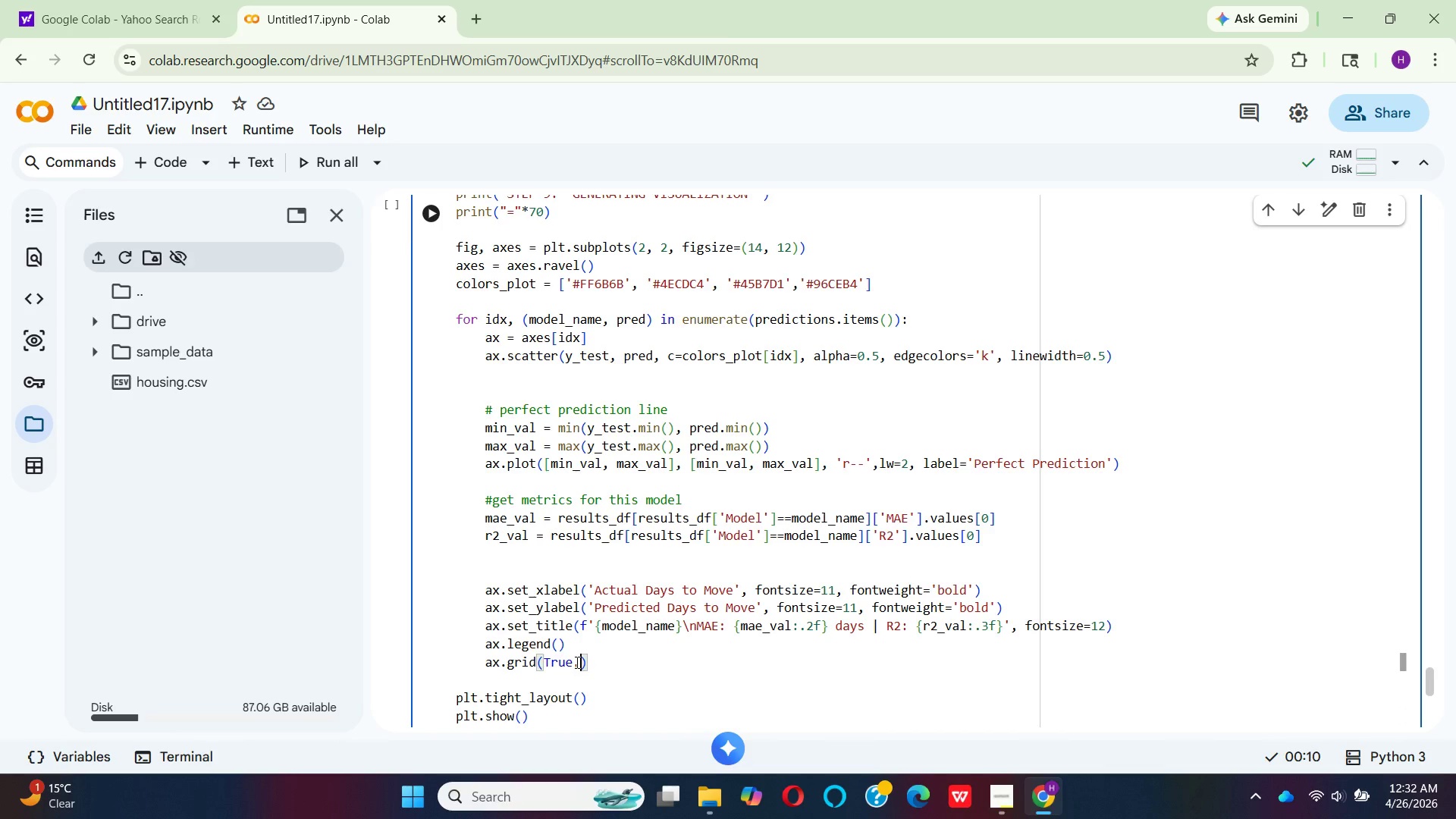 
key(Space)
 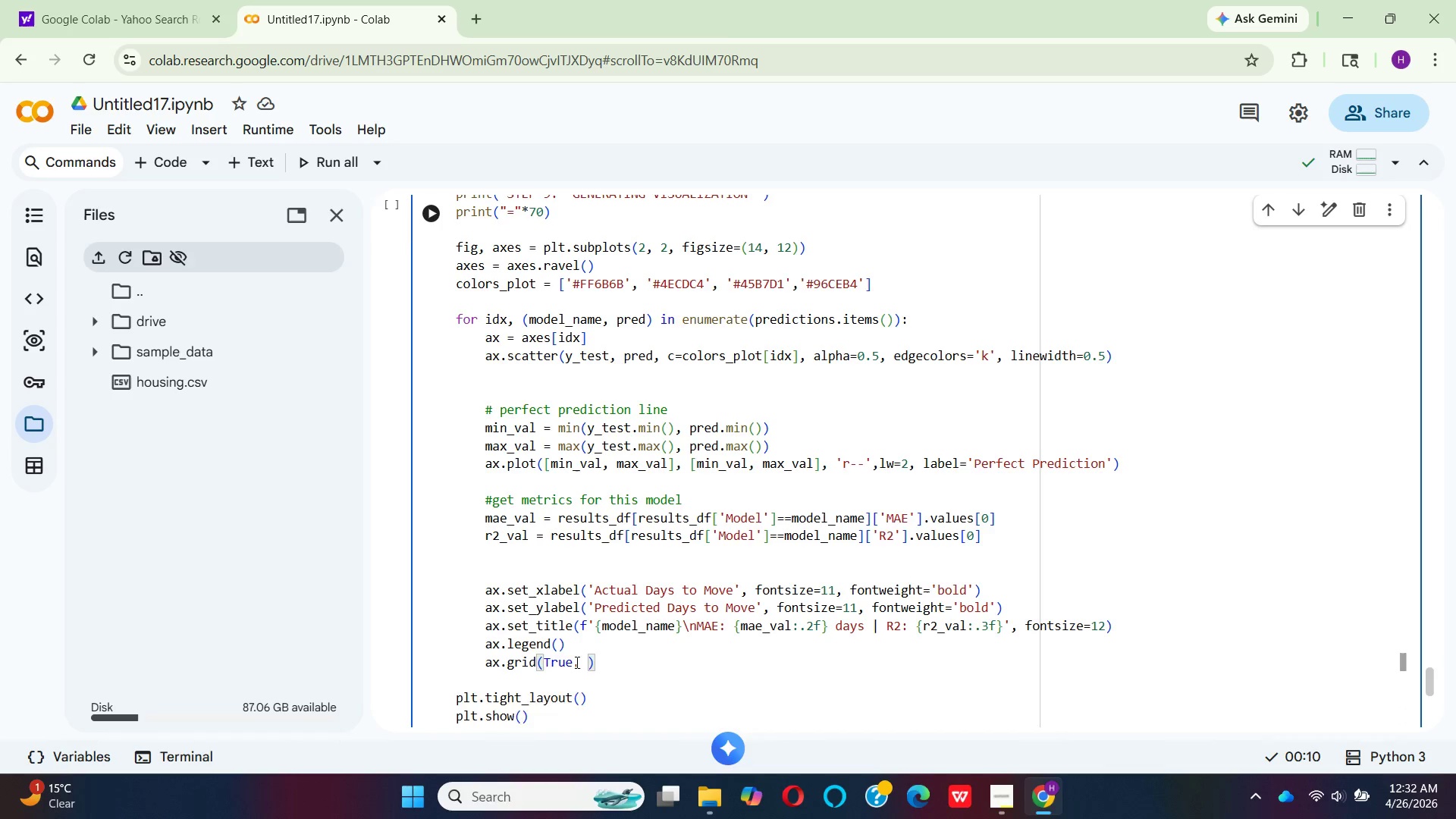 
key(A)
 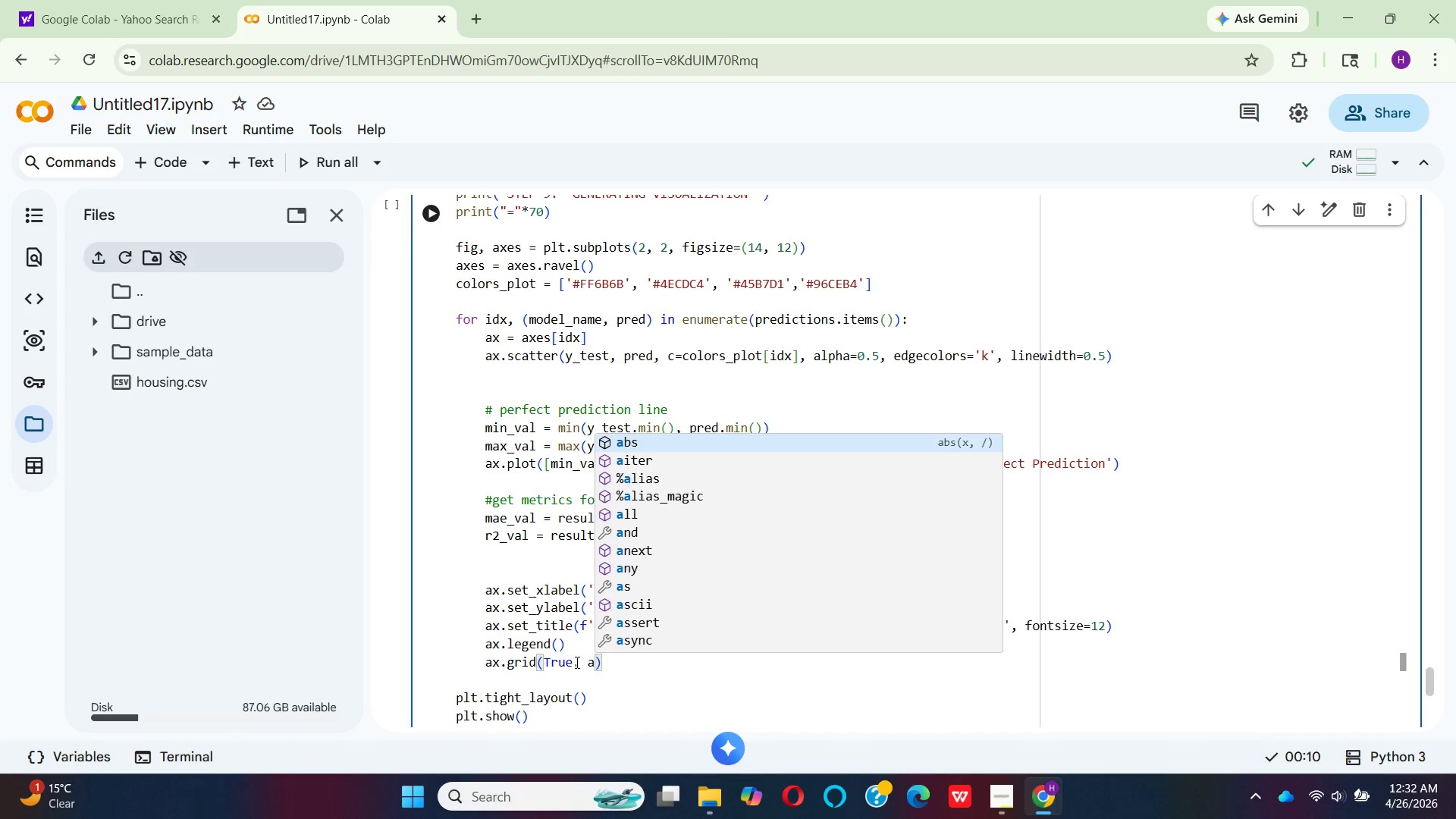 
type(lp)
 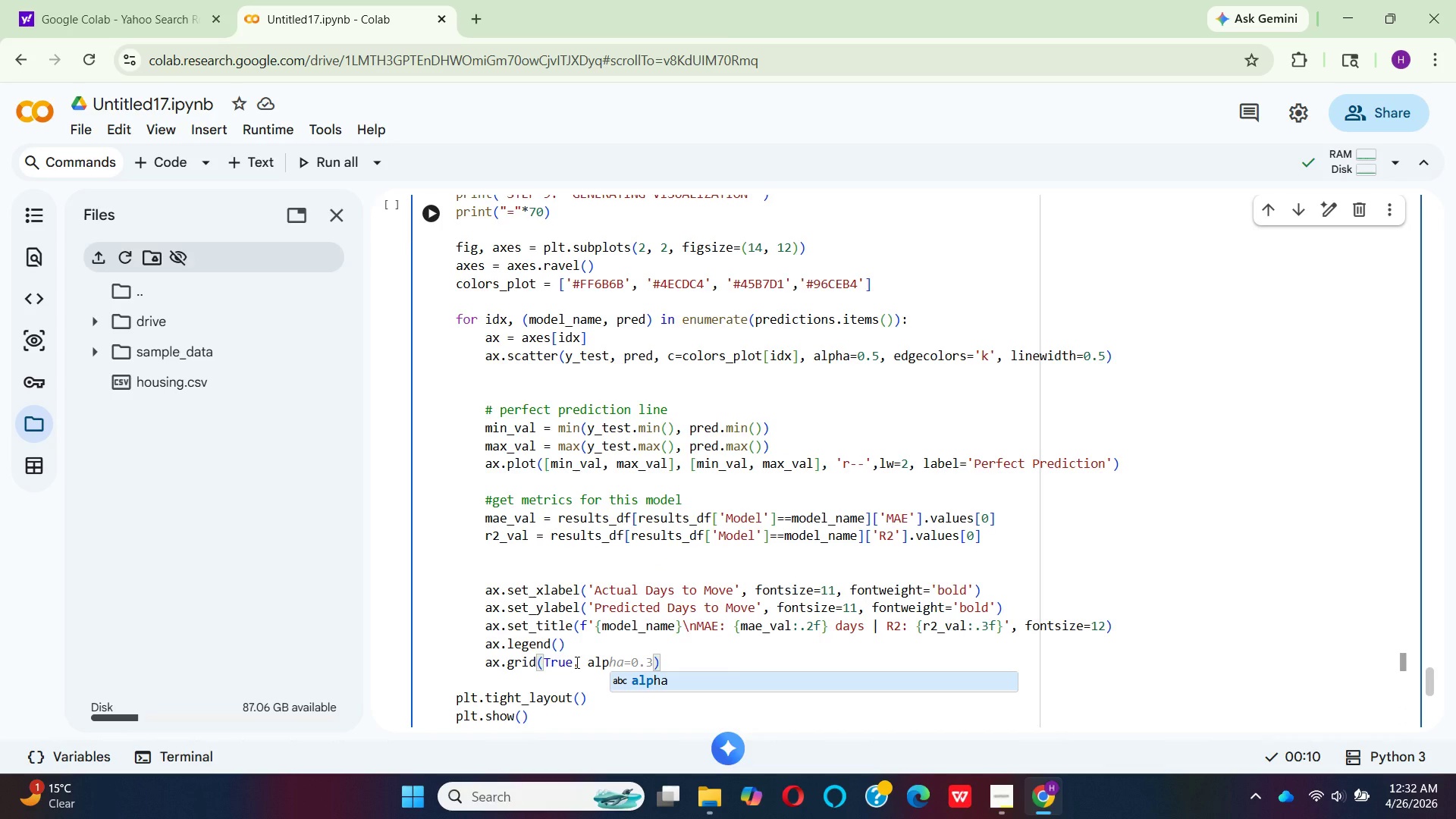 
key(Enter)
 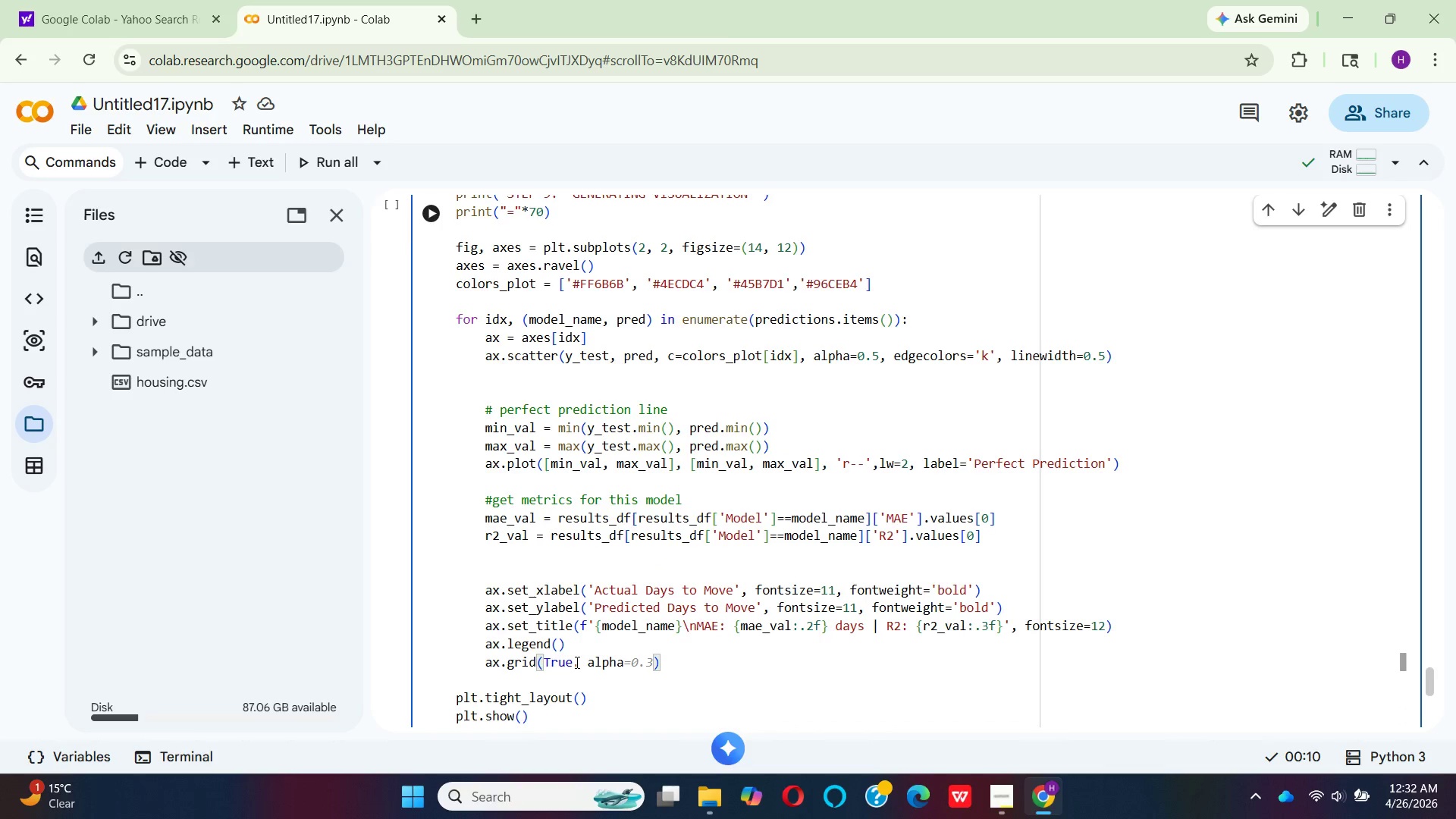 
hold_key(key=Equal, duration=0.34)
 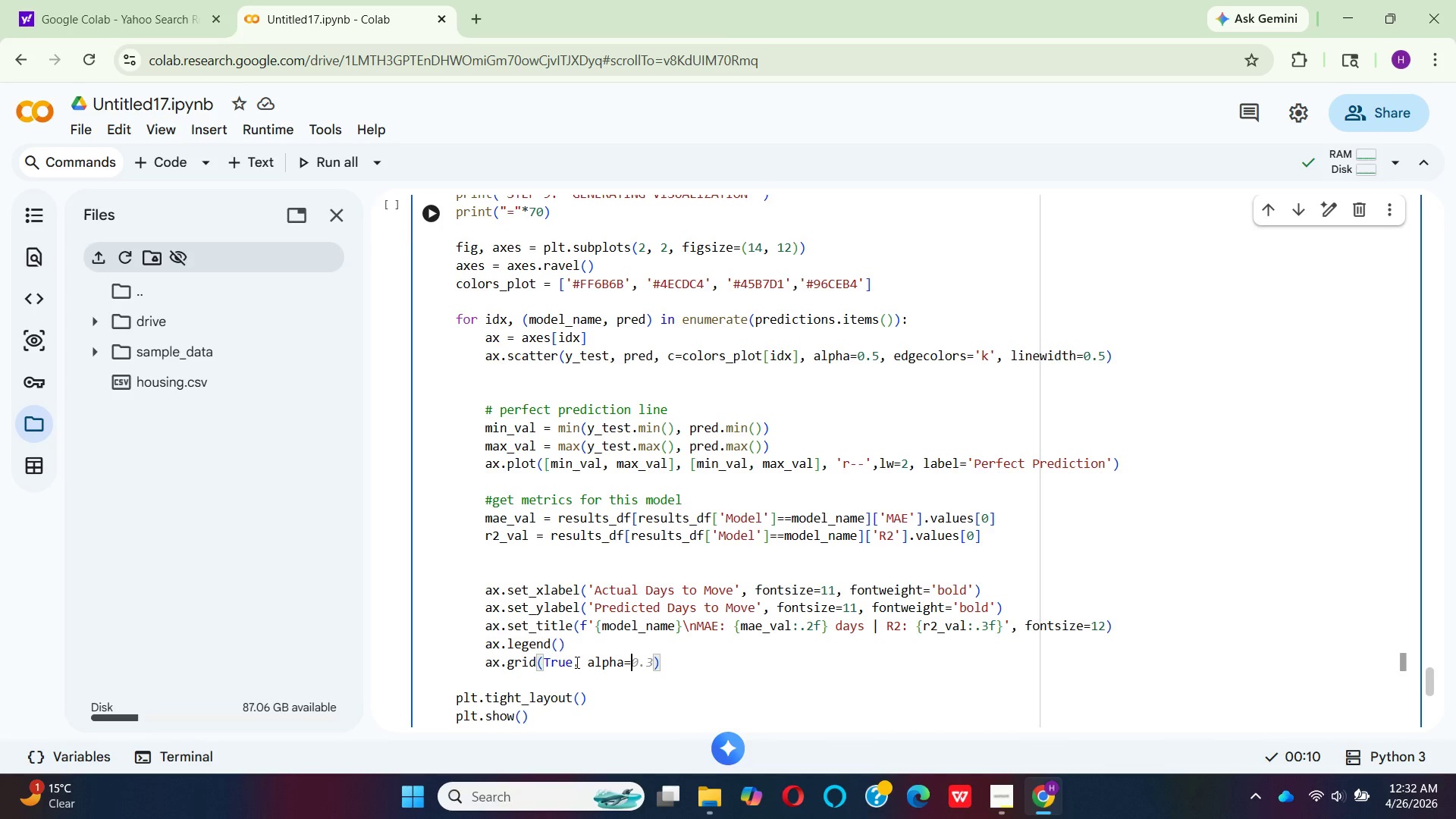 
key(0)
 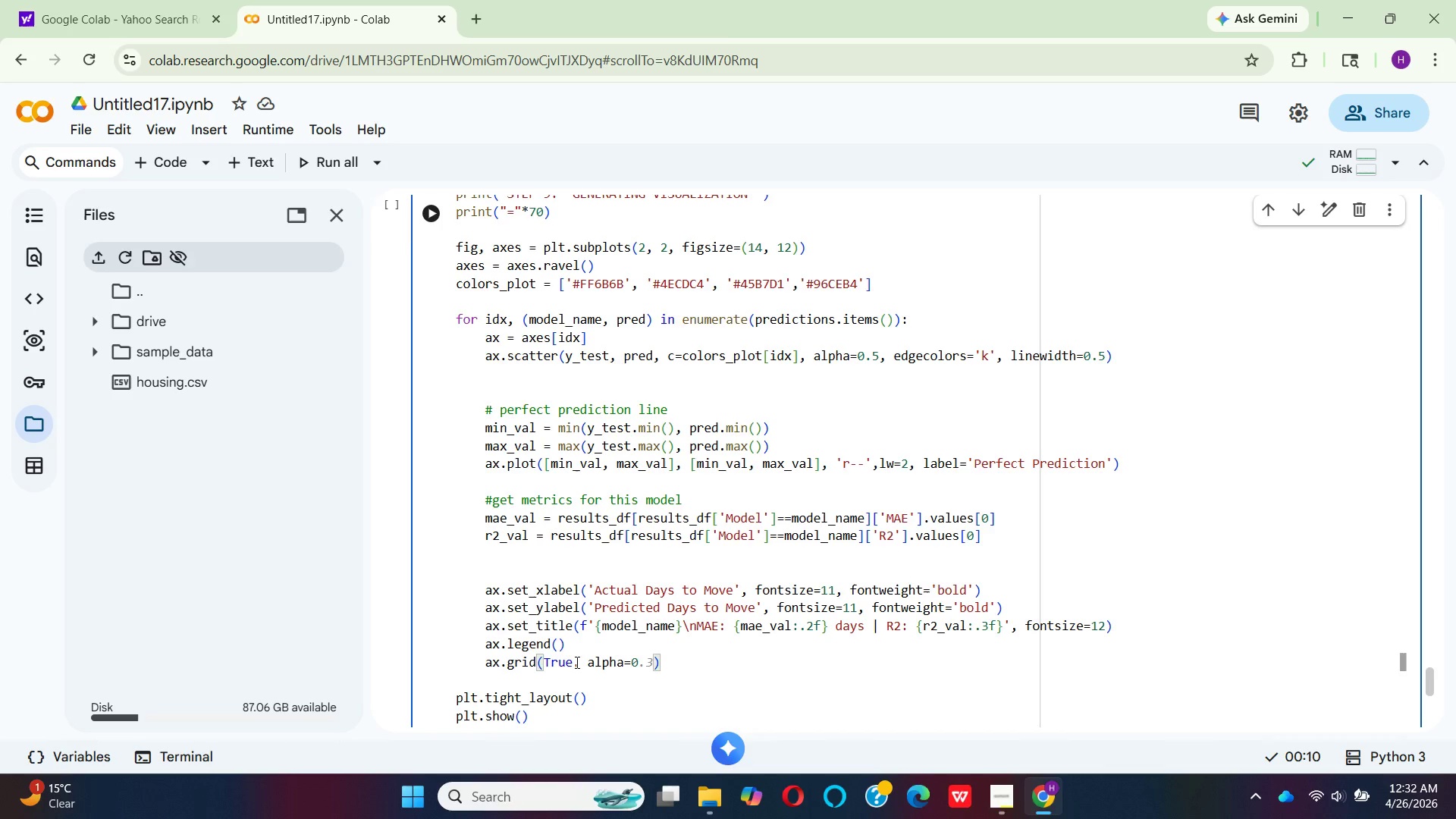 
key(Period)
 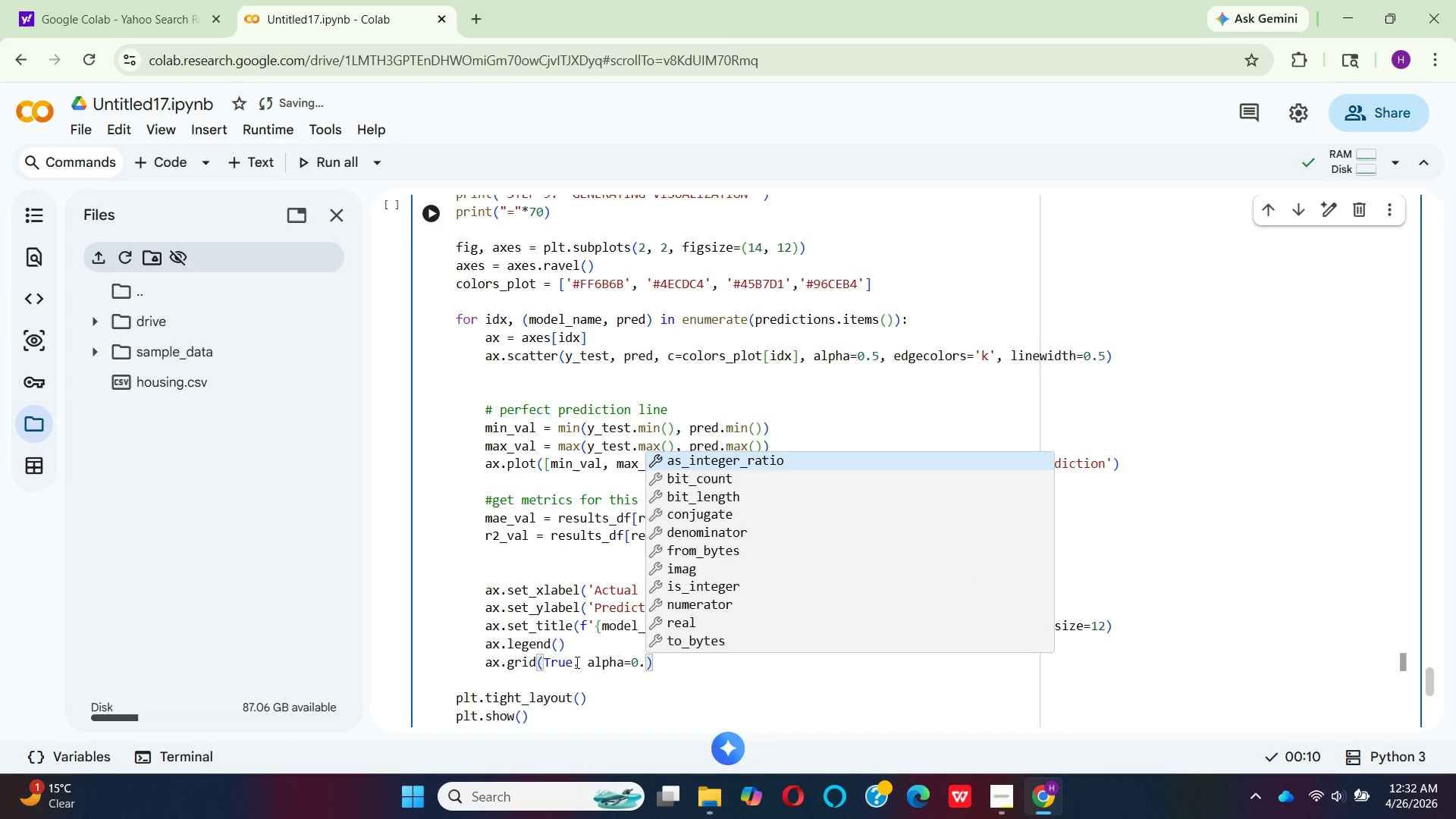 
key(3)
 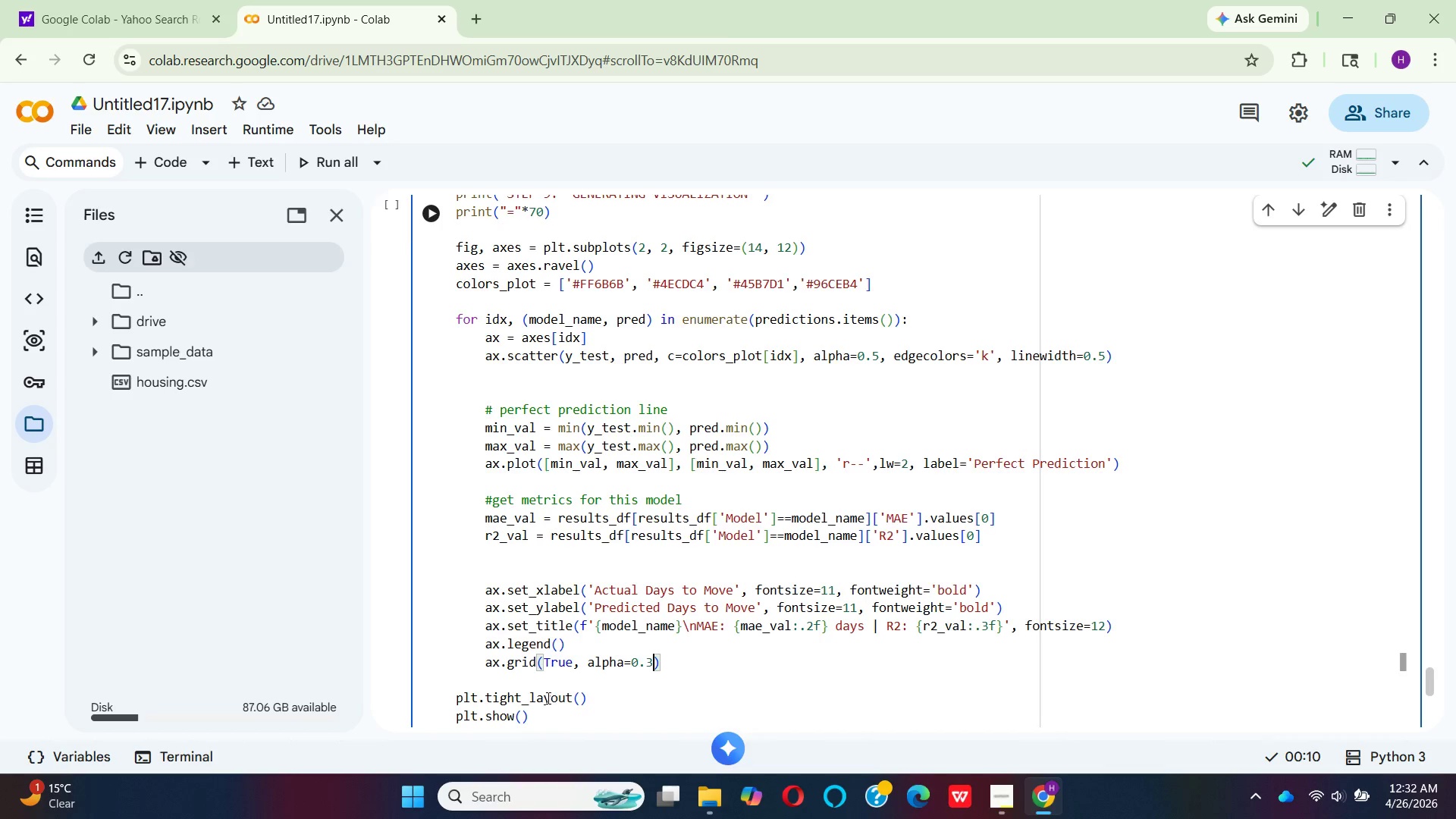 
scroll: coordinate [637, 657], scroll_direction: down, amount: 1.0
 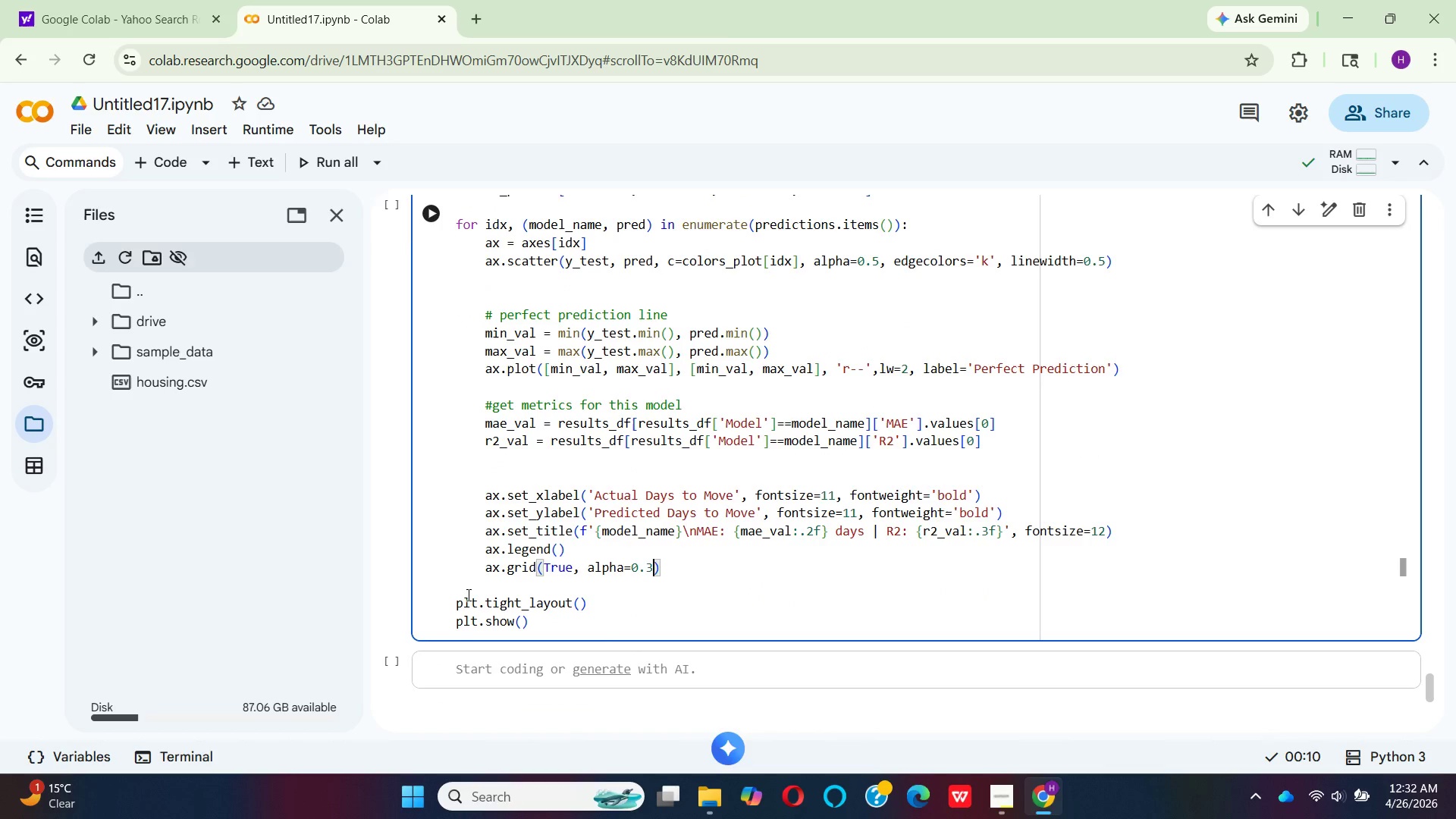 
left_click([453, 597])
 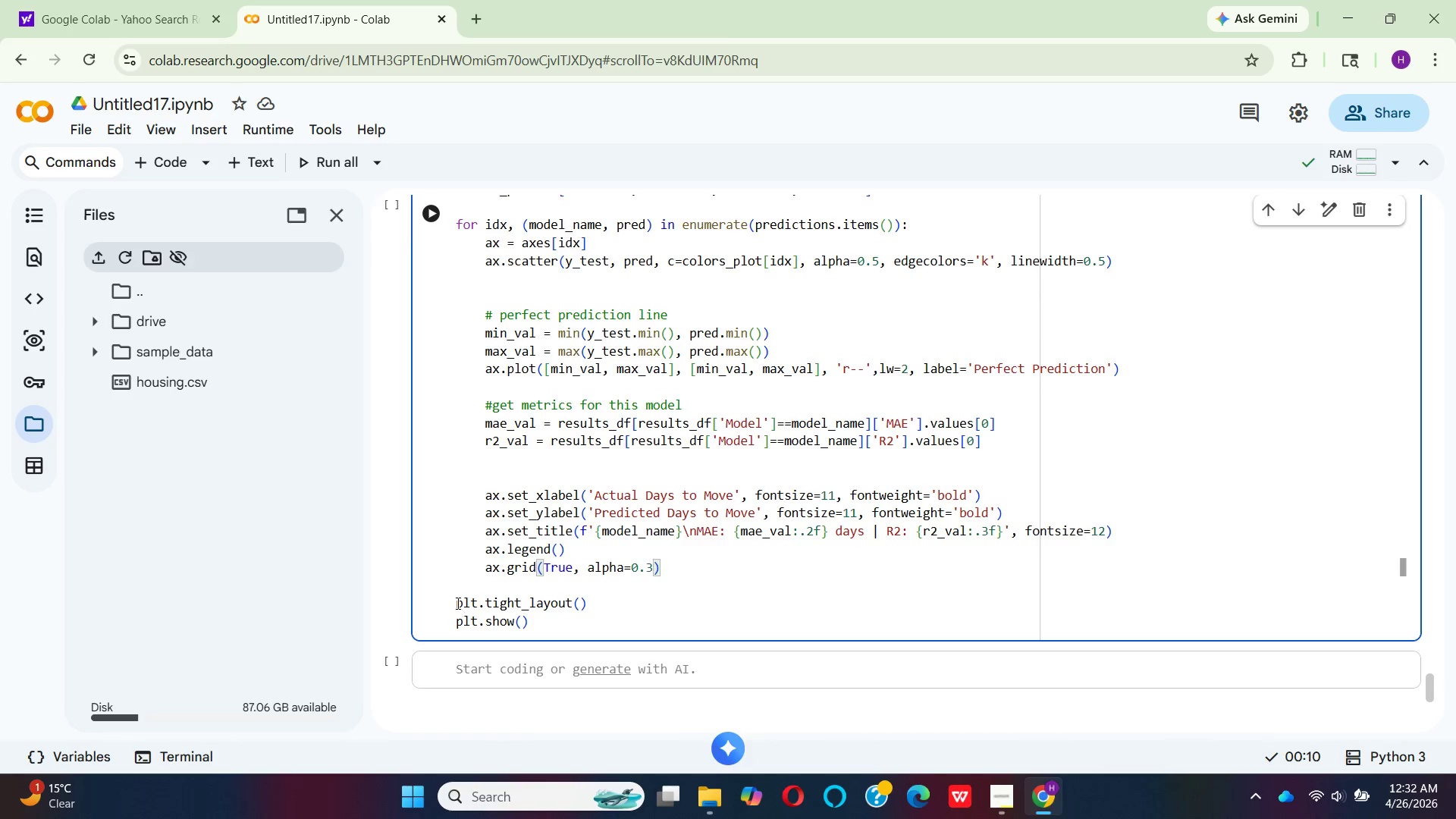 
left_click([457, 603])
 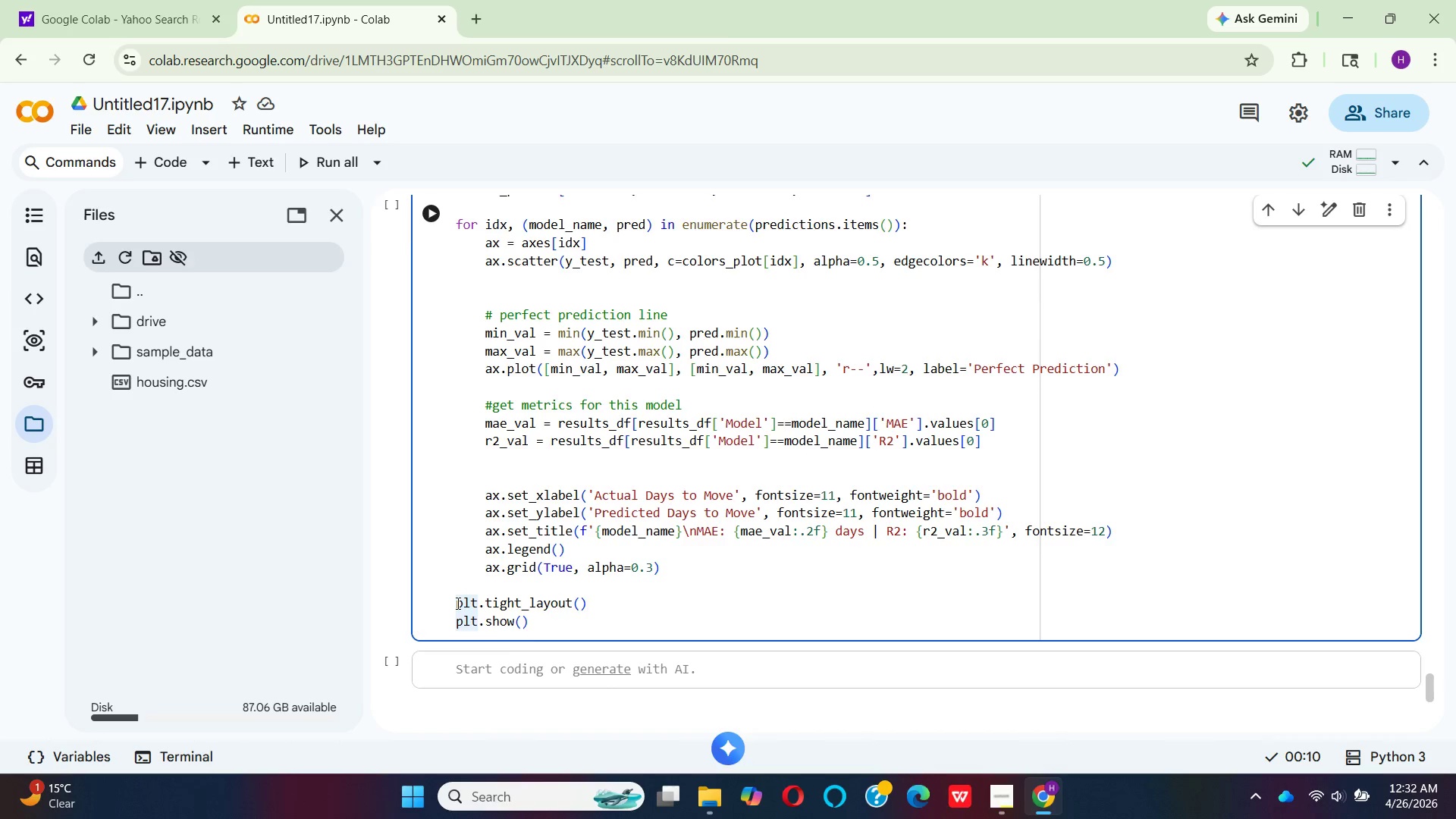 
key(Enter)
 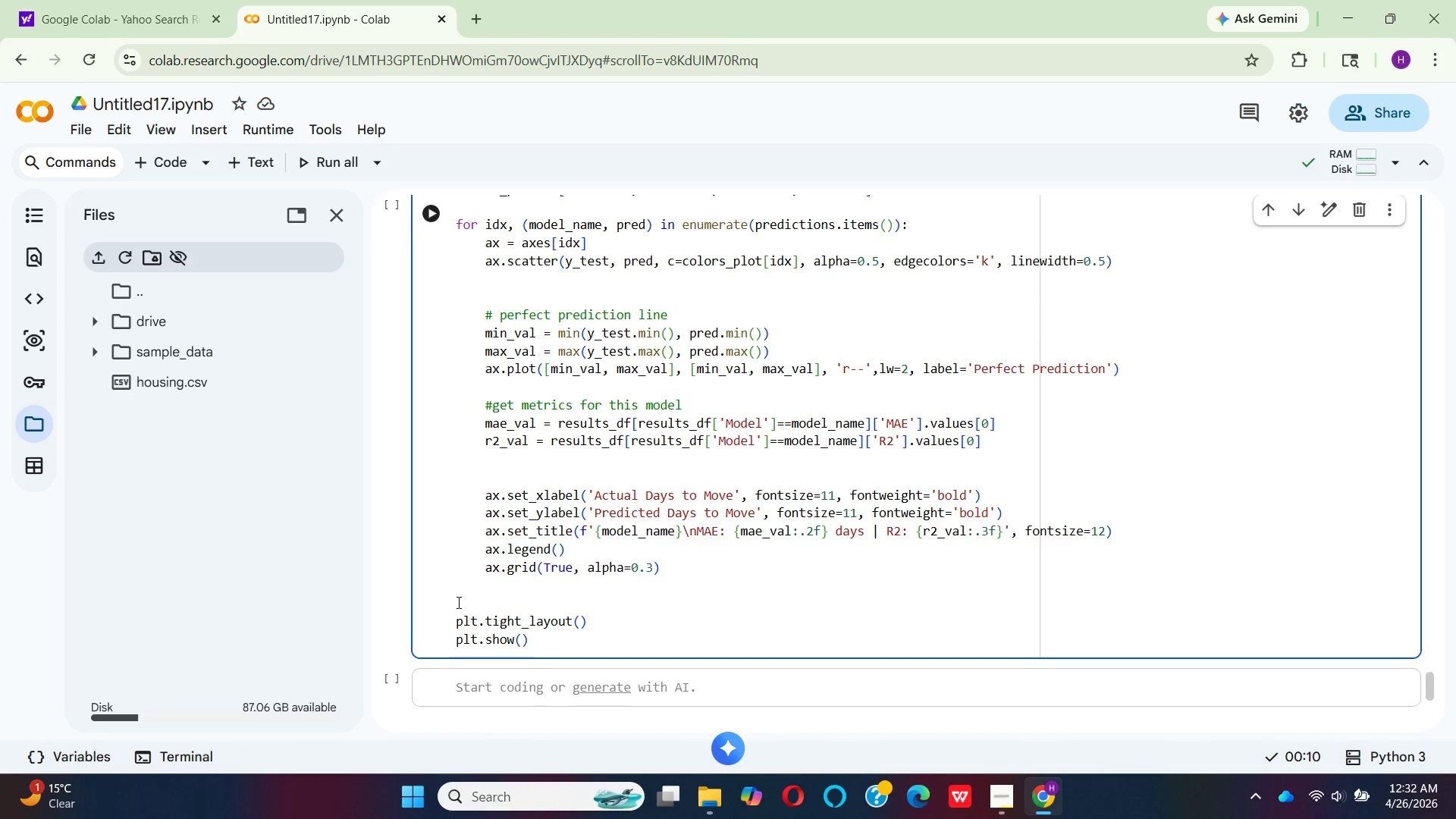 
left_click([457, 602])
 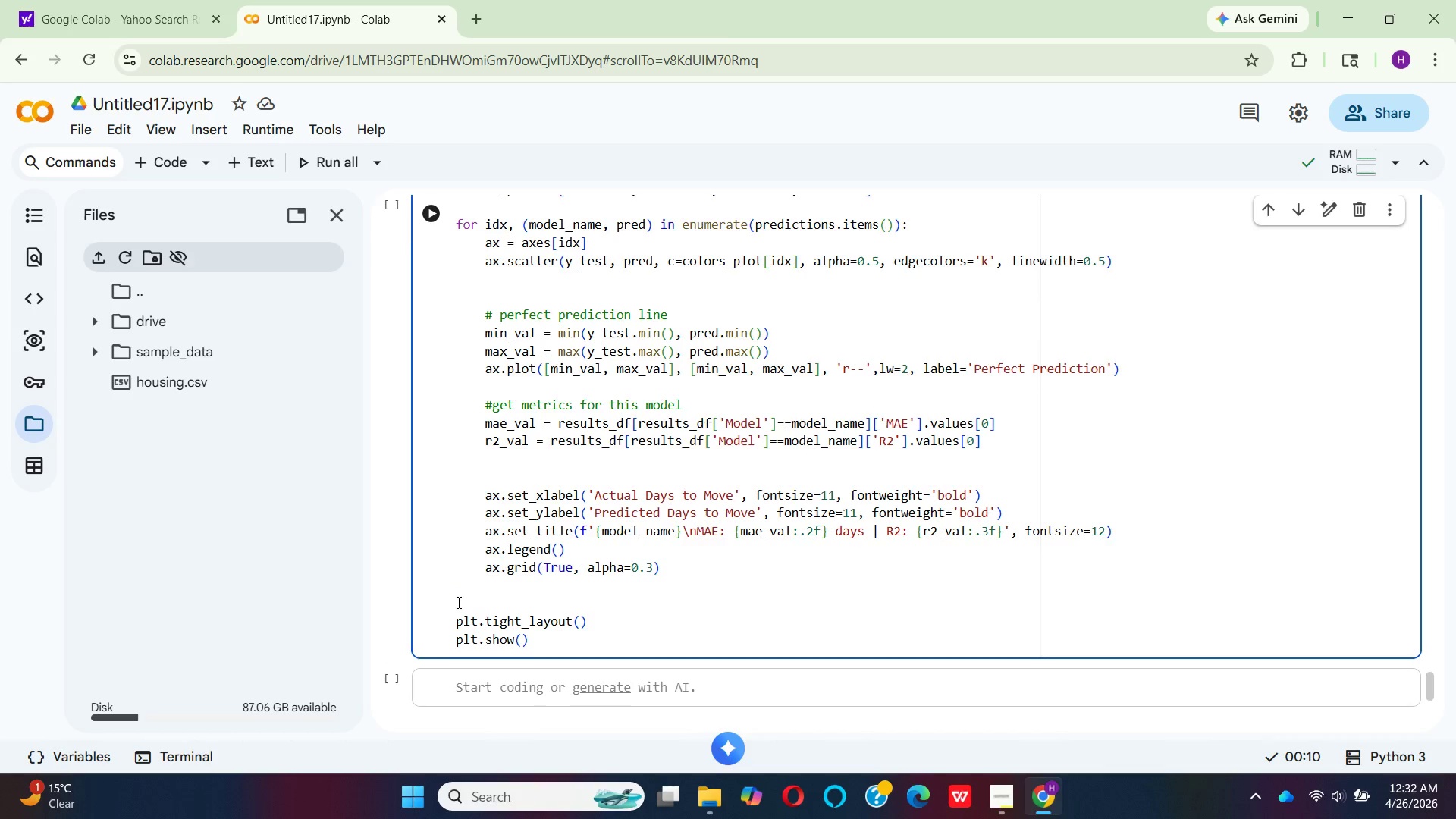 
type(plt)
 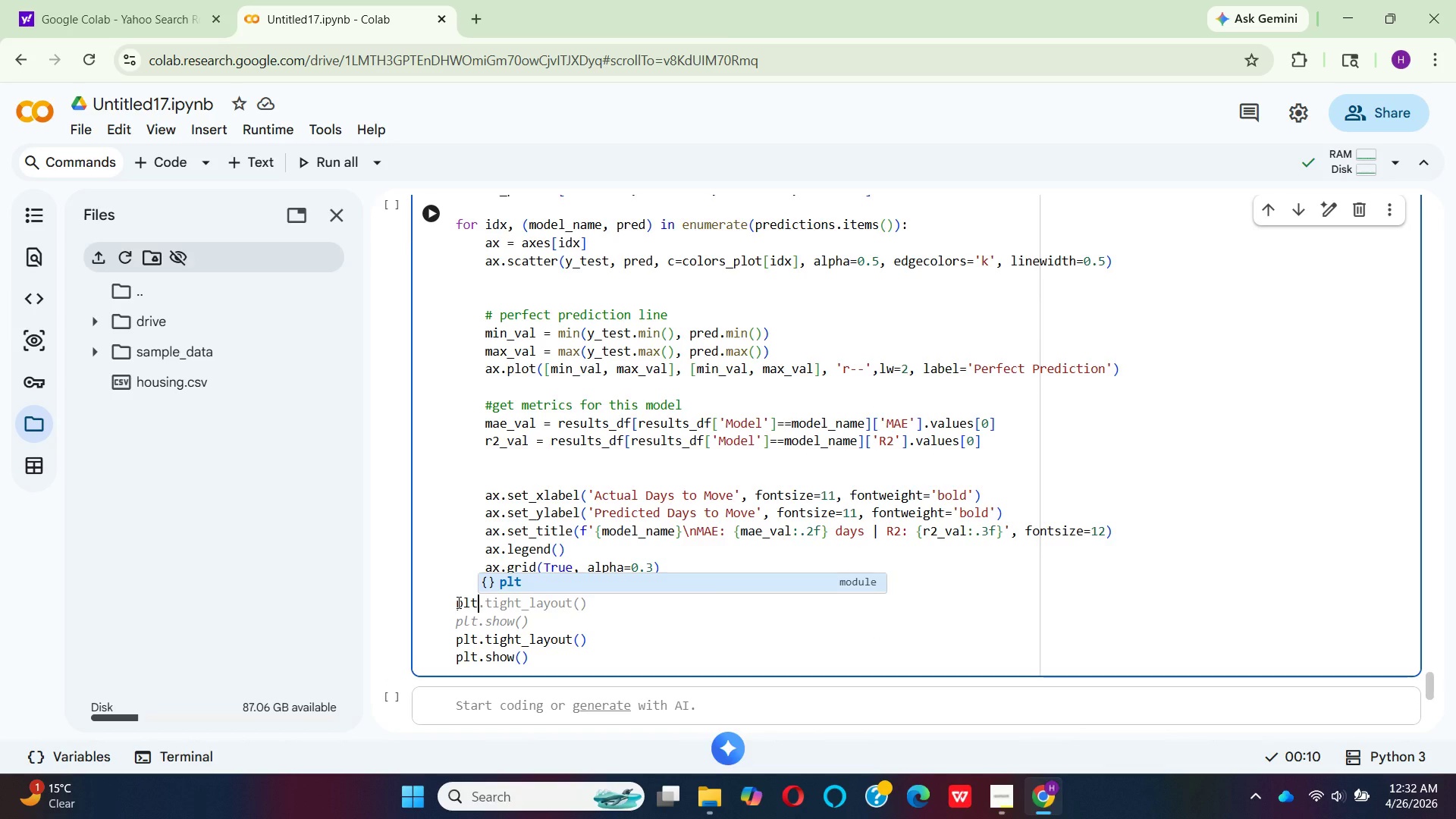 
type(.sub)
 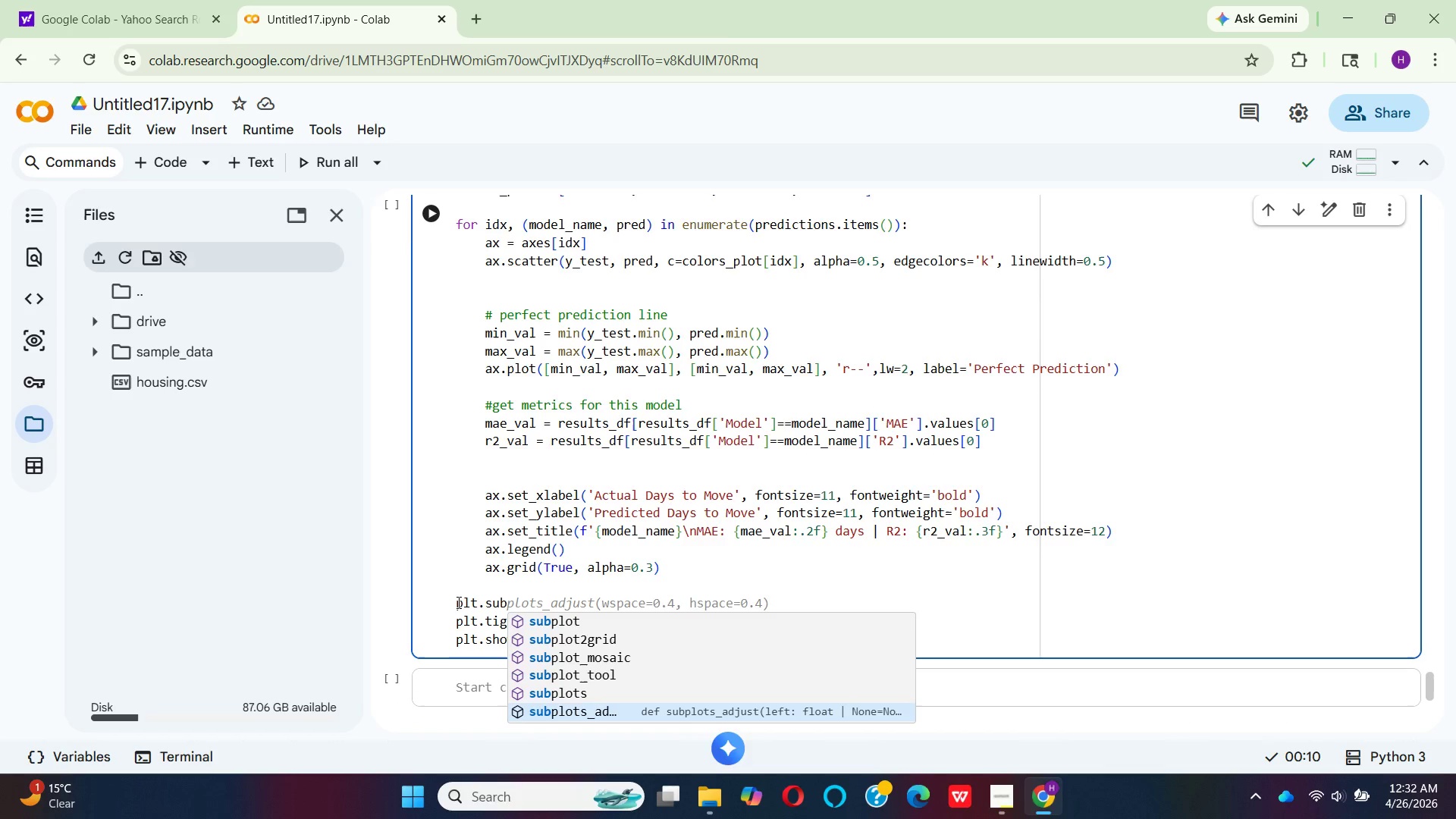 
wait(7.75)
 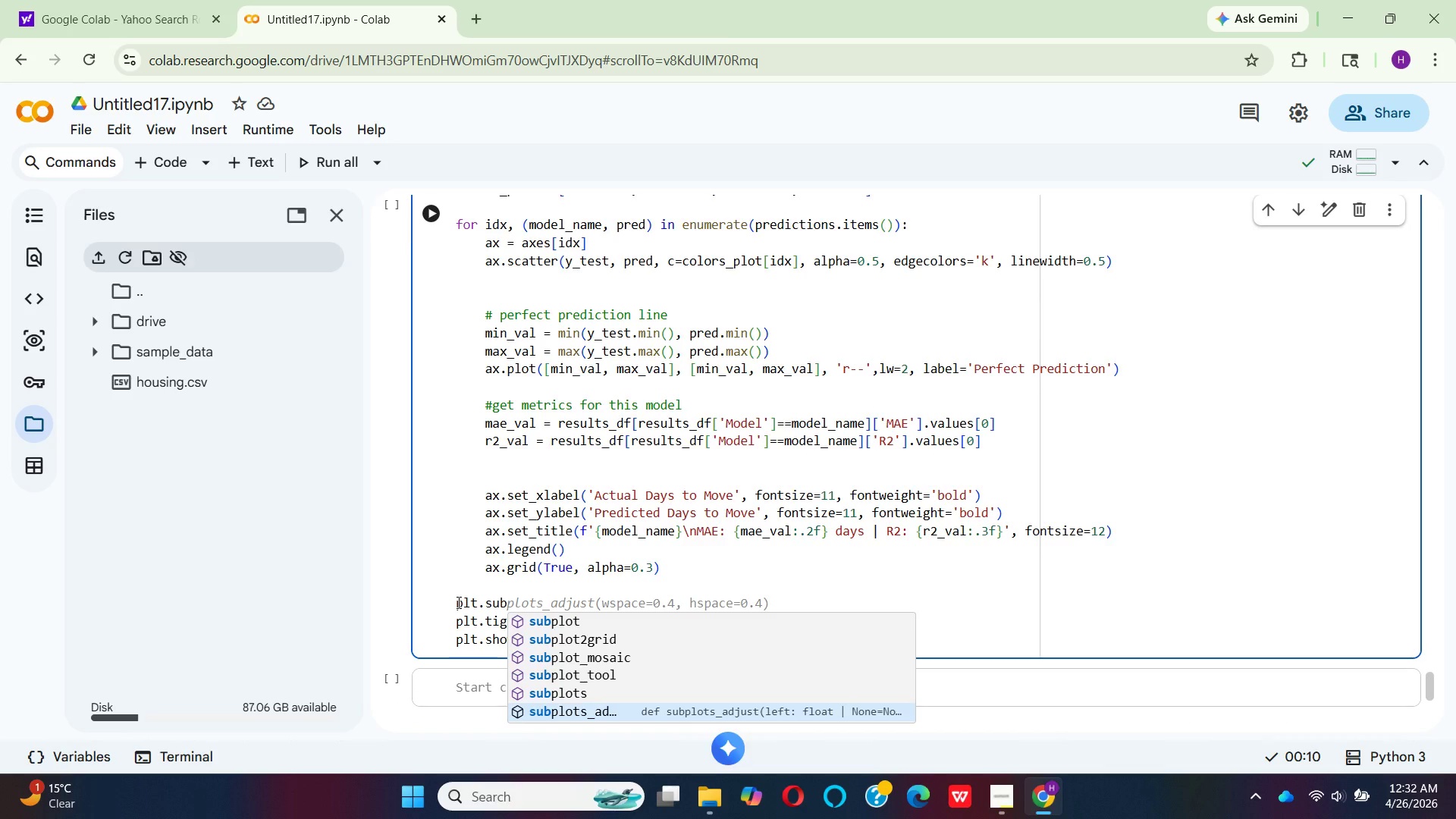 
key(Backspace)
 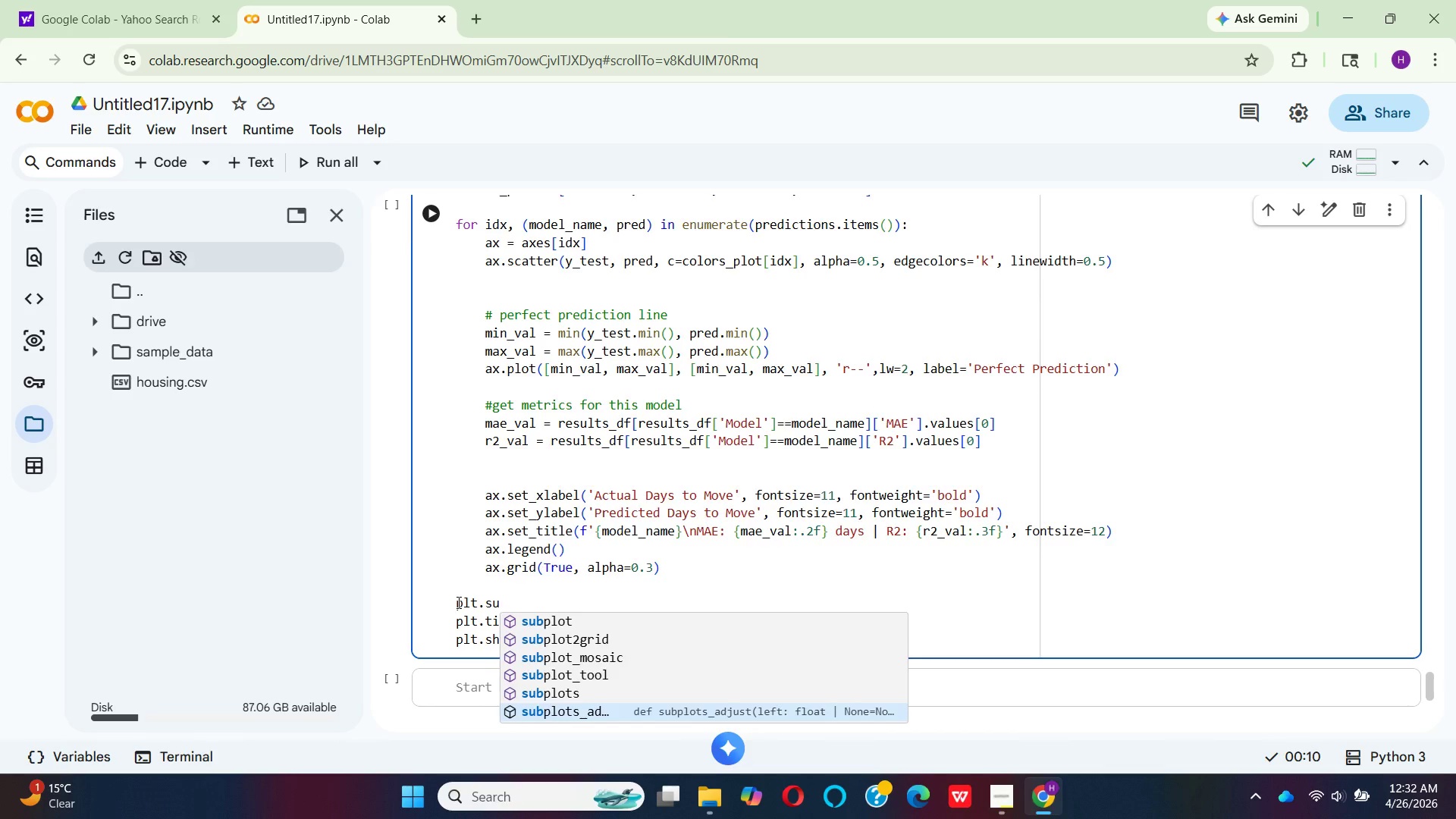 
key(P)
 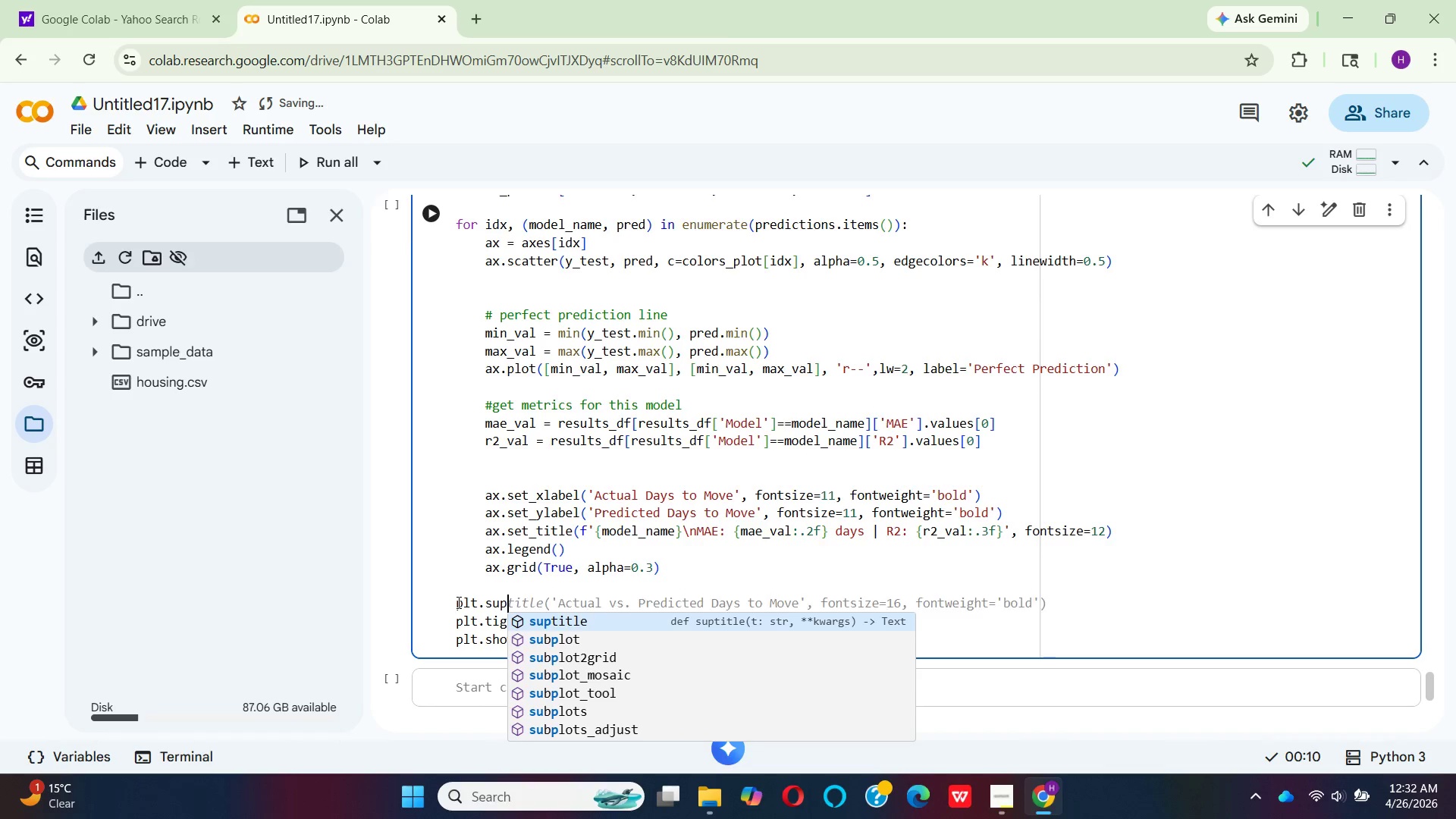 
key(Enter)
 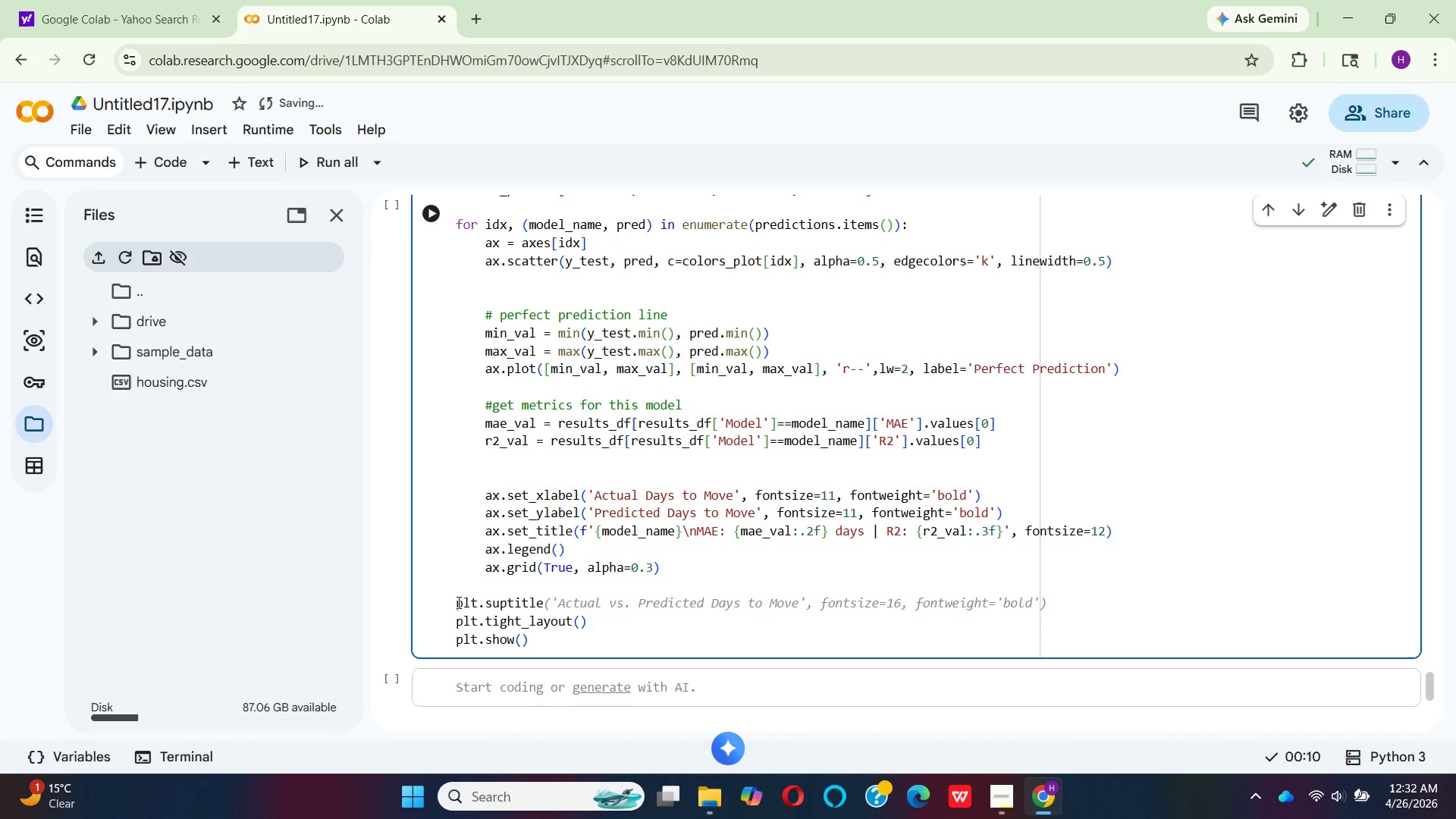 
wait(7.08)
 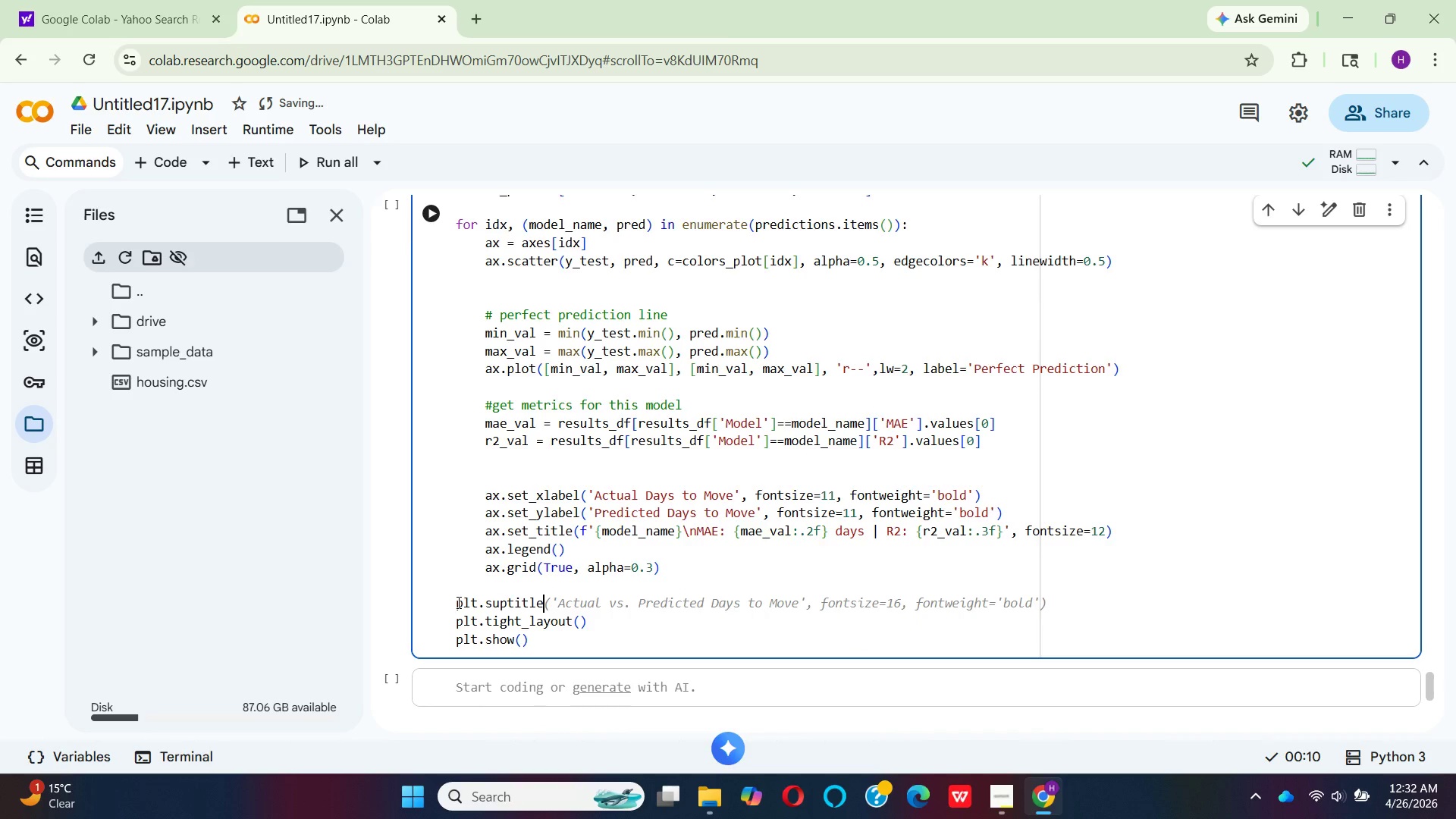 
type(('Silve)
 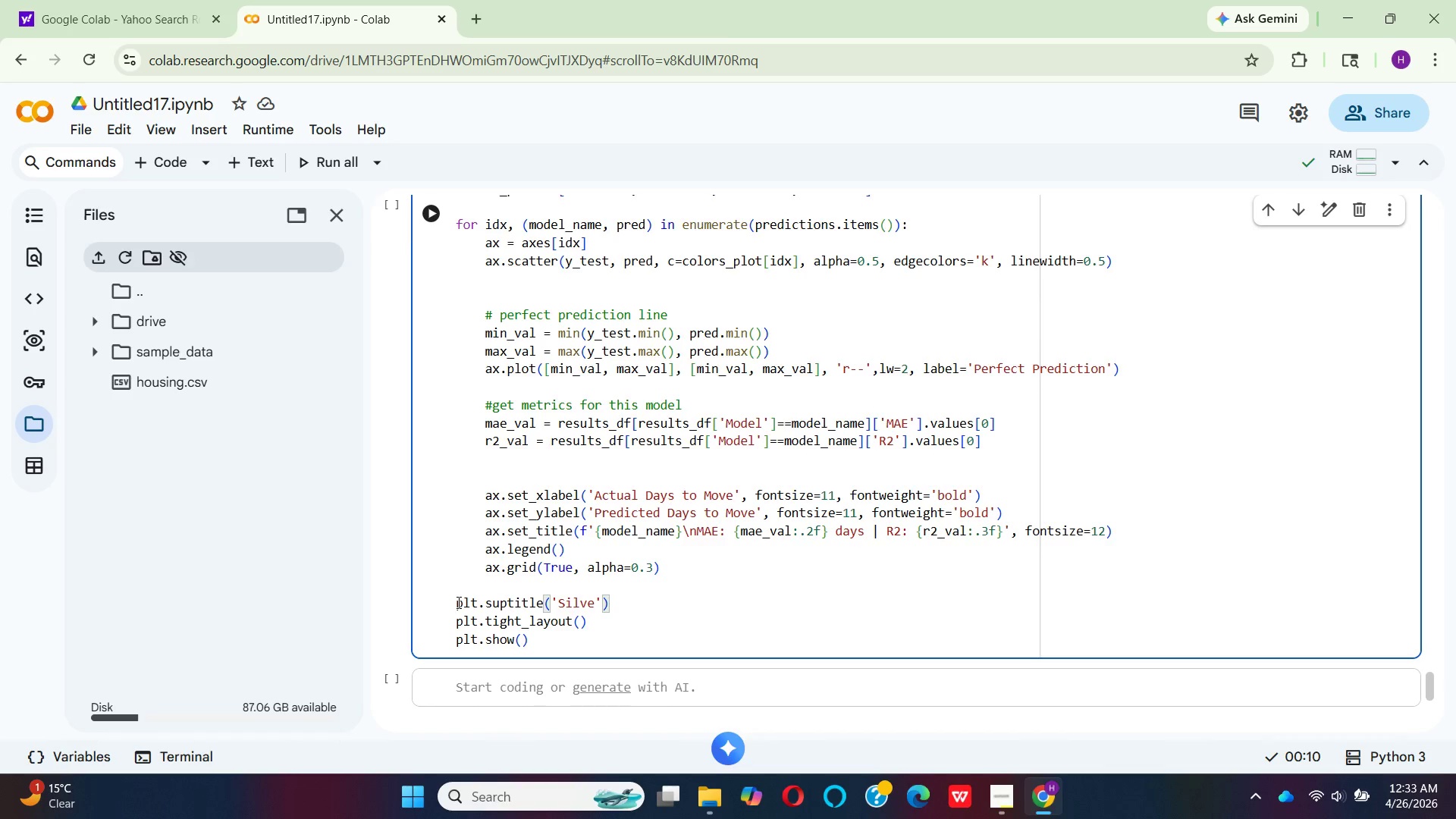 
type(rWay Re)
 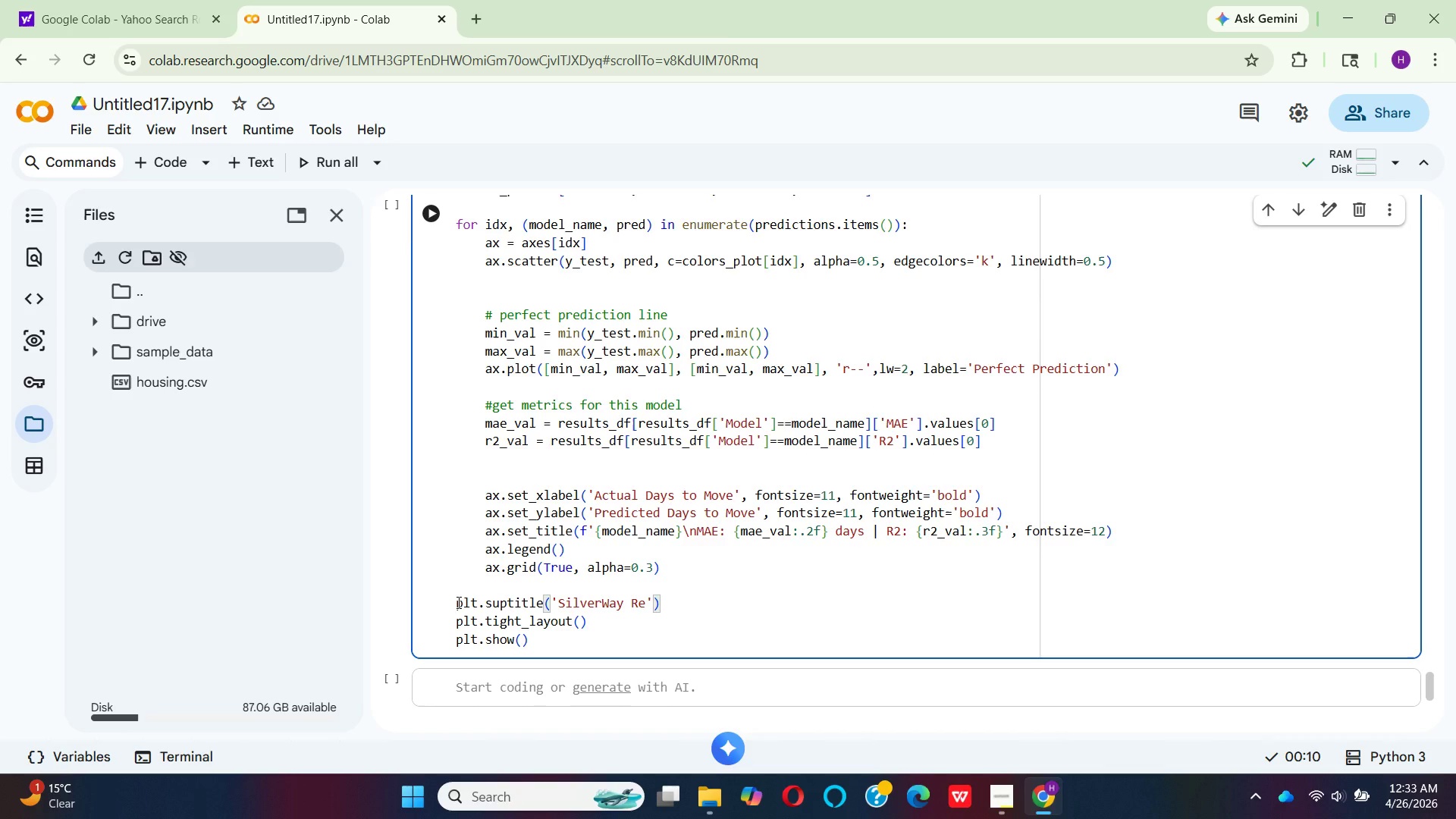 
type(locations: A)
 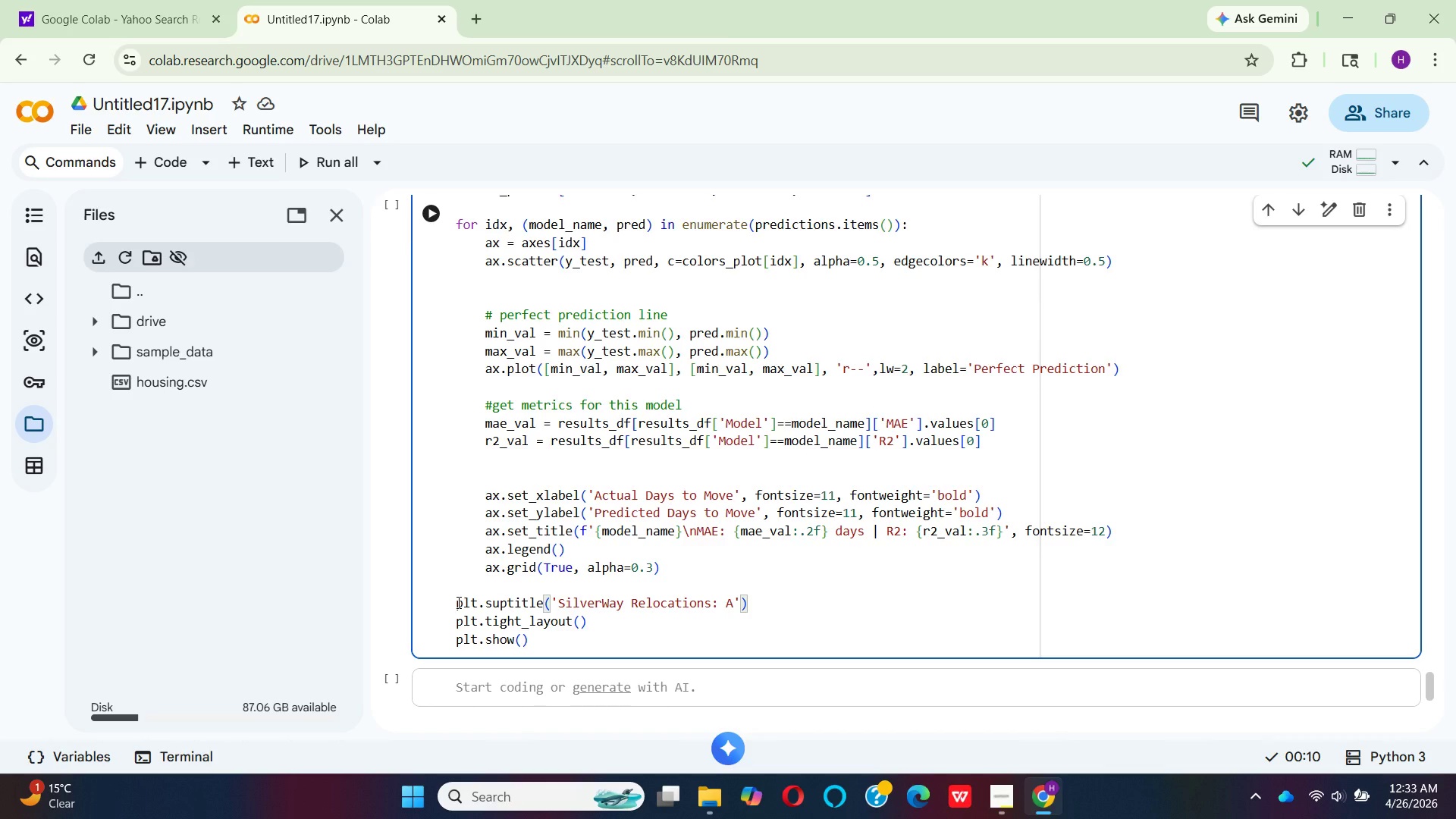 
hold_key(key=C, duration=0.34)
 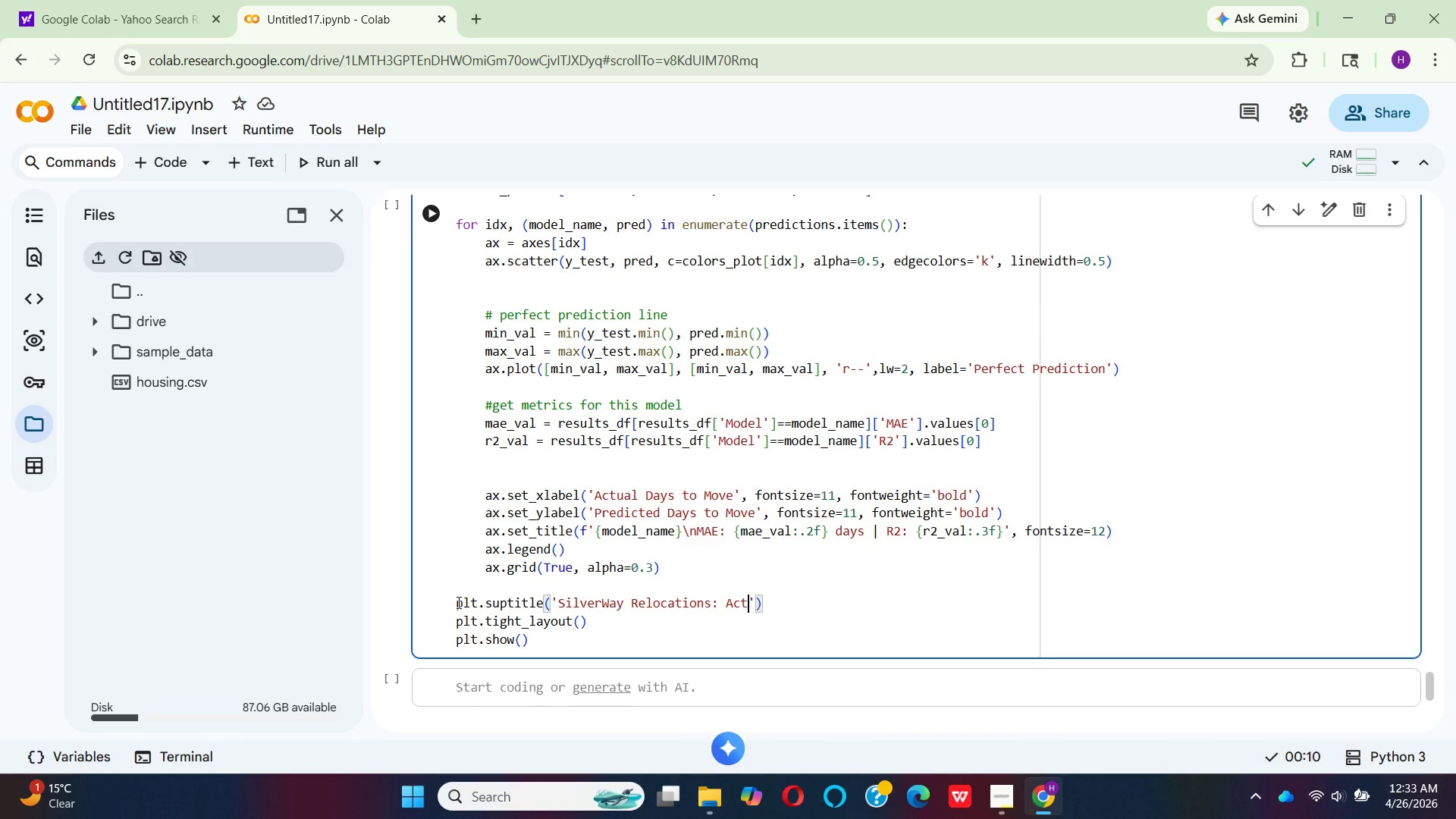 
type(tual vs Pe)
key(Backspace)
type(redicted Move Duration)
 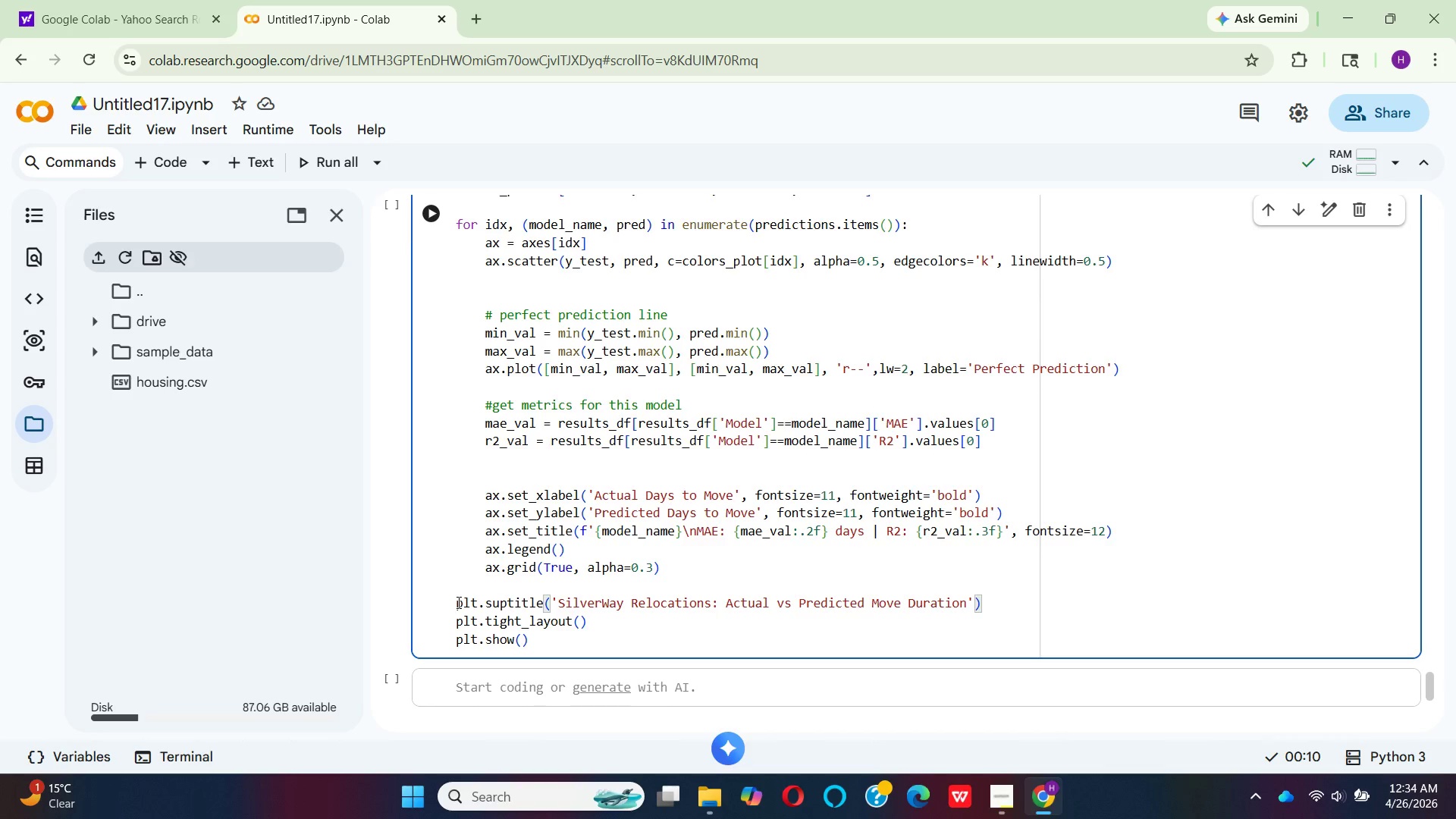 
key(ArrowRight)
 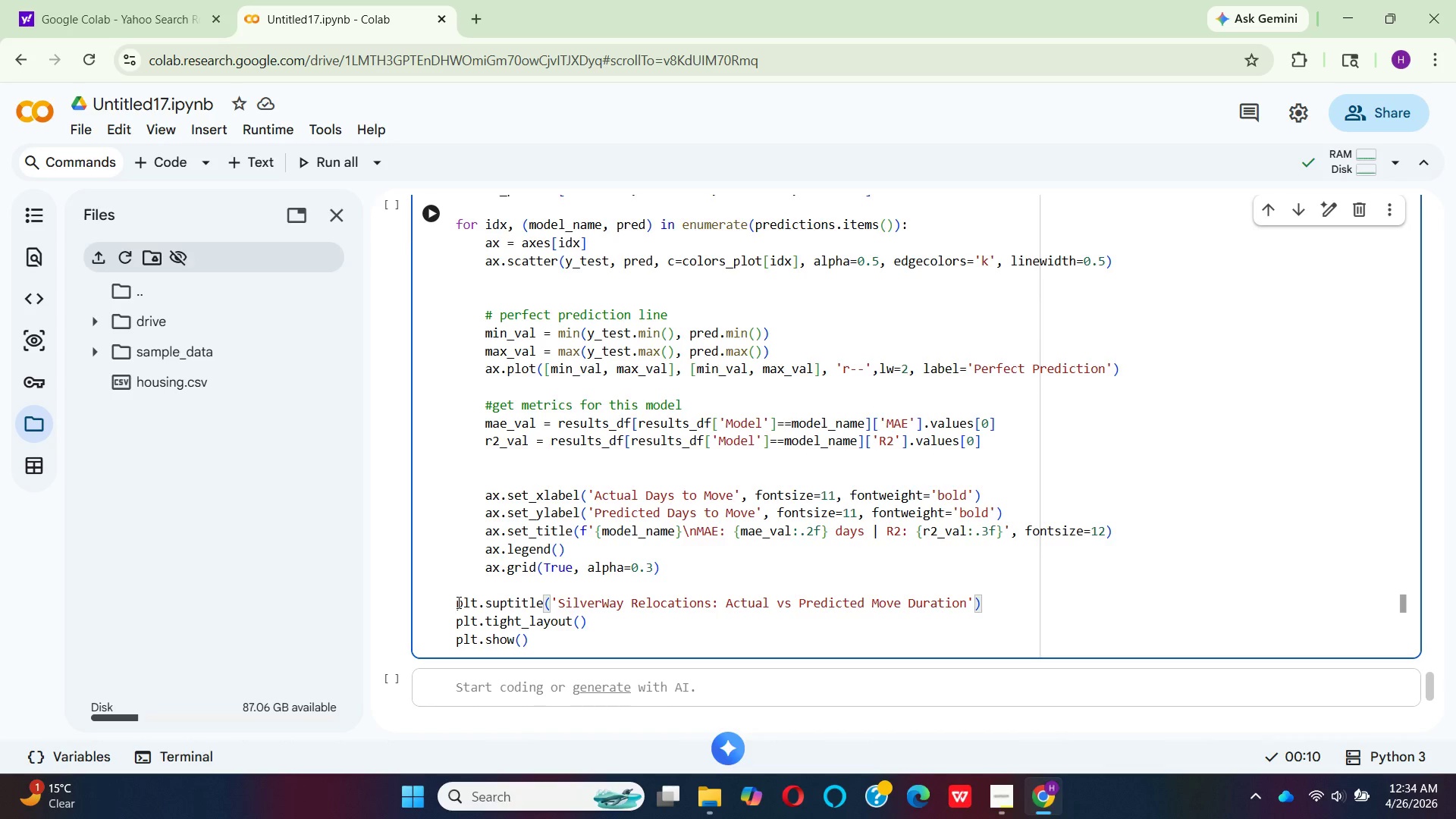 
key(Comma)
 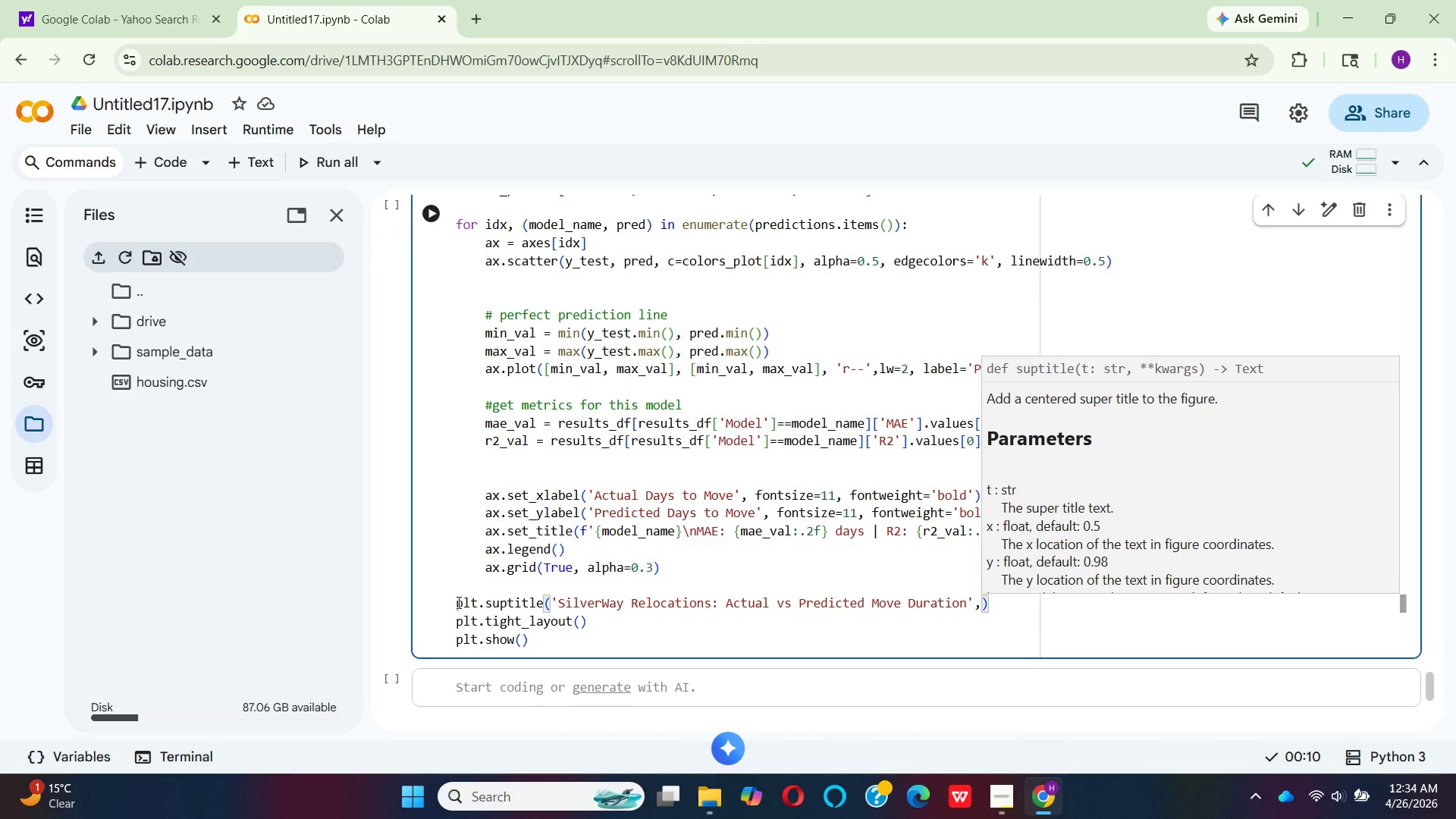 
key(Enter)
 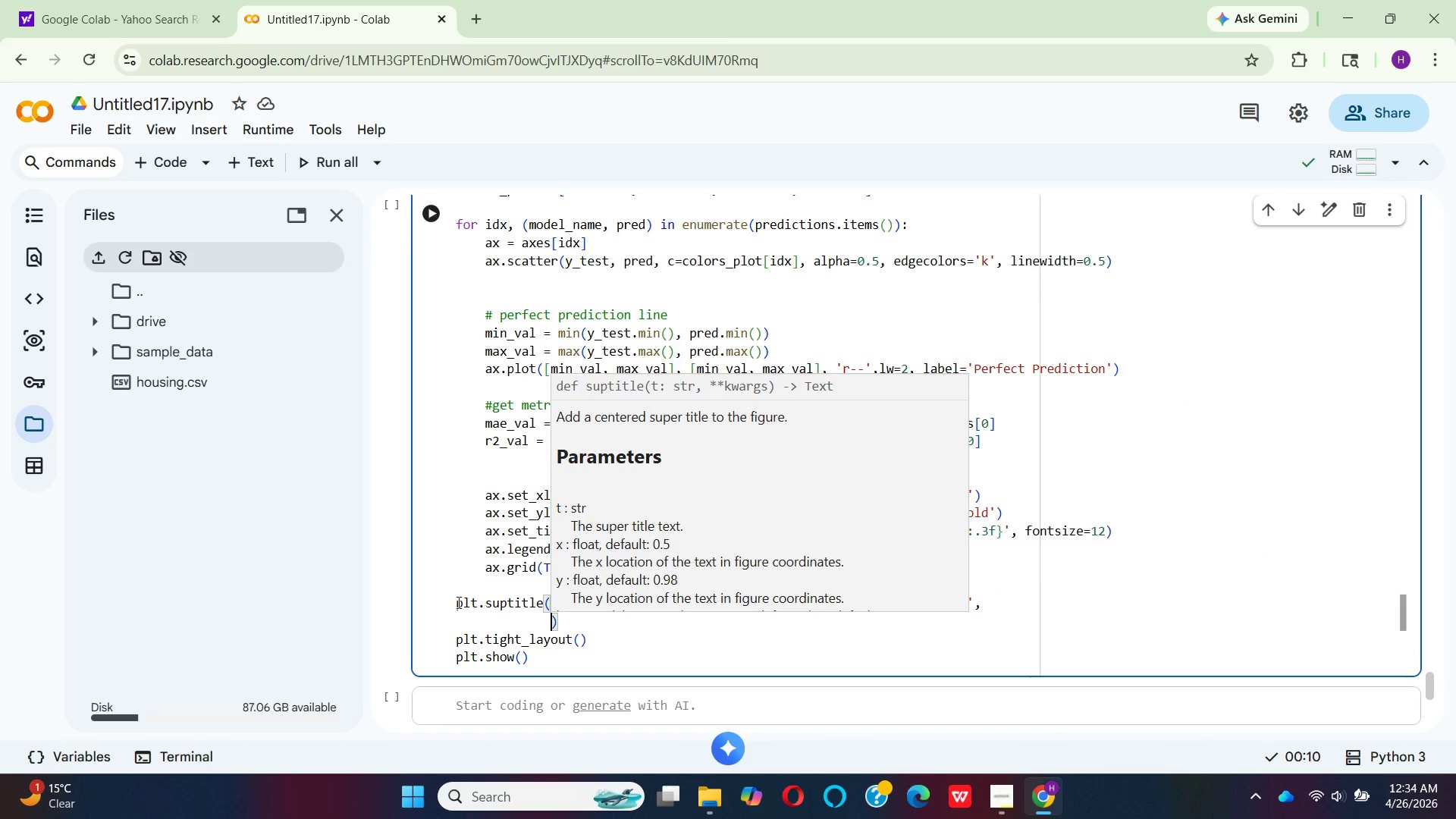 
type(fo)
 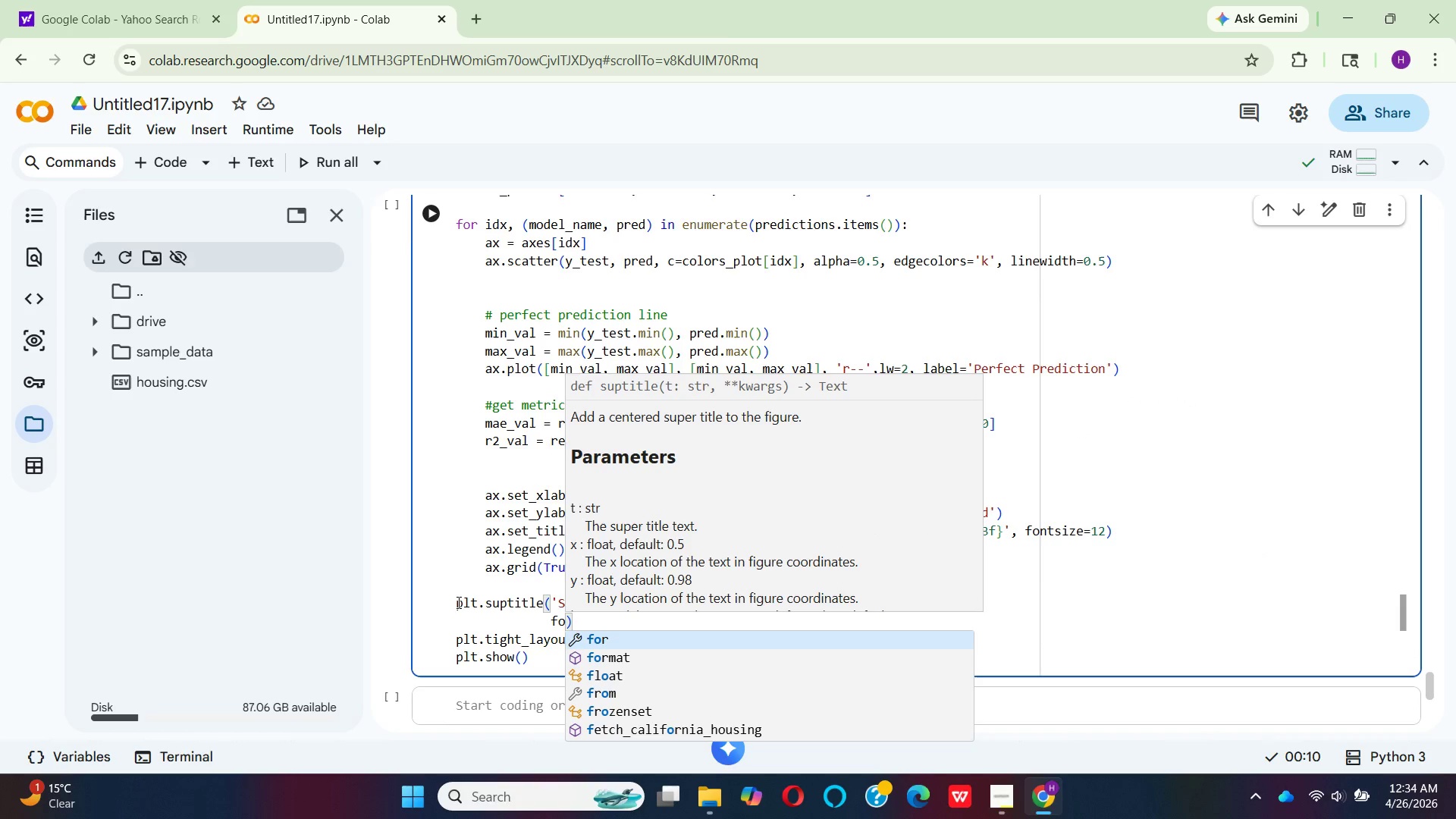 
type(ntsize)
 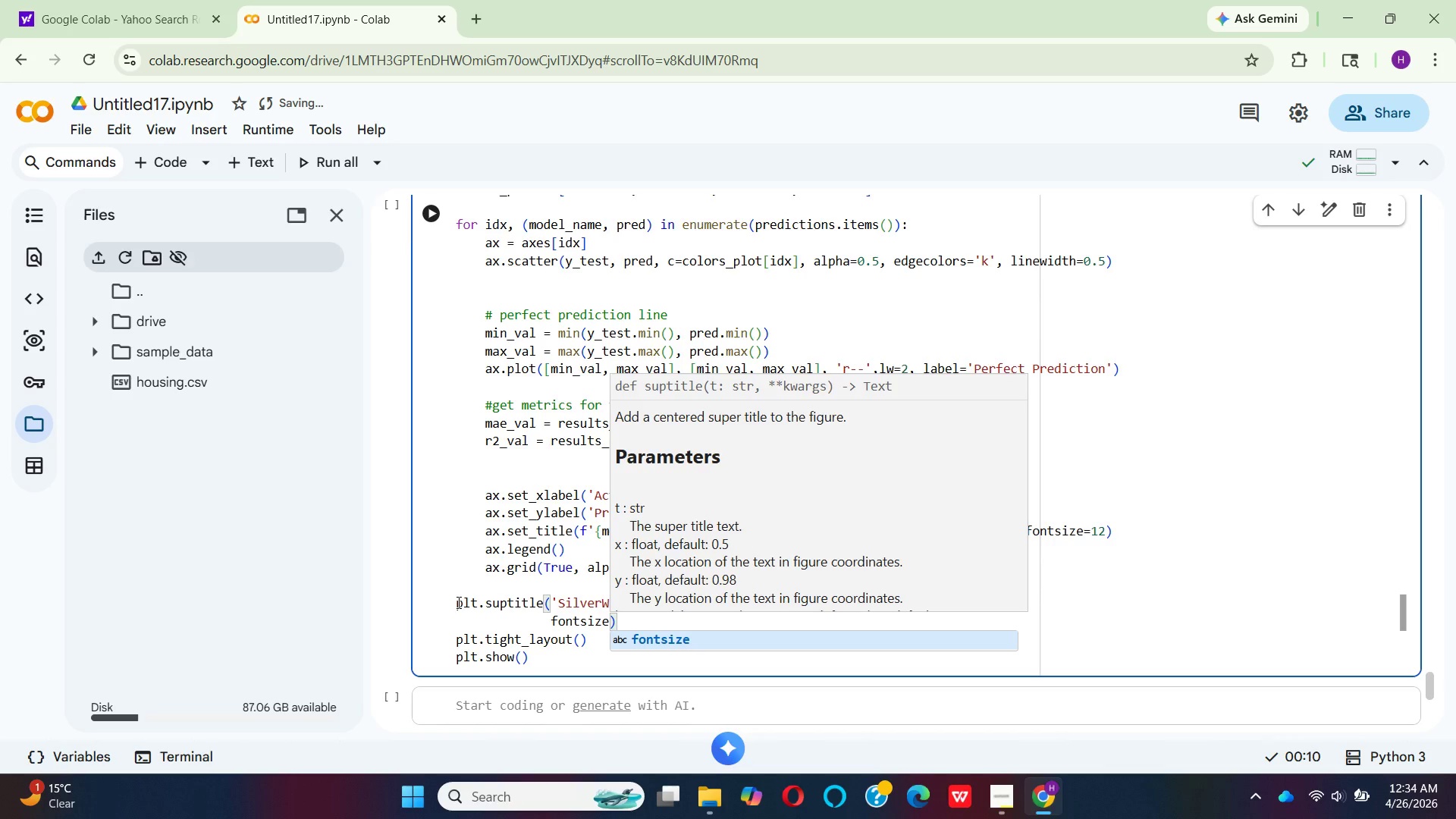 
key(Enter)
 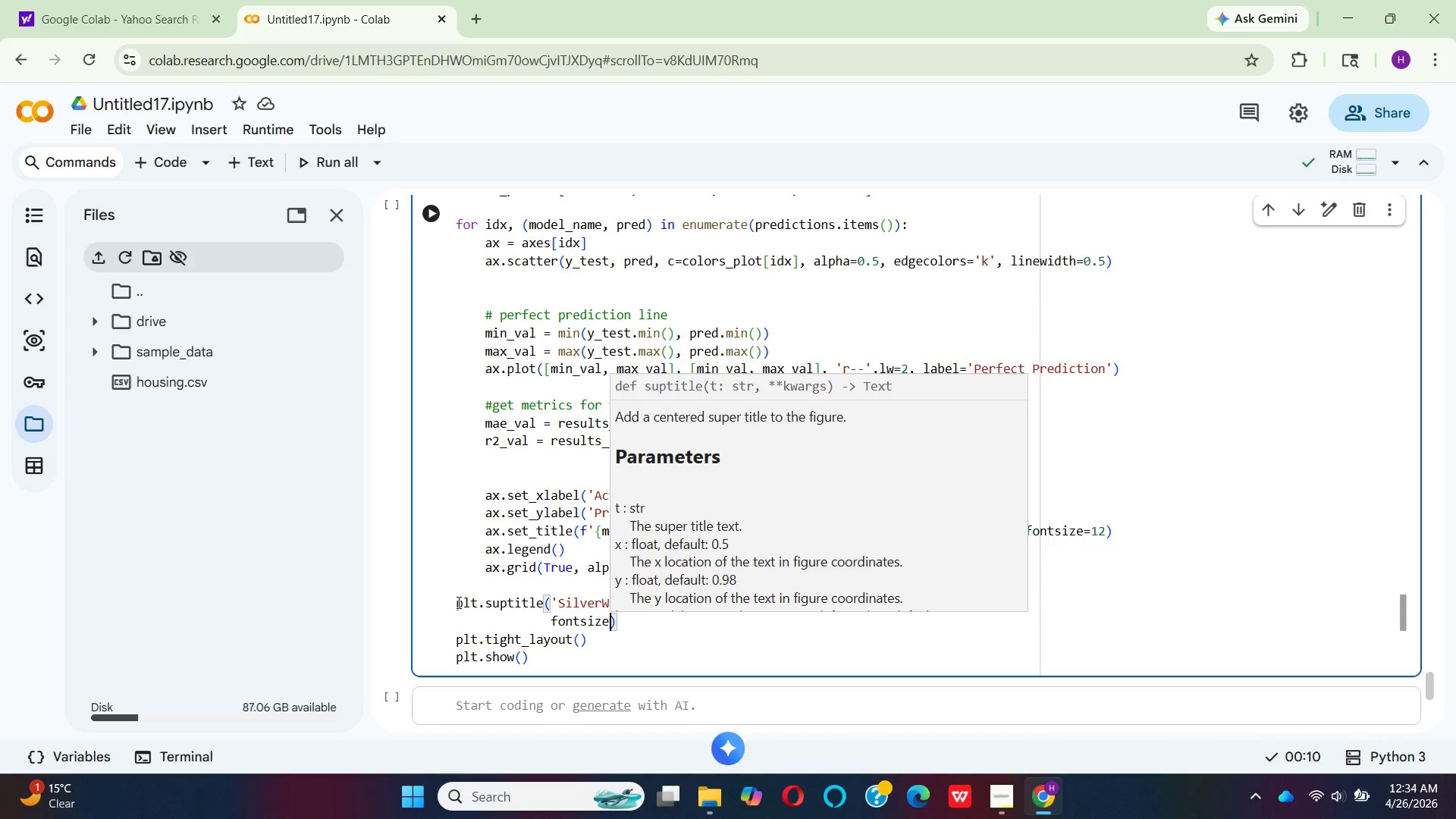 
type(=16, y0)
key(Backspace)
key(Backspace)
type(1.02, fntwe)
 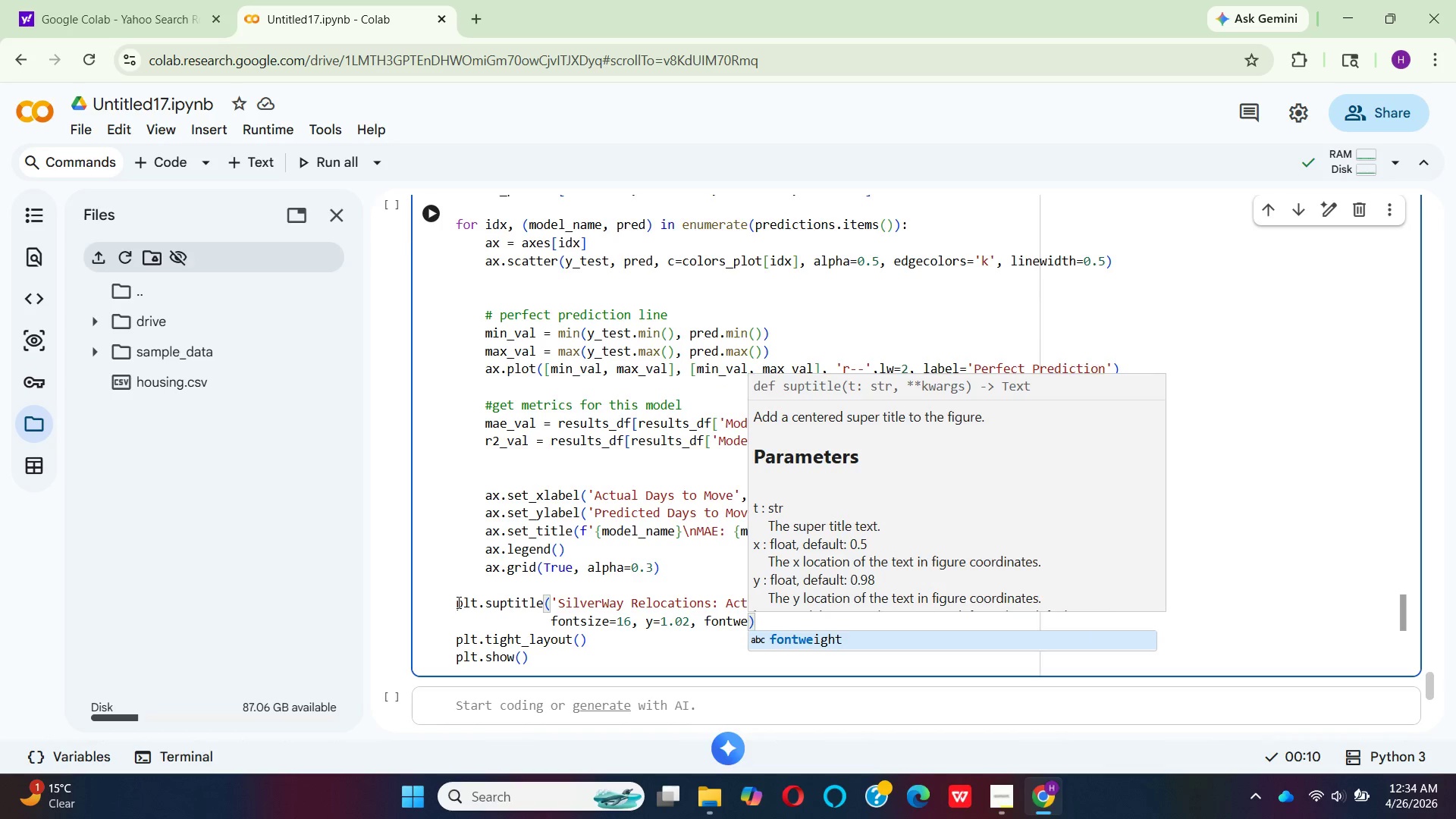 
hold_key(key=O, duration=0.34)
 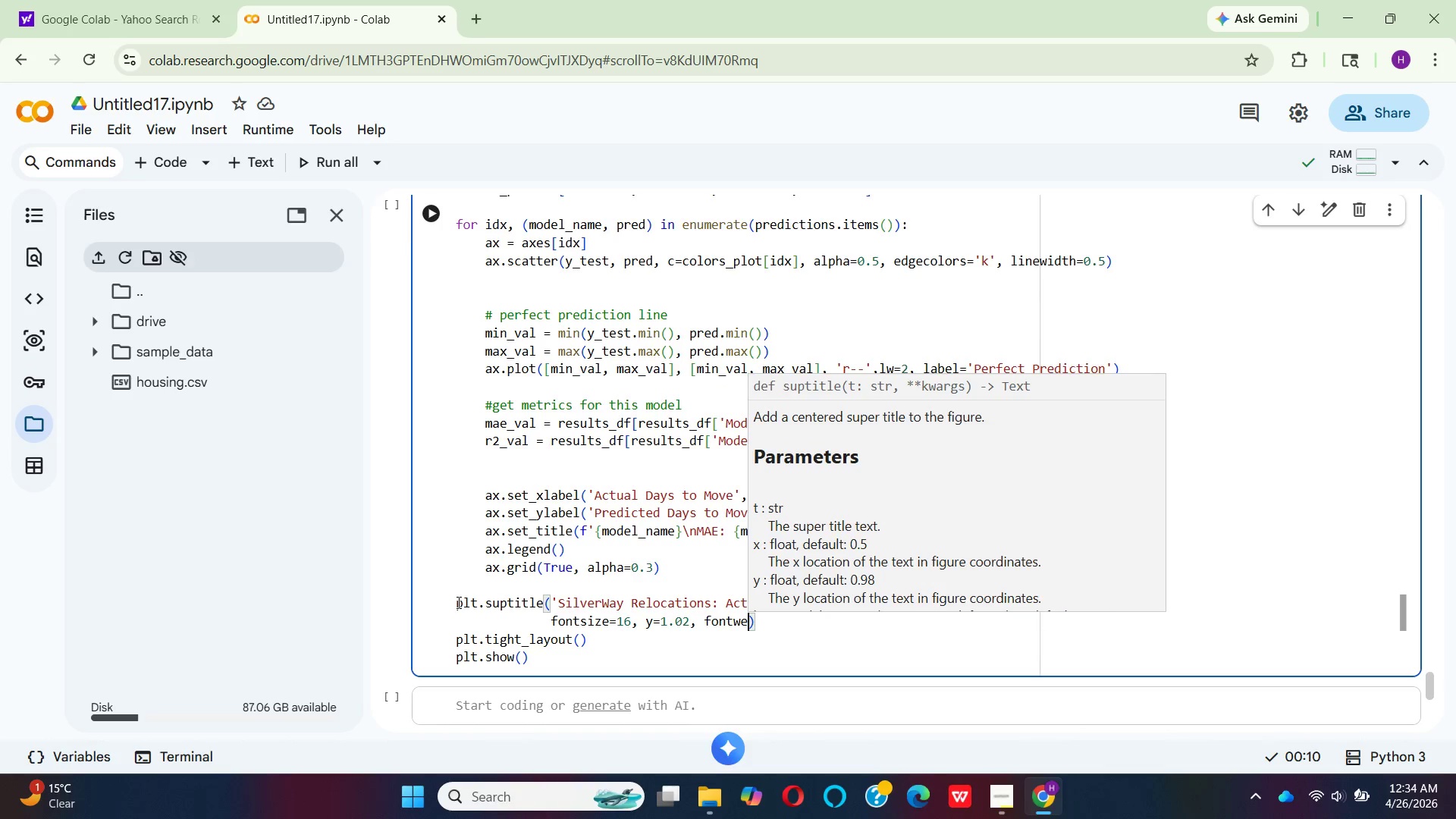 
key(Enter)
 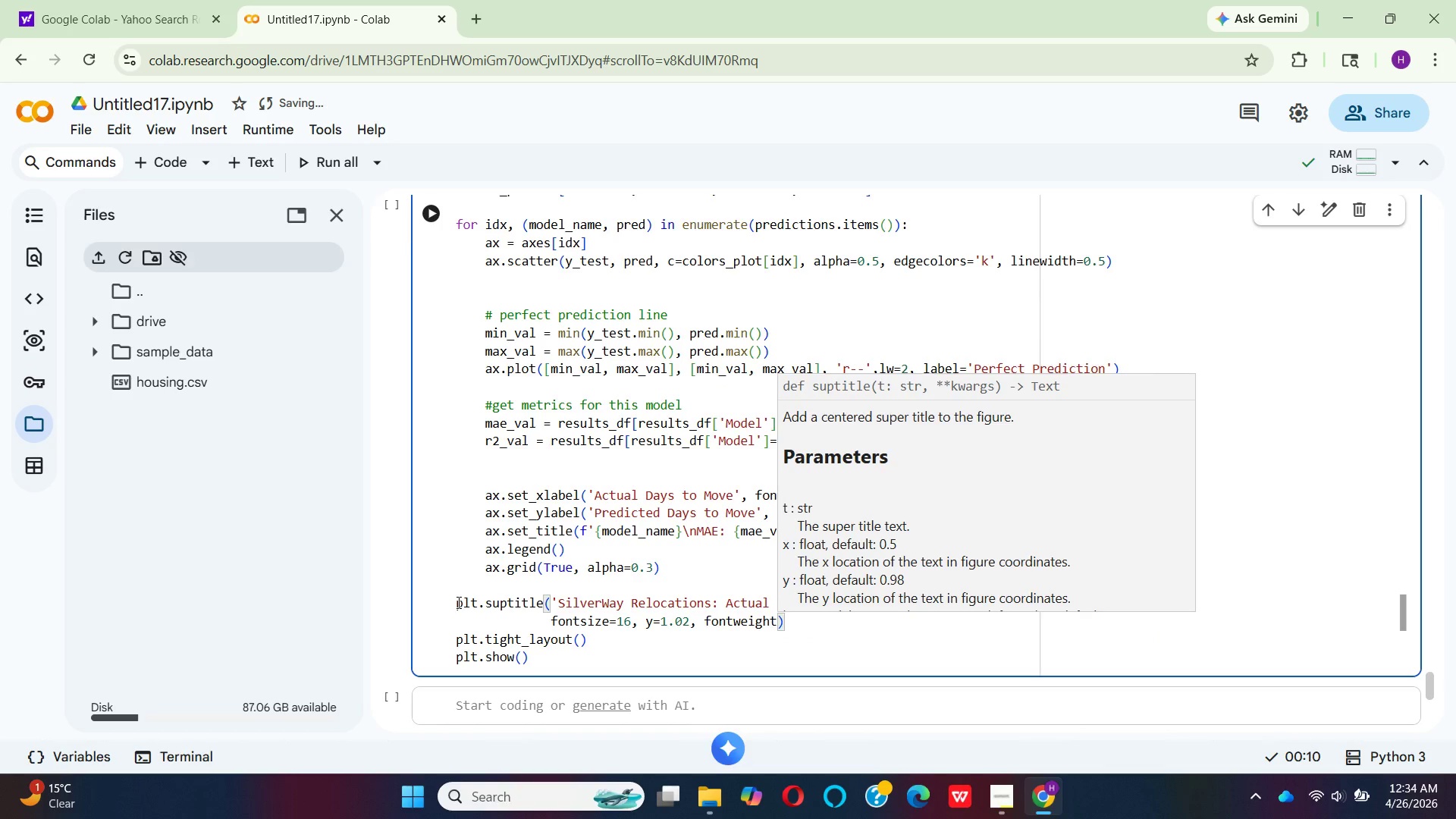 
type(='bold)
 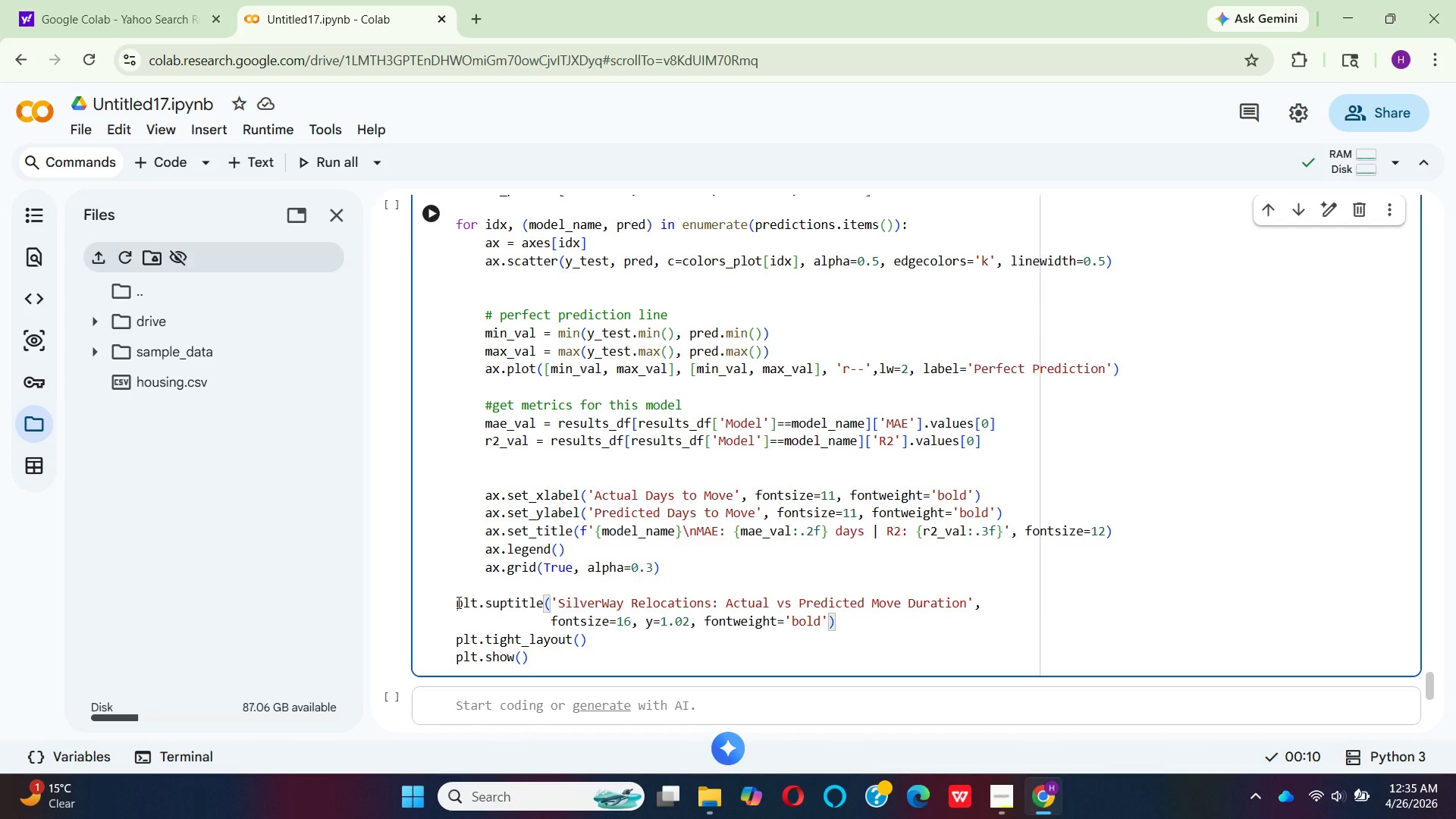 
key(ArrowRight)
 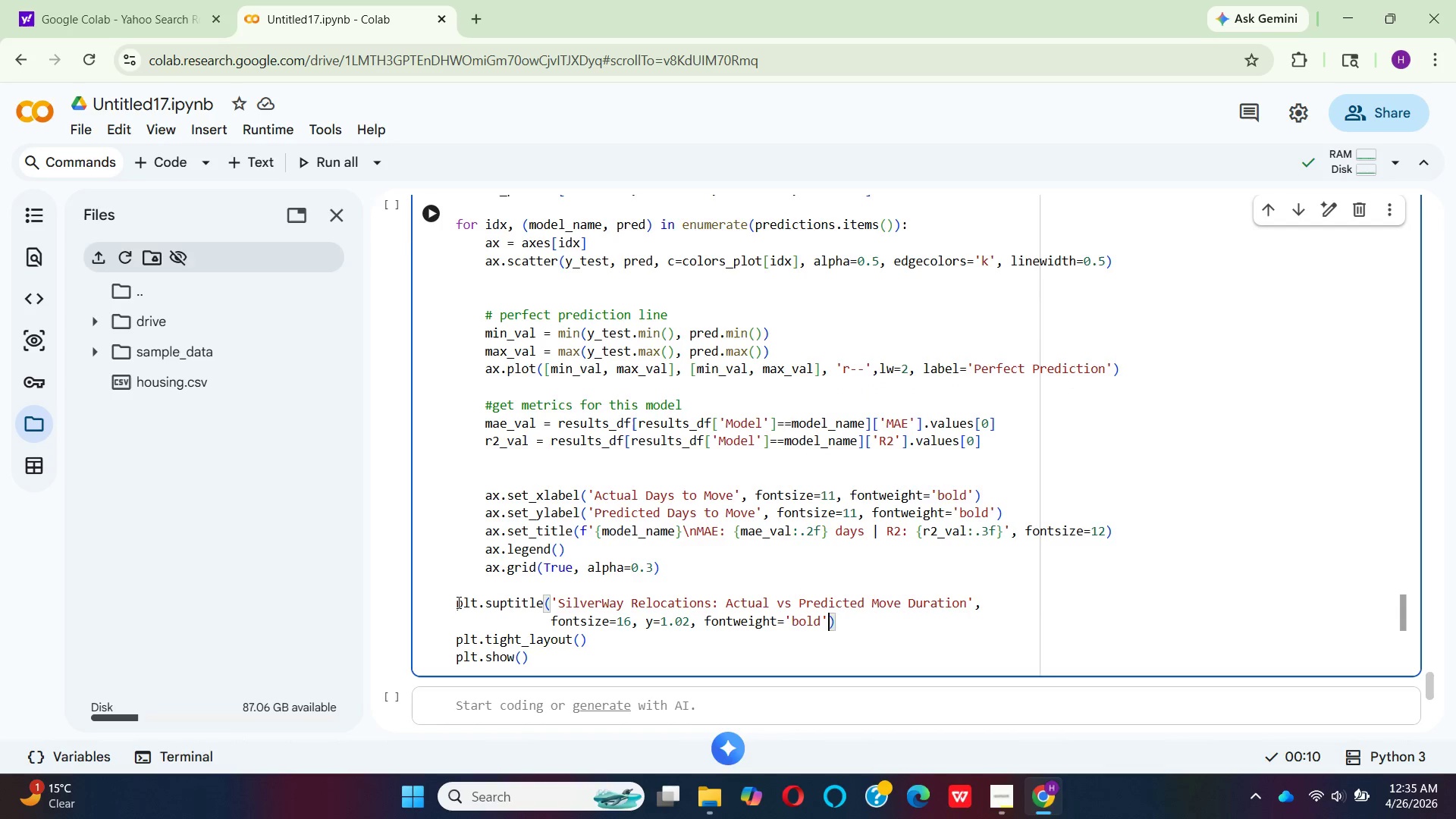 
key(ArrowRight)
 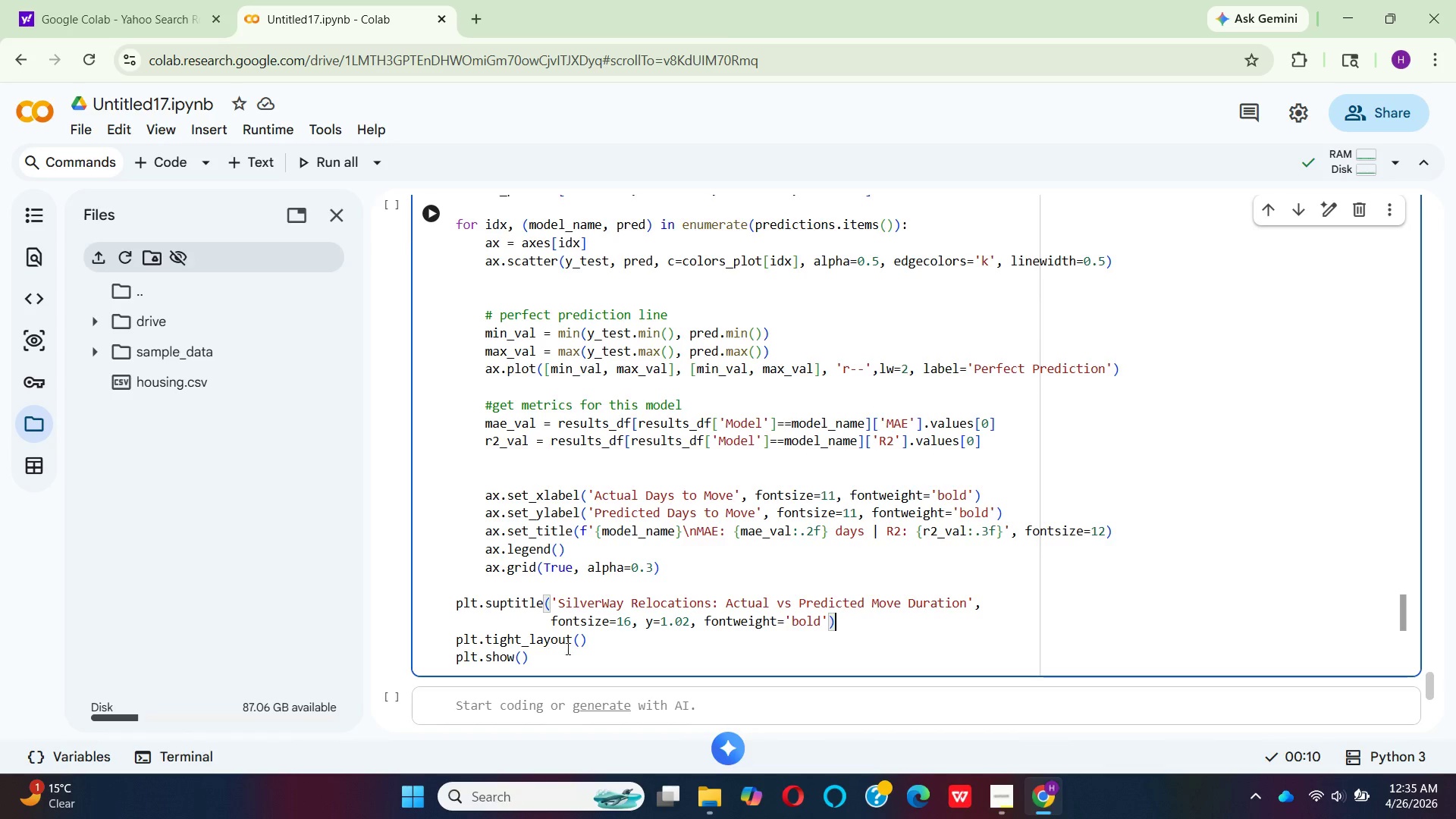 
wait(5.51)
 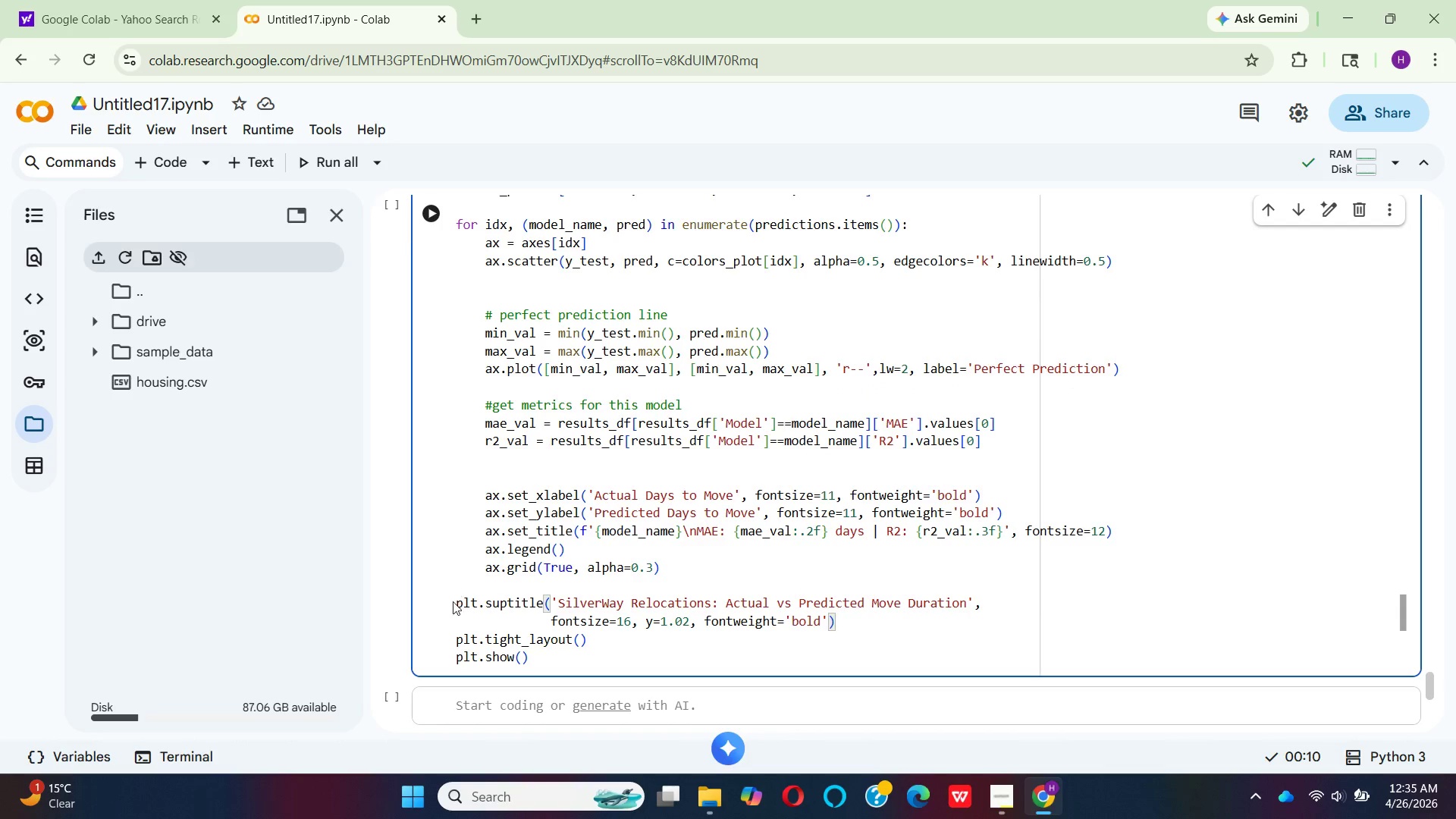 
key(Enter)
 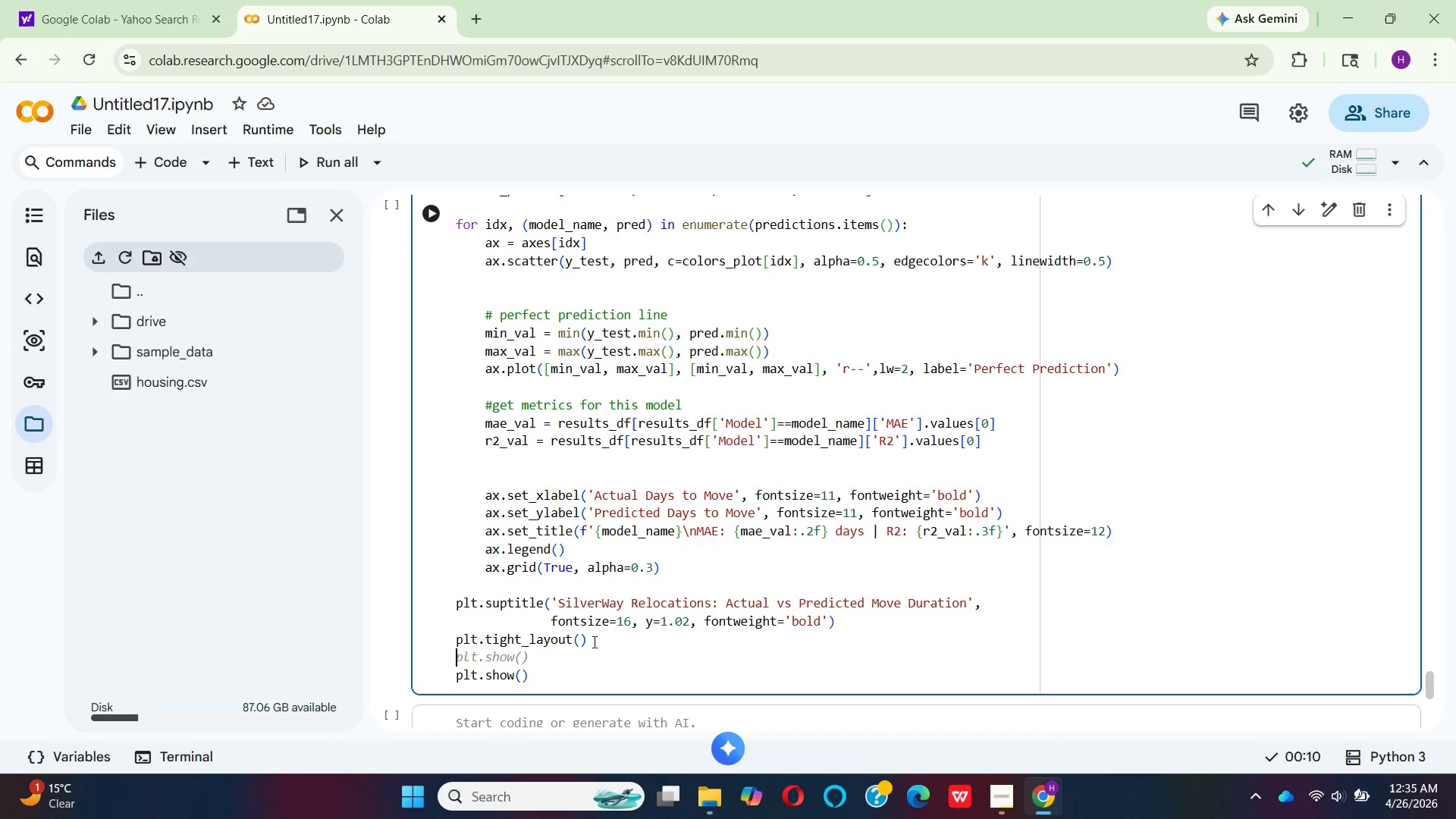 
type(plt)
 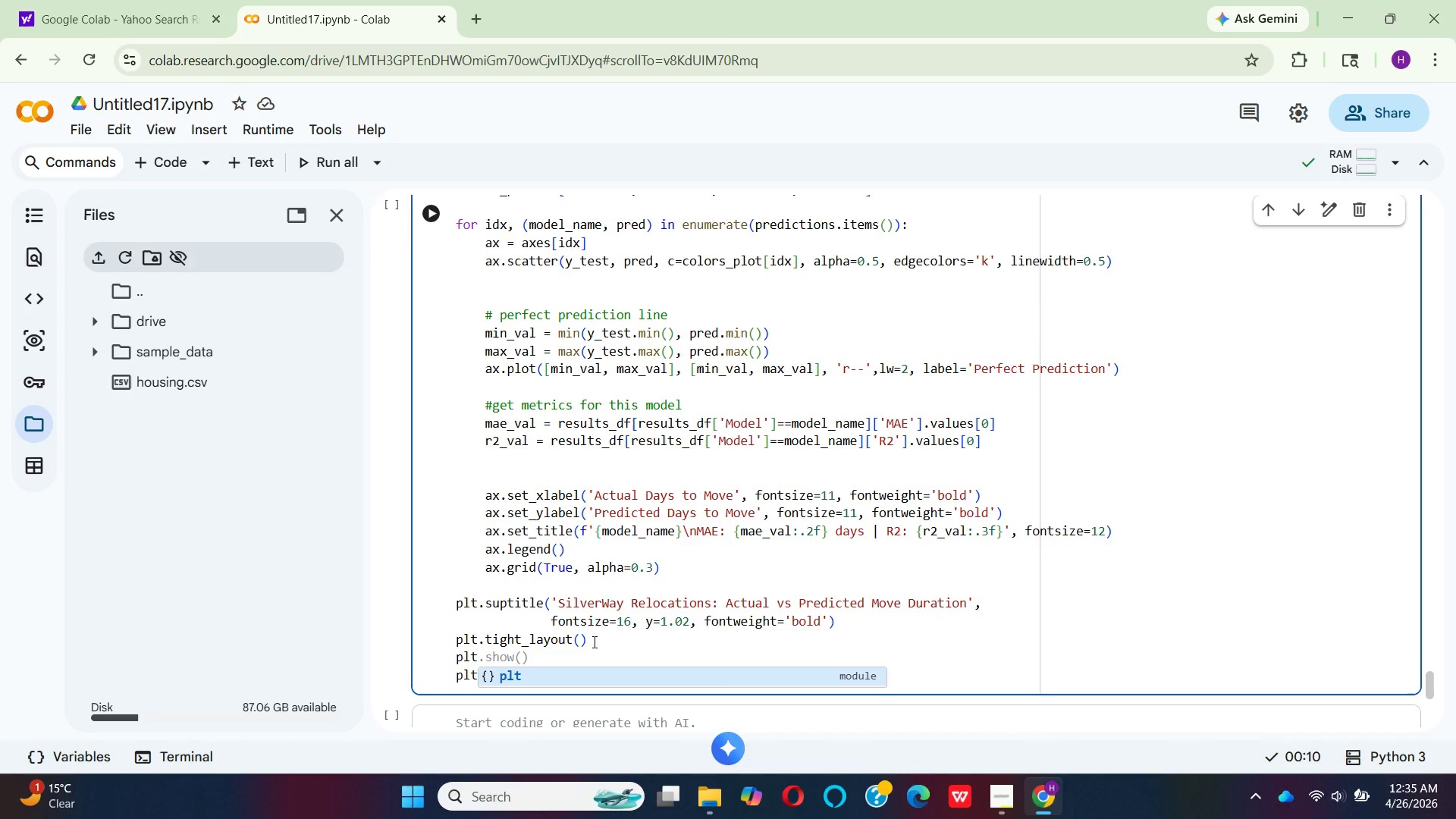 
key(Enter)
 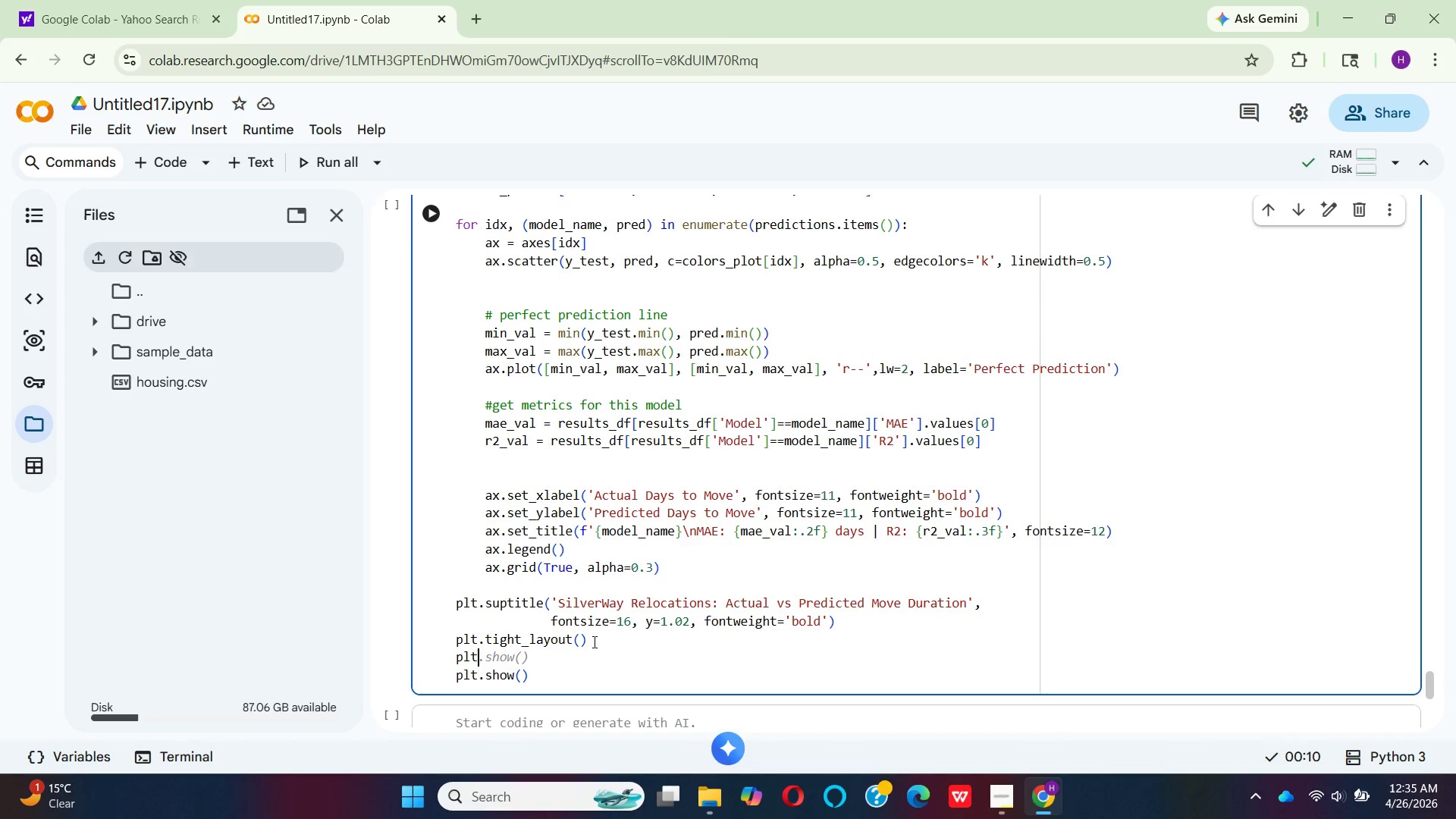 
type(.save)
 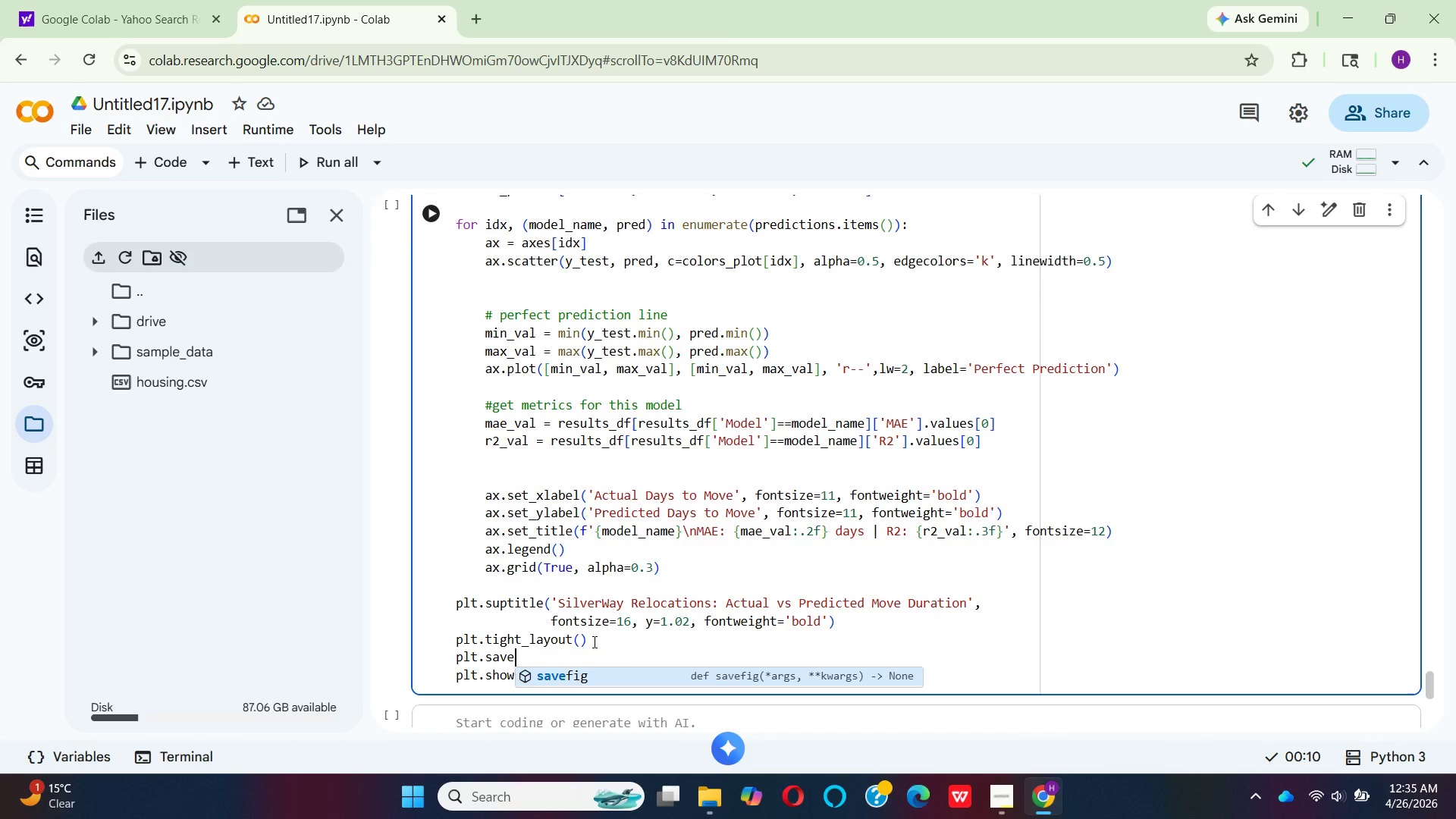 
key(Enter)
 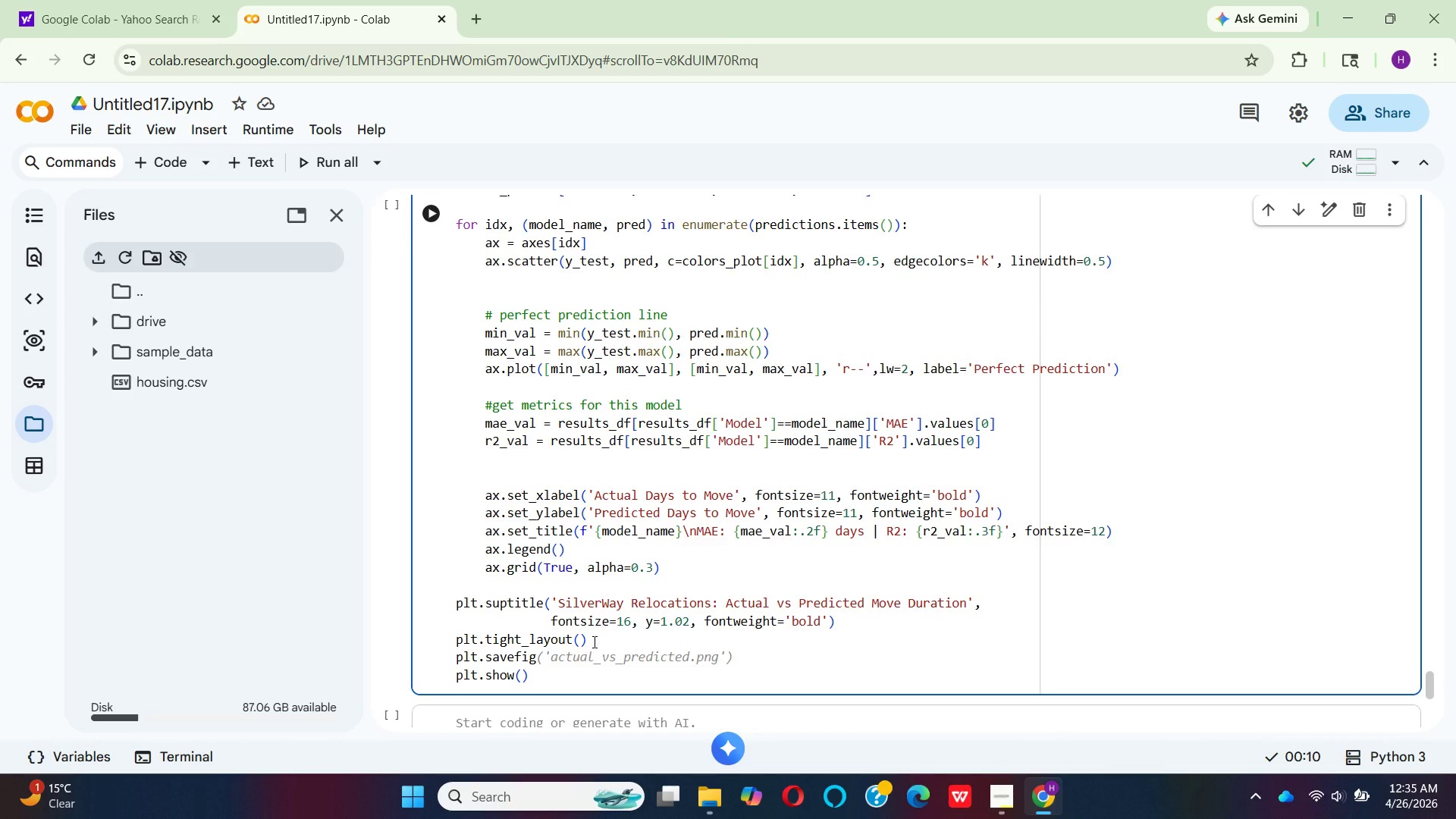 
key(Shift+9)
 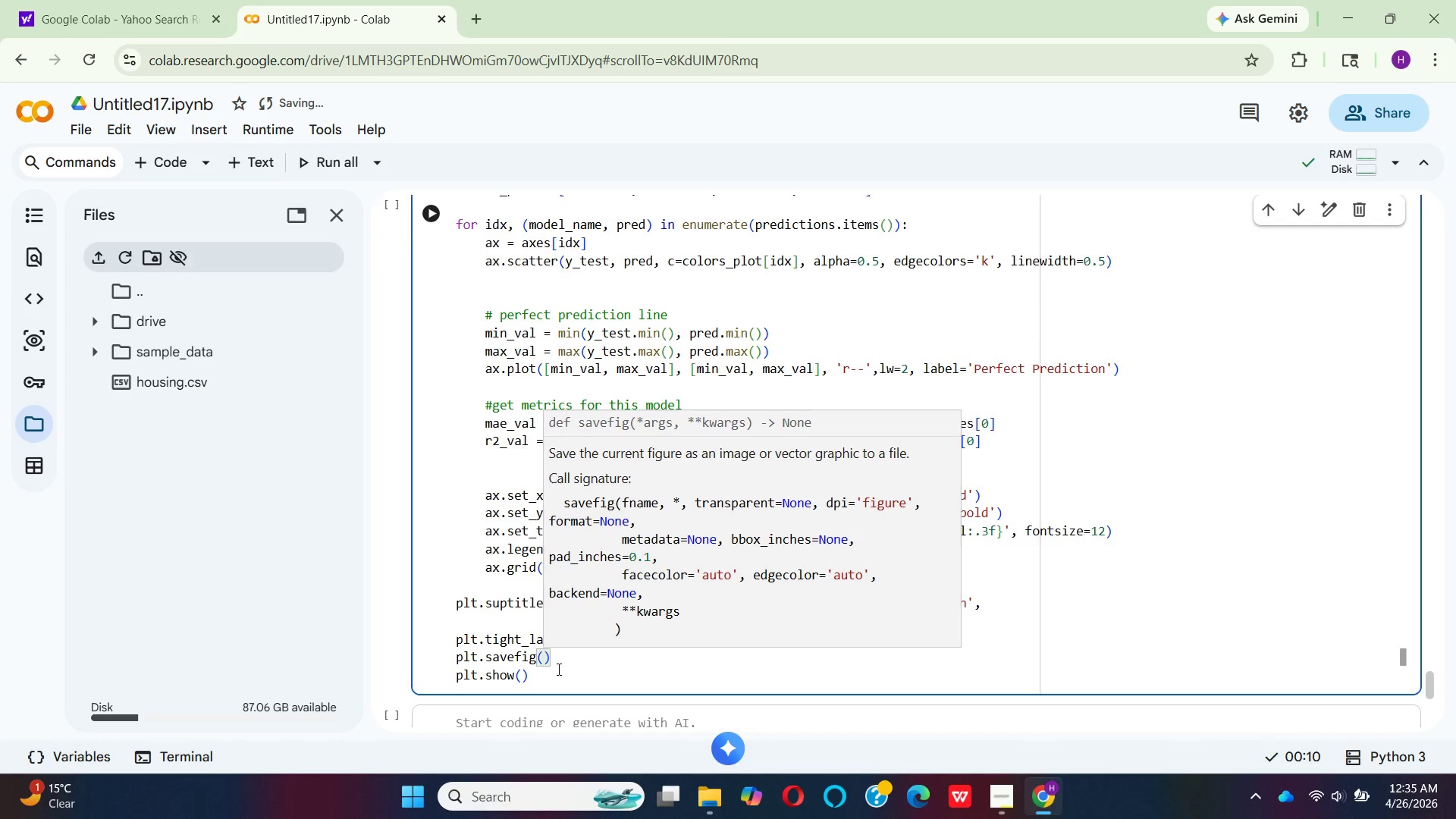 
wait(5.83)
 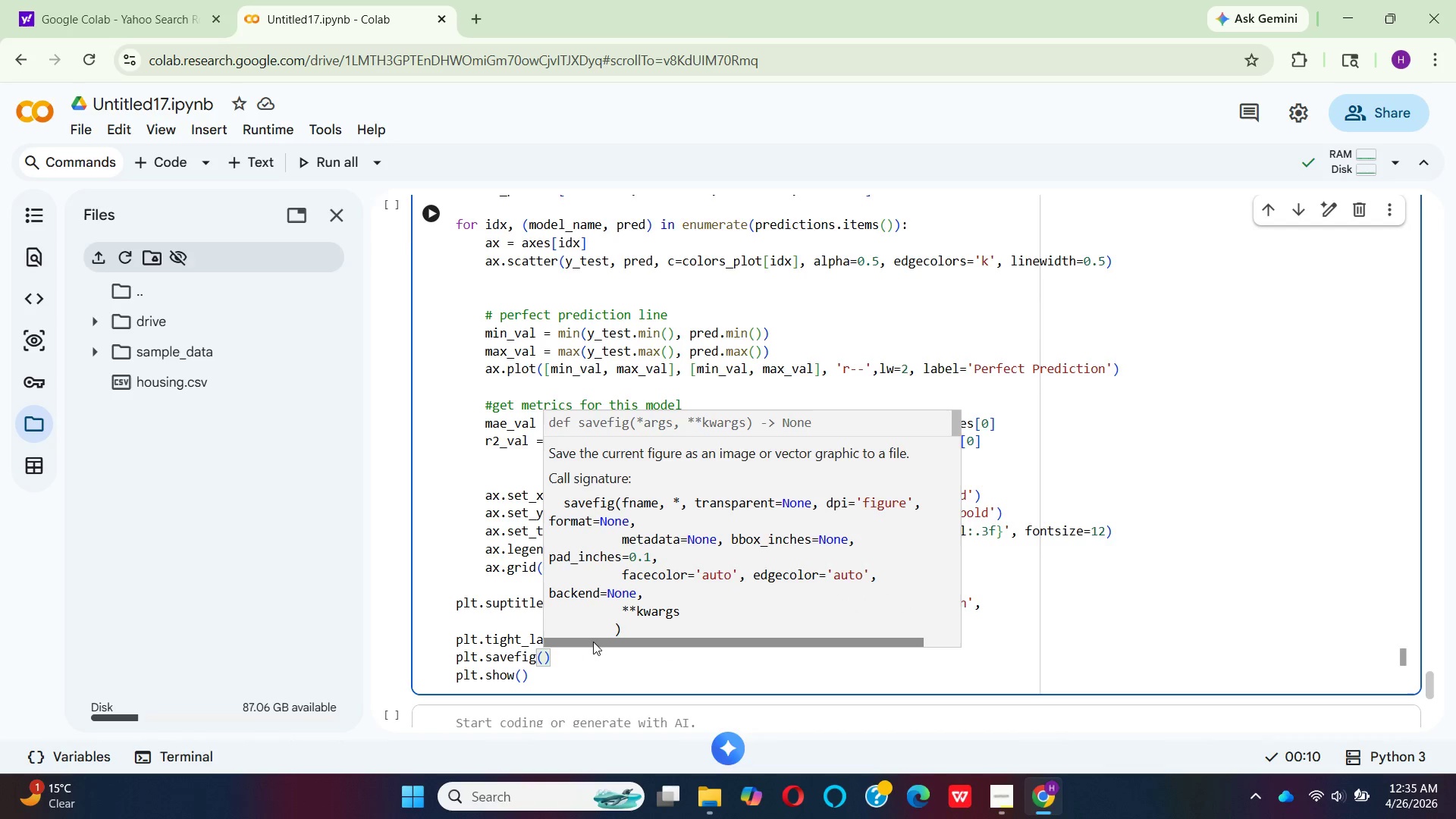 
key(Quote)
 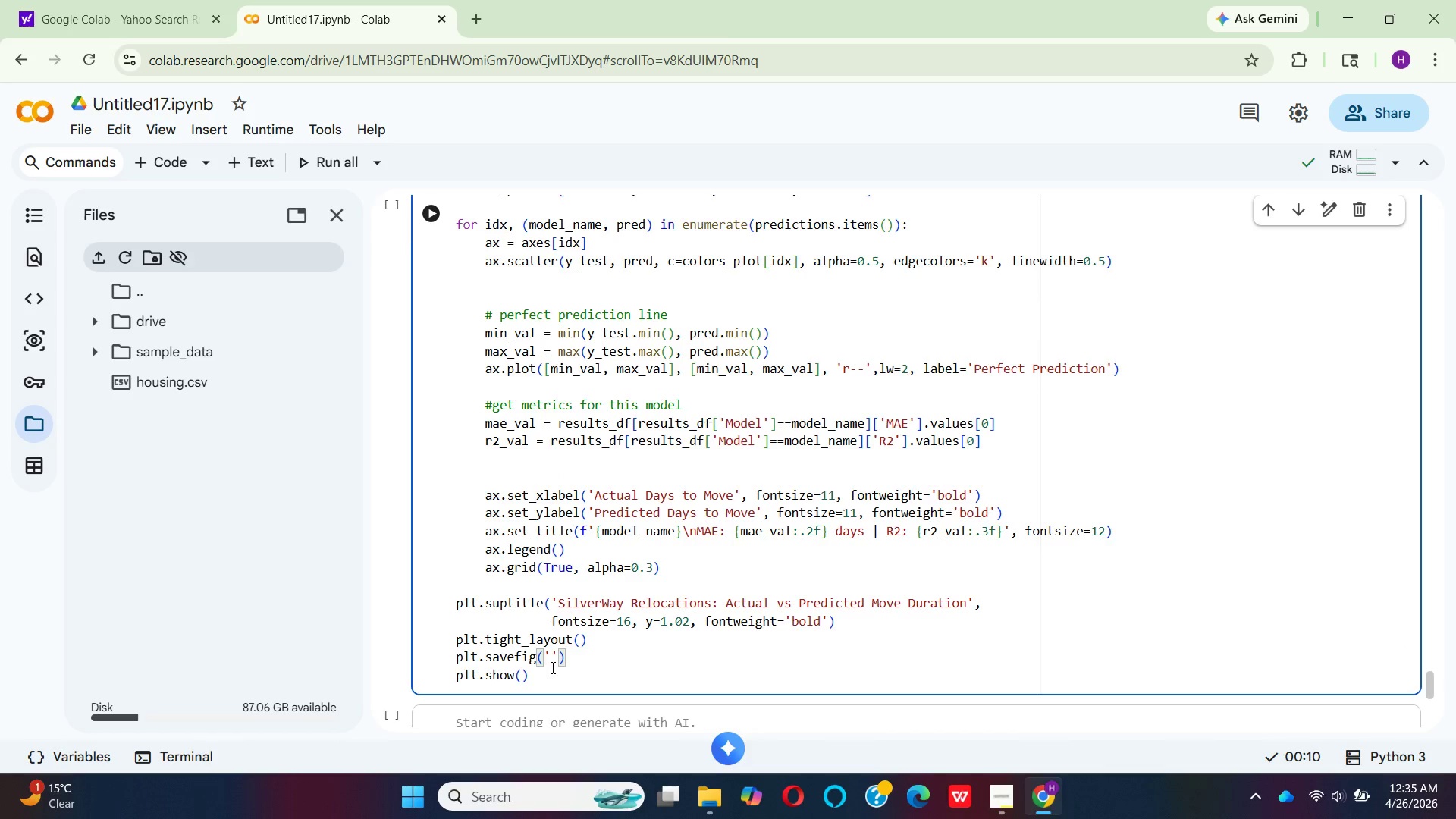 
type(1_actual_vs_predicted.png)
 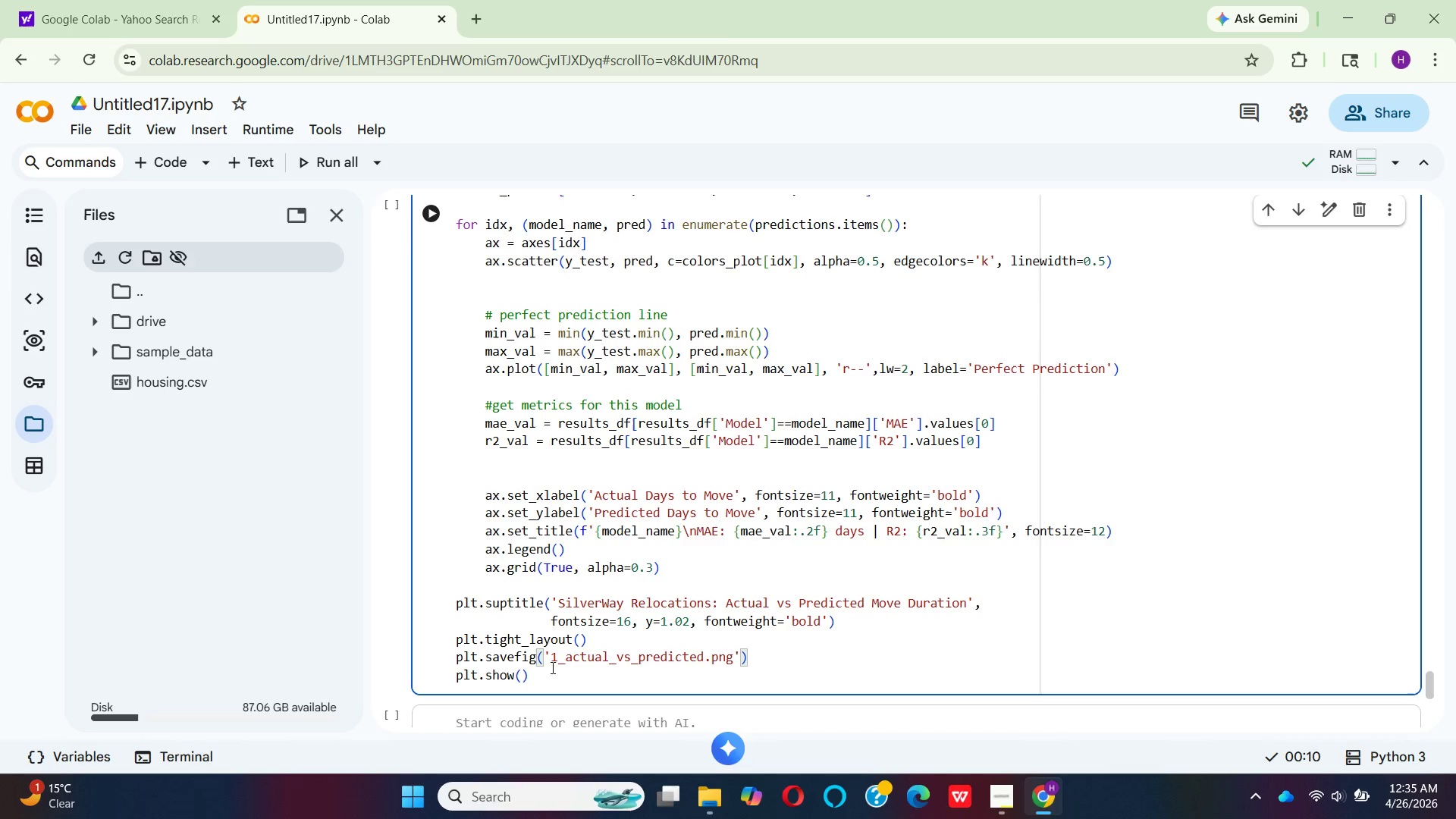 
key(ArrowRight)
 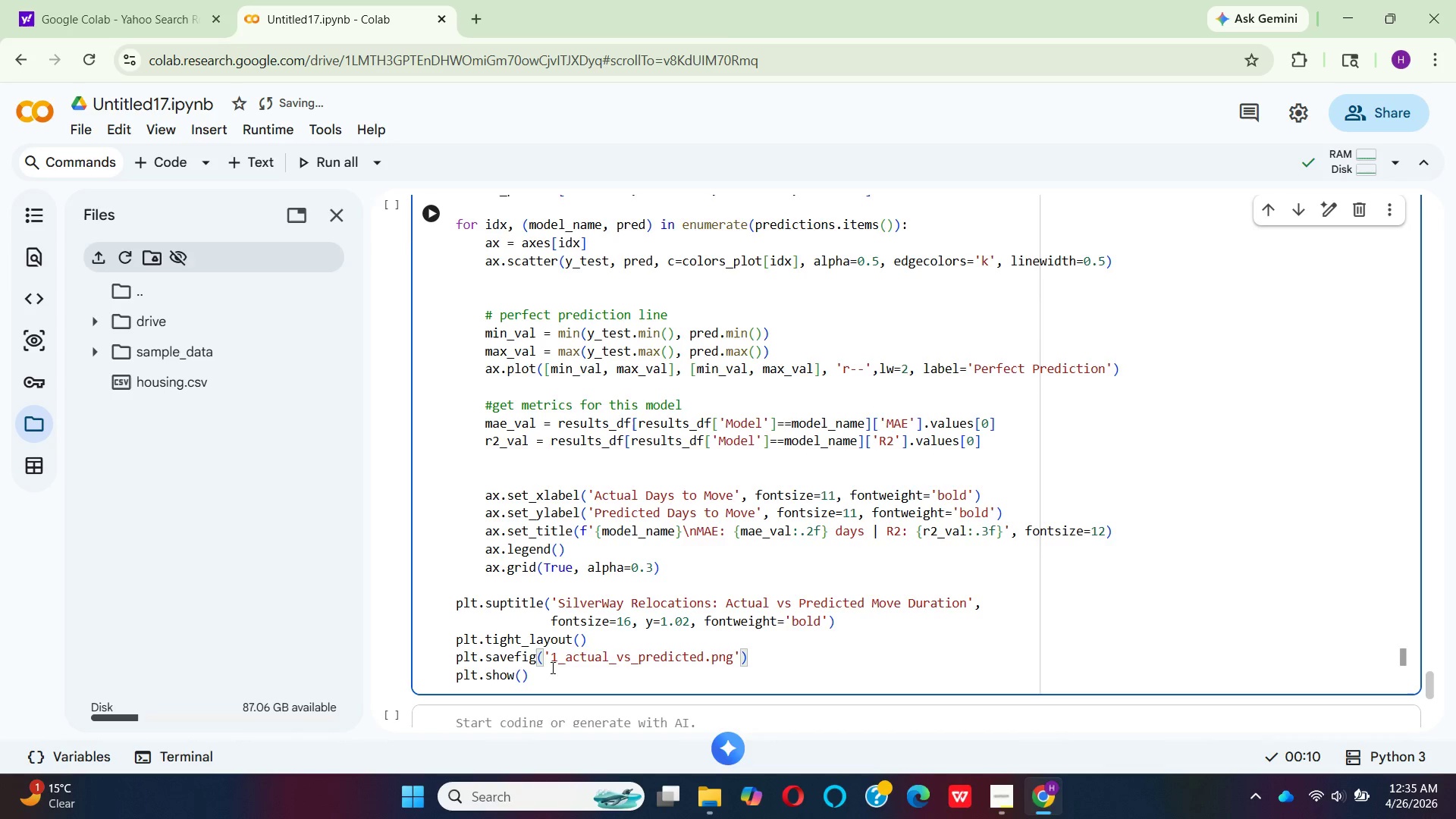 
type(. dpi)
 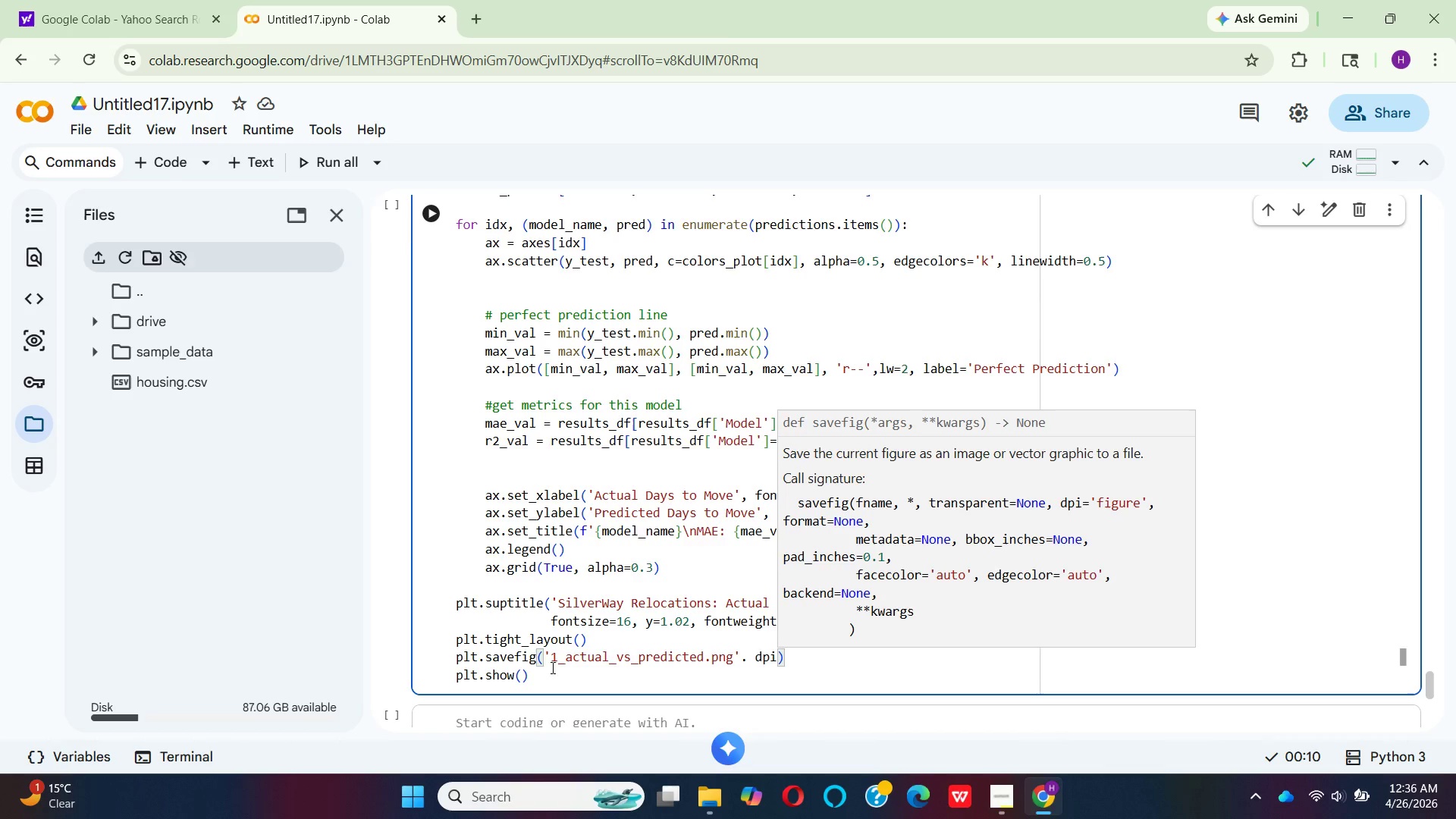 
hold_key(key=Equal, duration=0.34)
 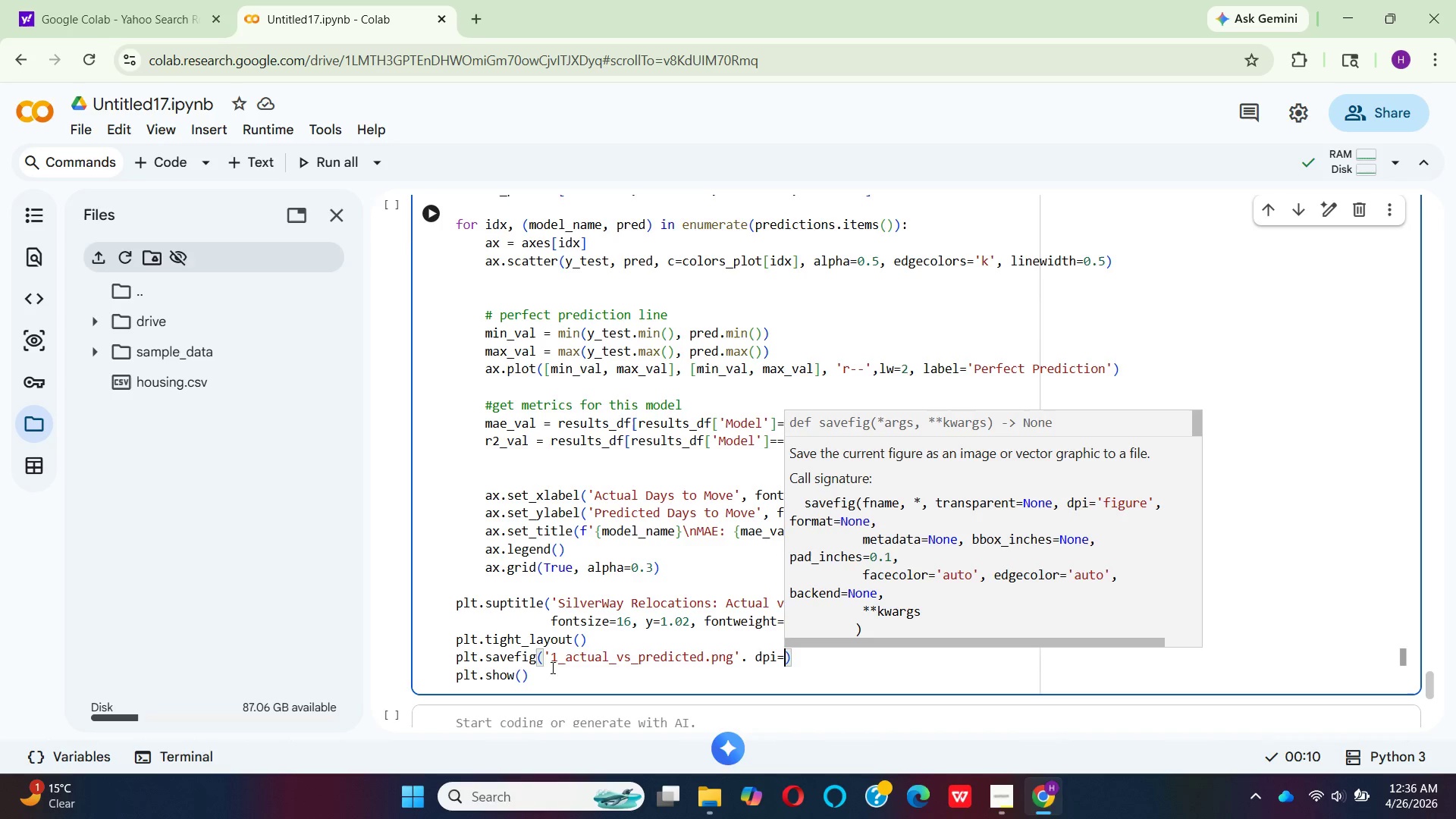 
type(150, bbox_inches='tight)
 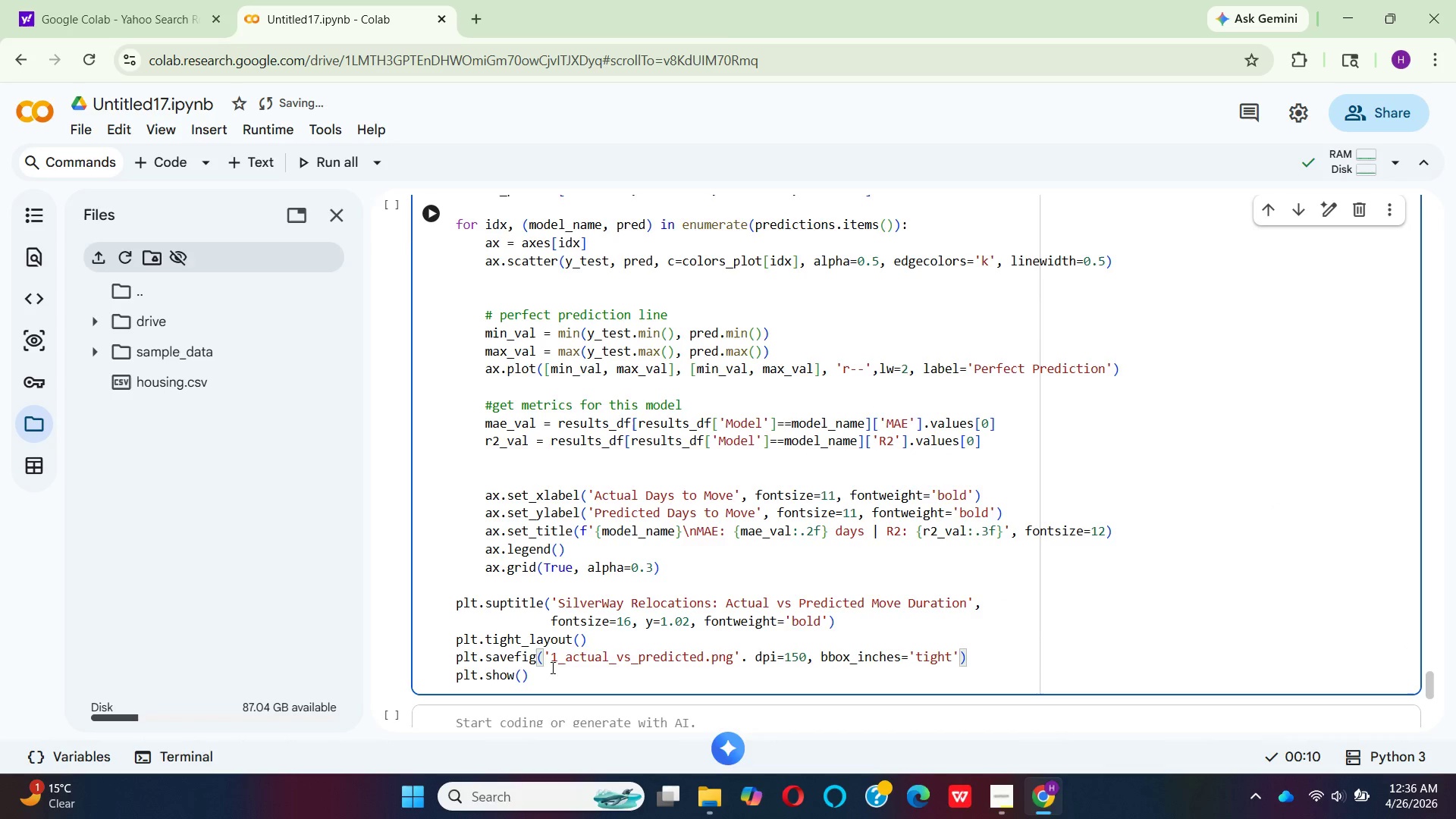 
key(ArrowRight)
 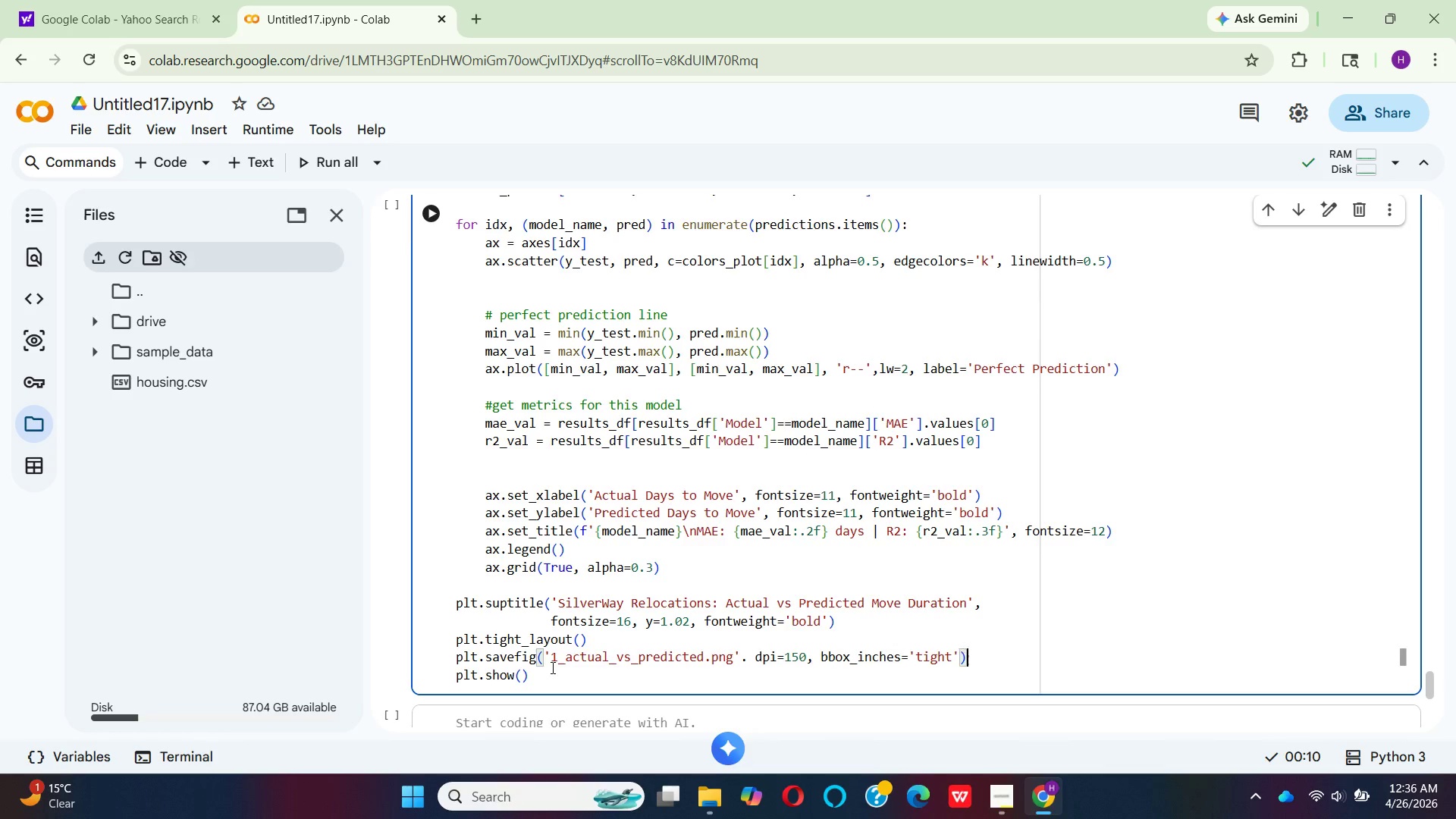 
key(ArrowRight)
 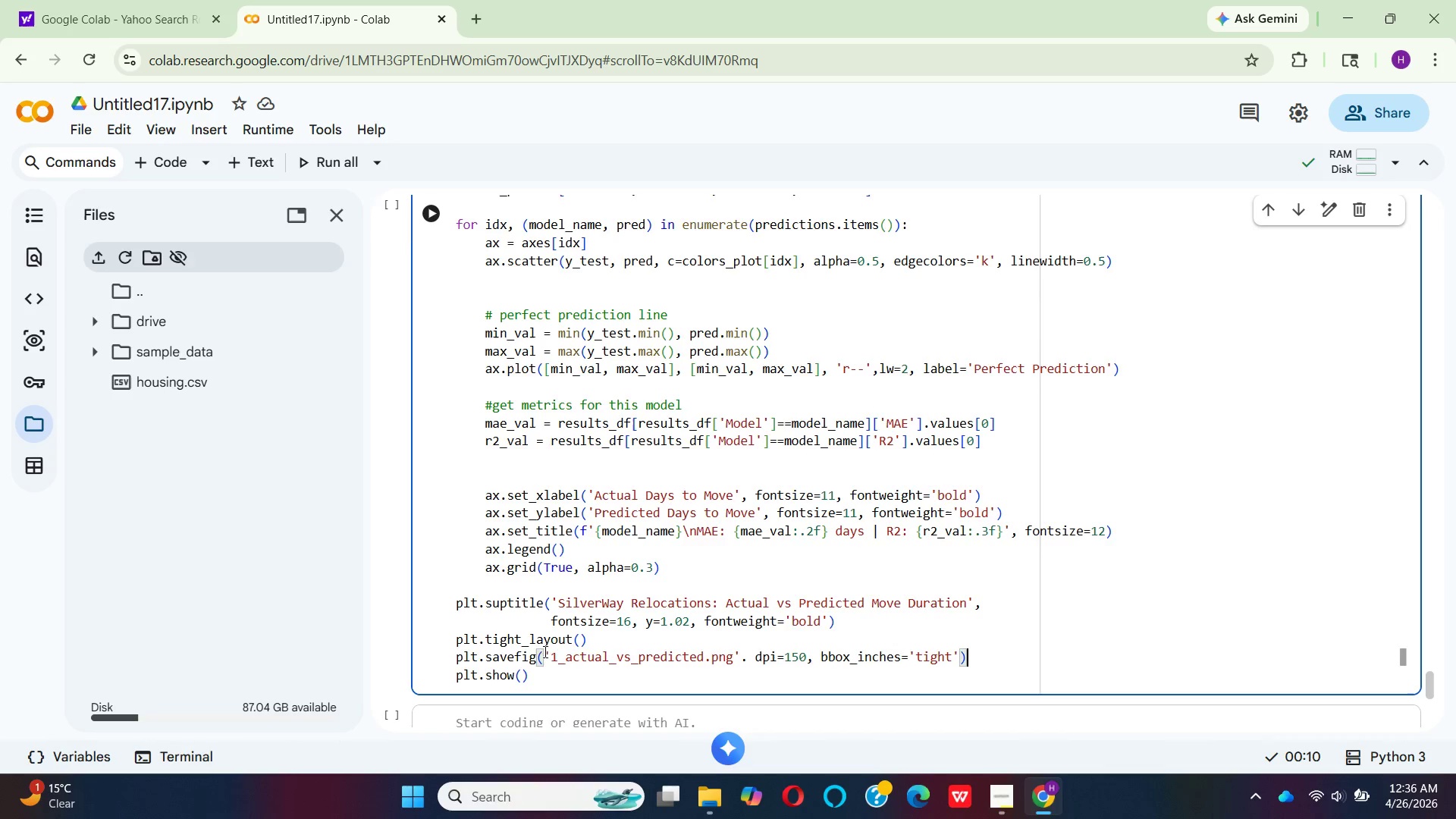 
scroll: coordinate [507, 638], scroll_direction: up, amount: 2.0
 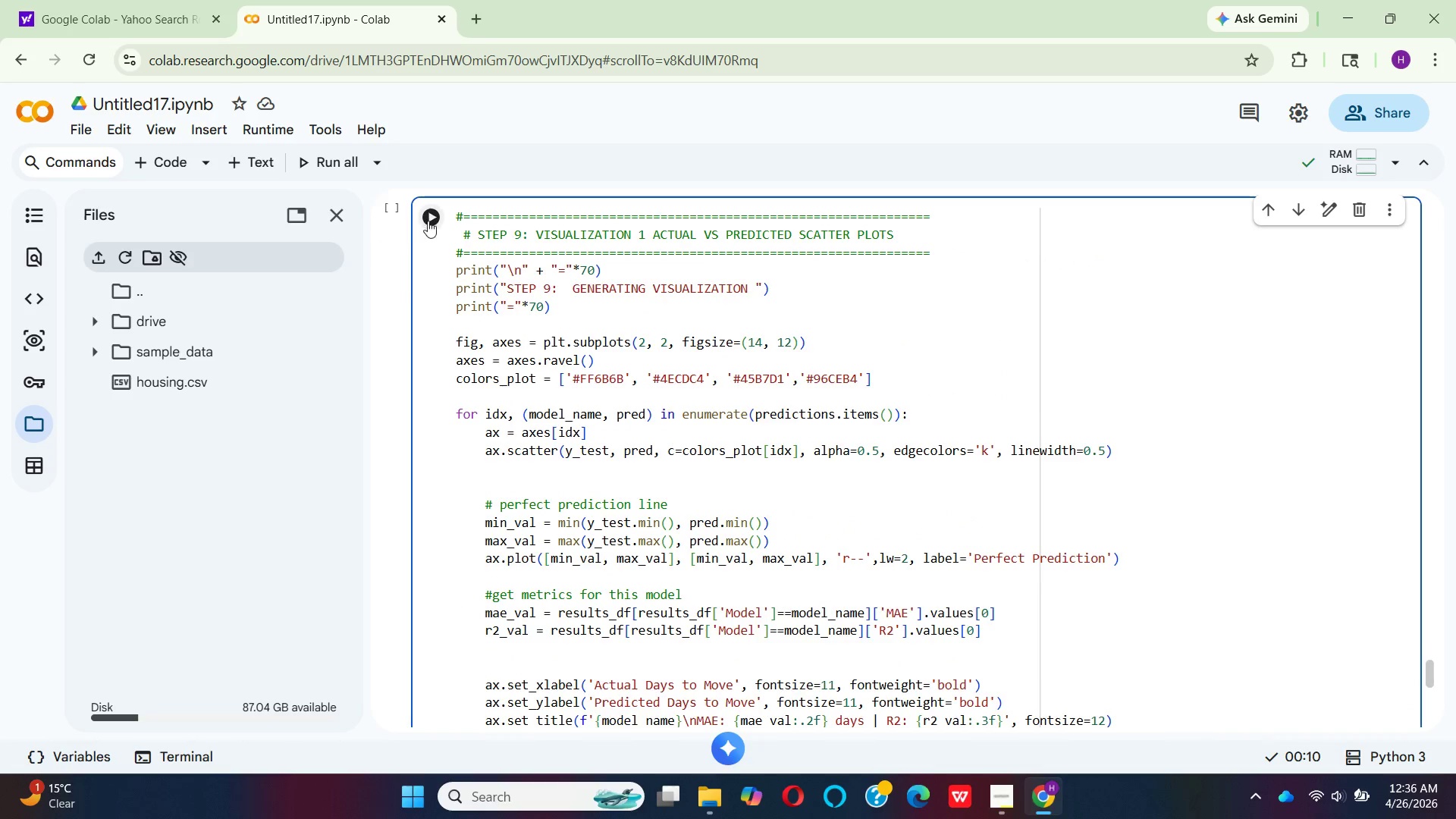 
left_click([431, 220])
 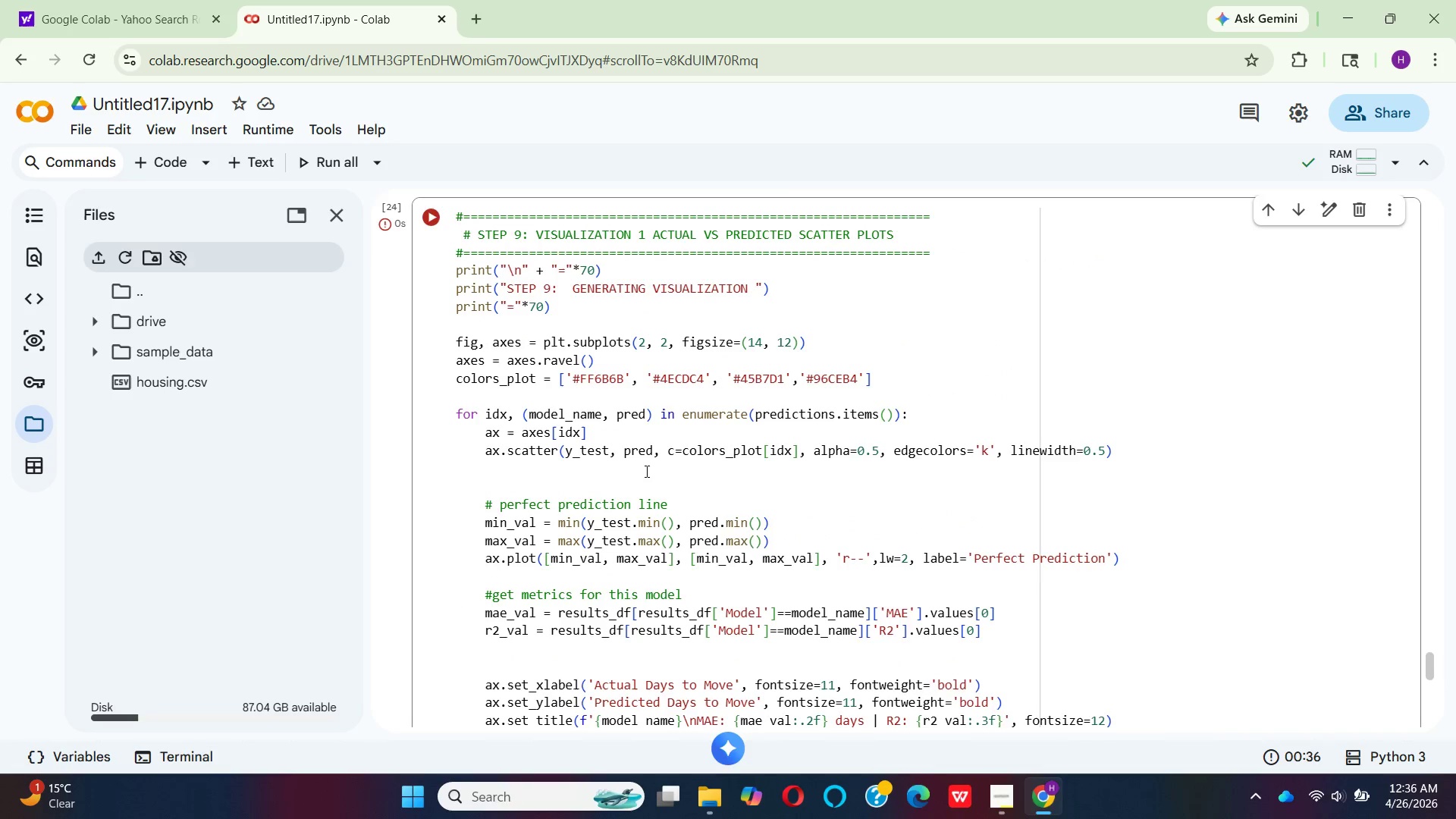 
scroll: coordinate [650, 473], scroll_direction: down, amount: 3.0
 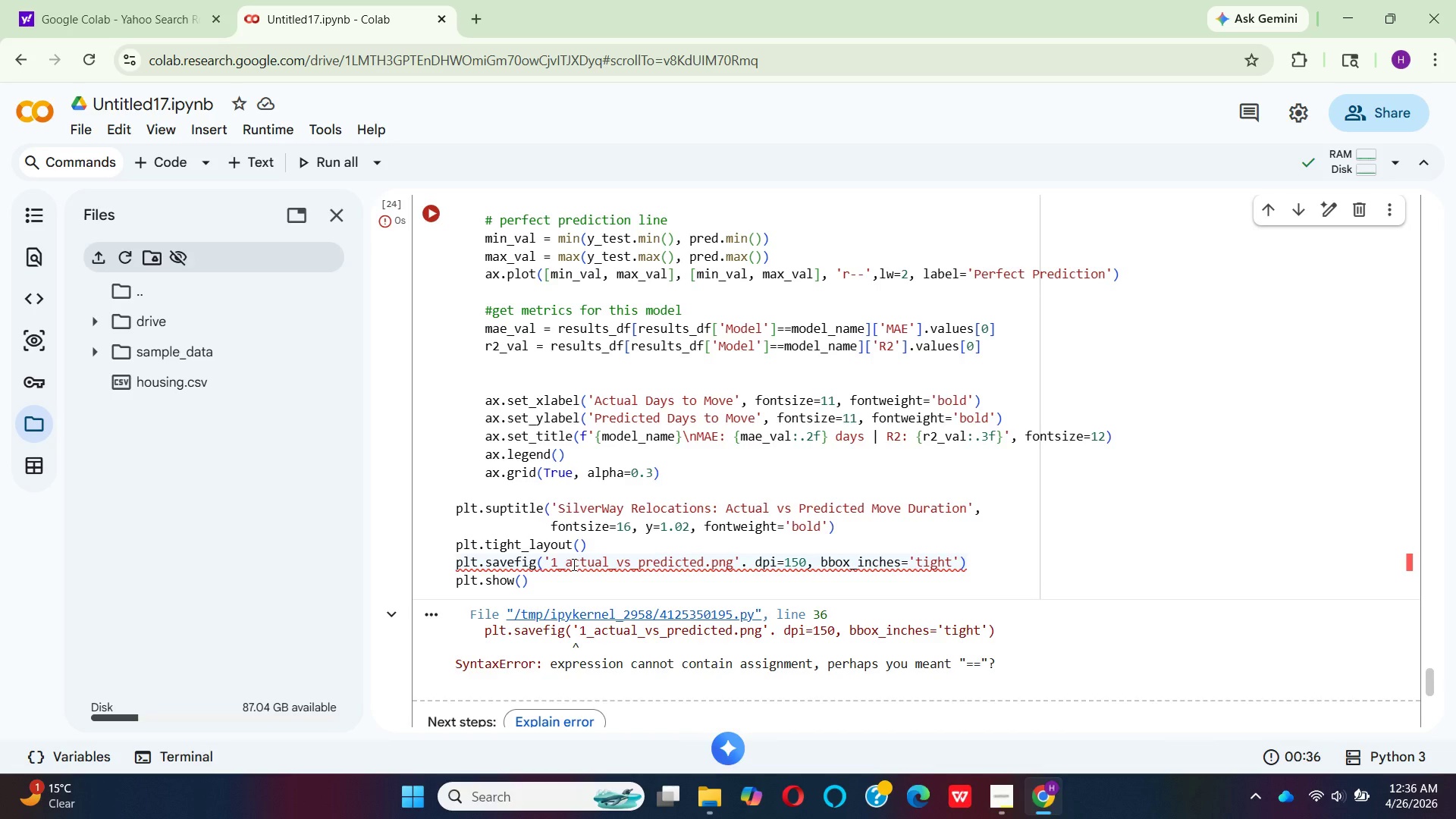 
wait(11.43)
 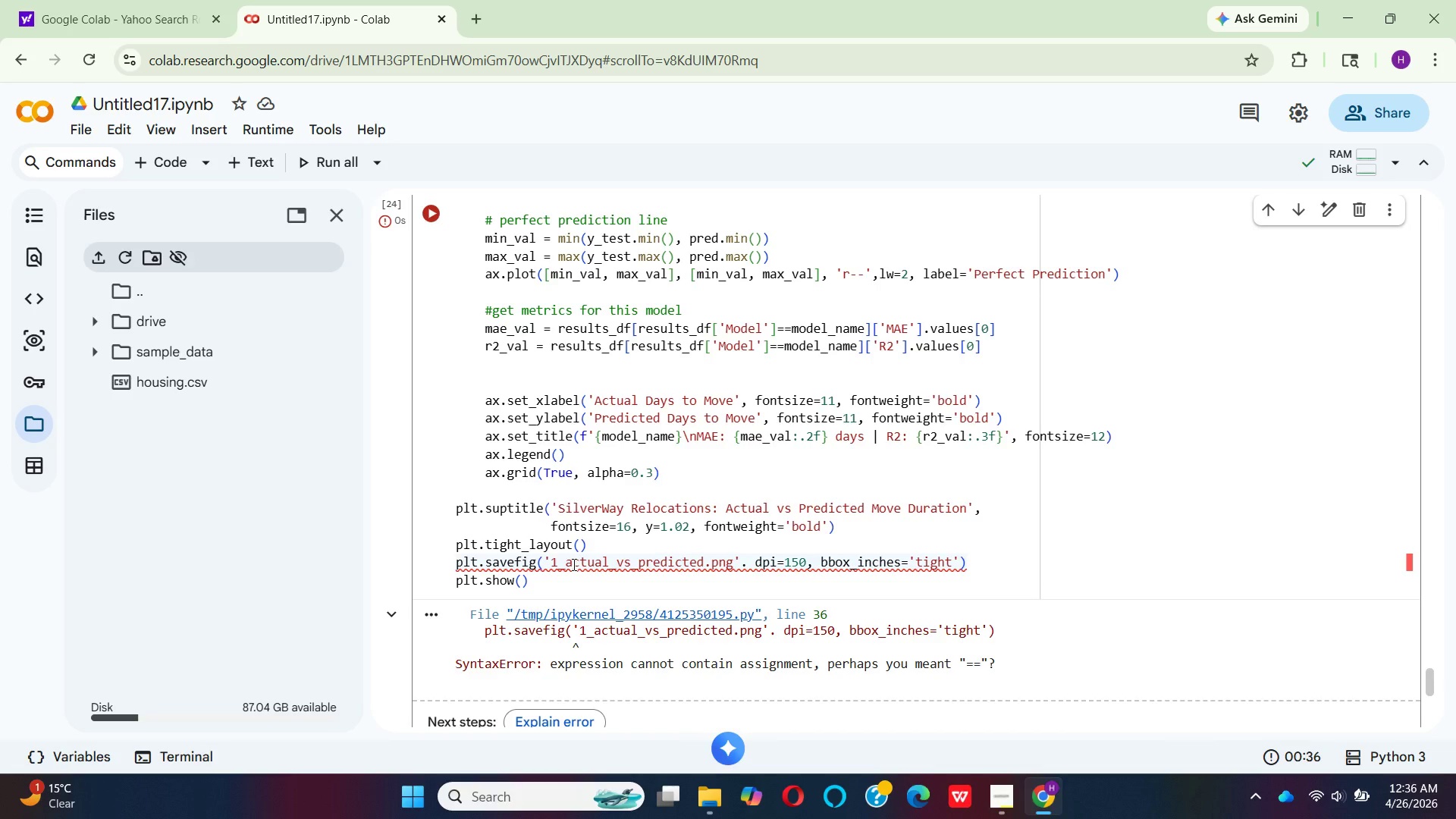 
left_click([745, 562])
 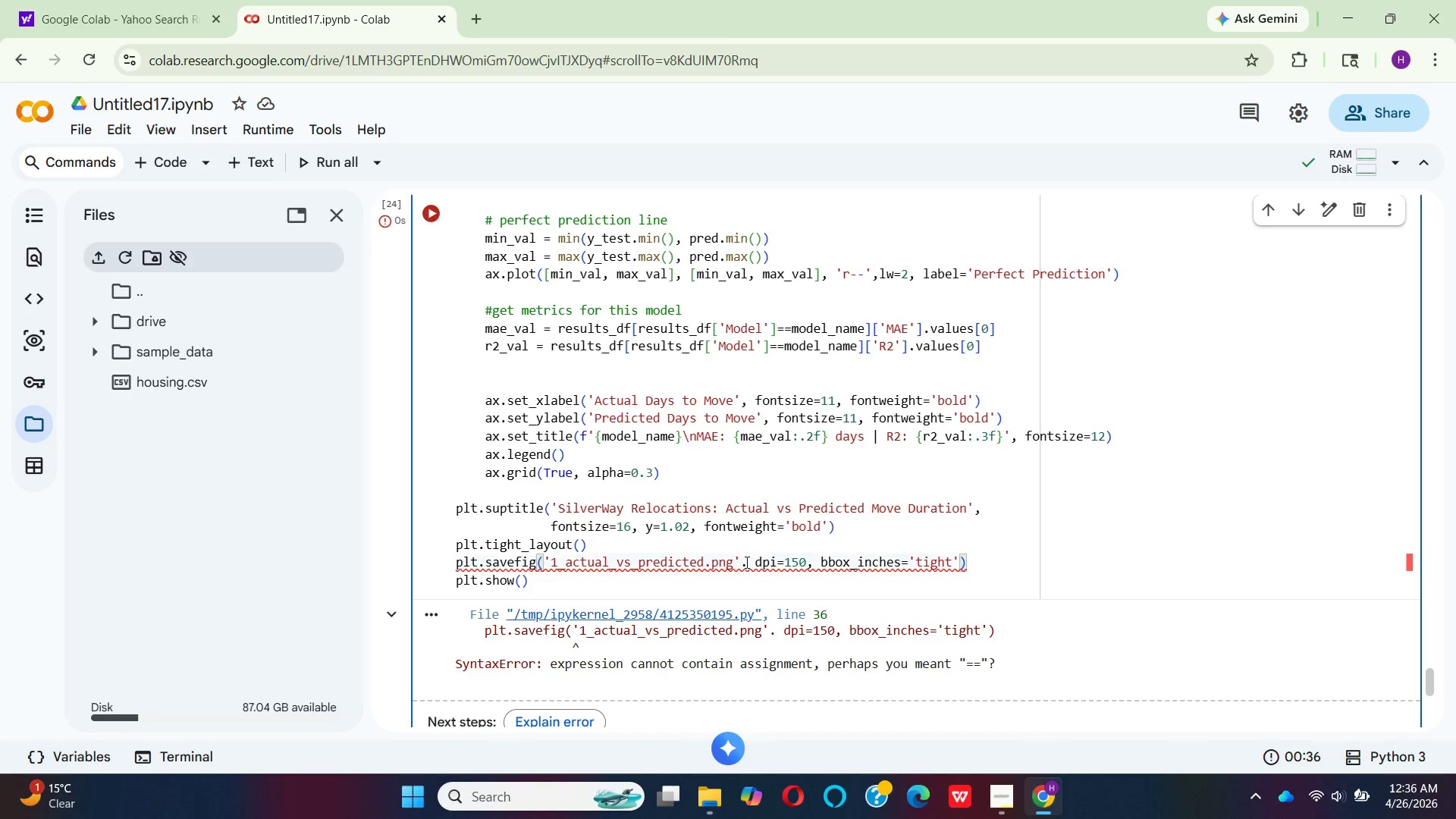 
key(Backspace)
 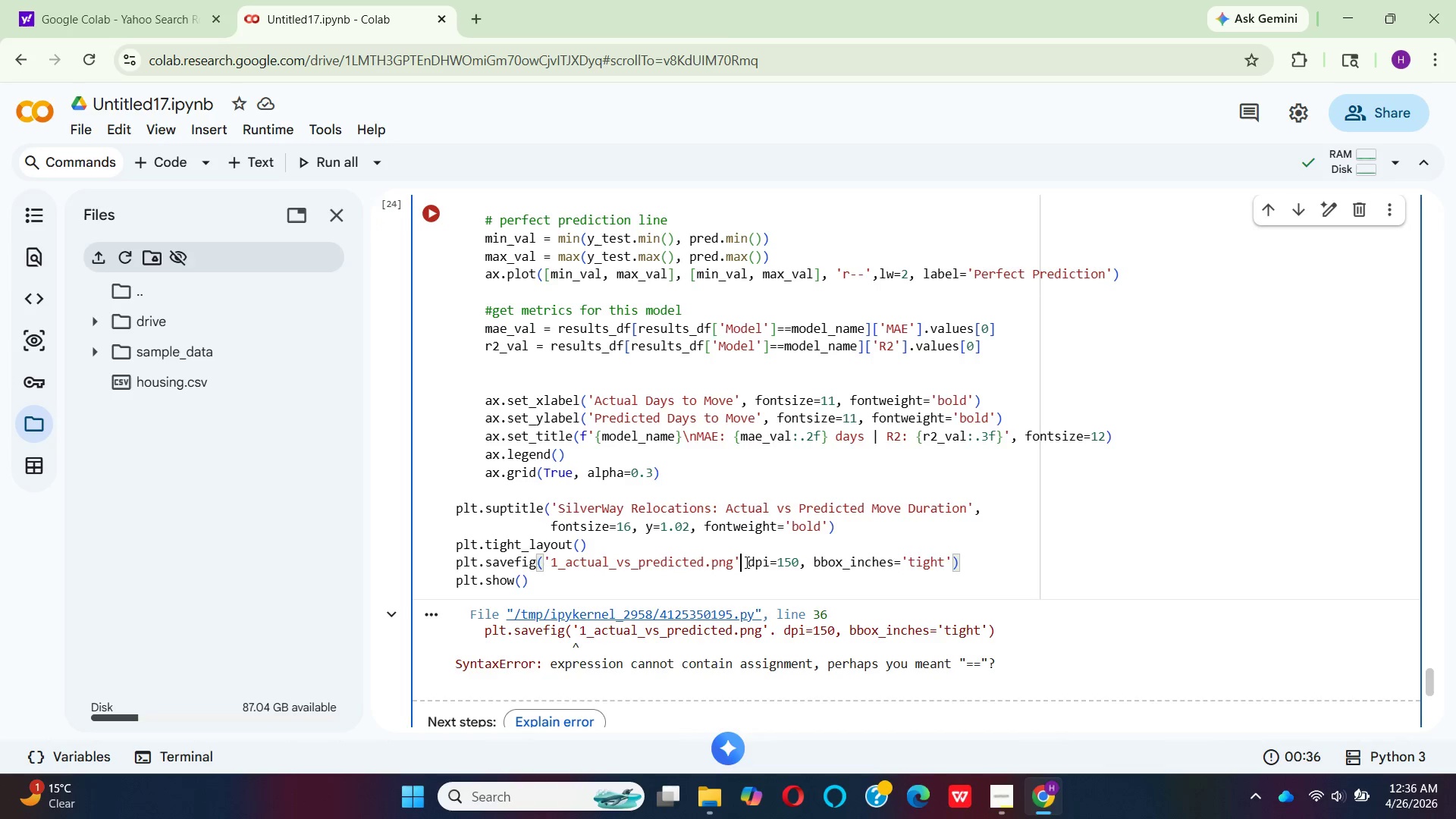 
key(Comma)
 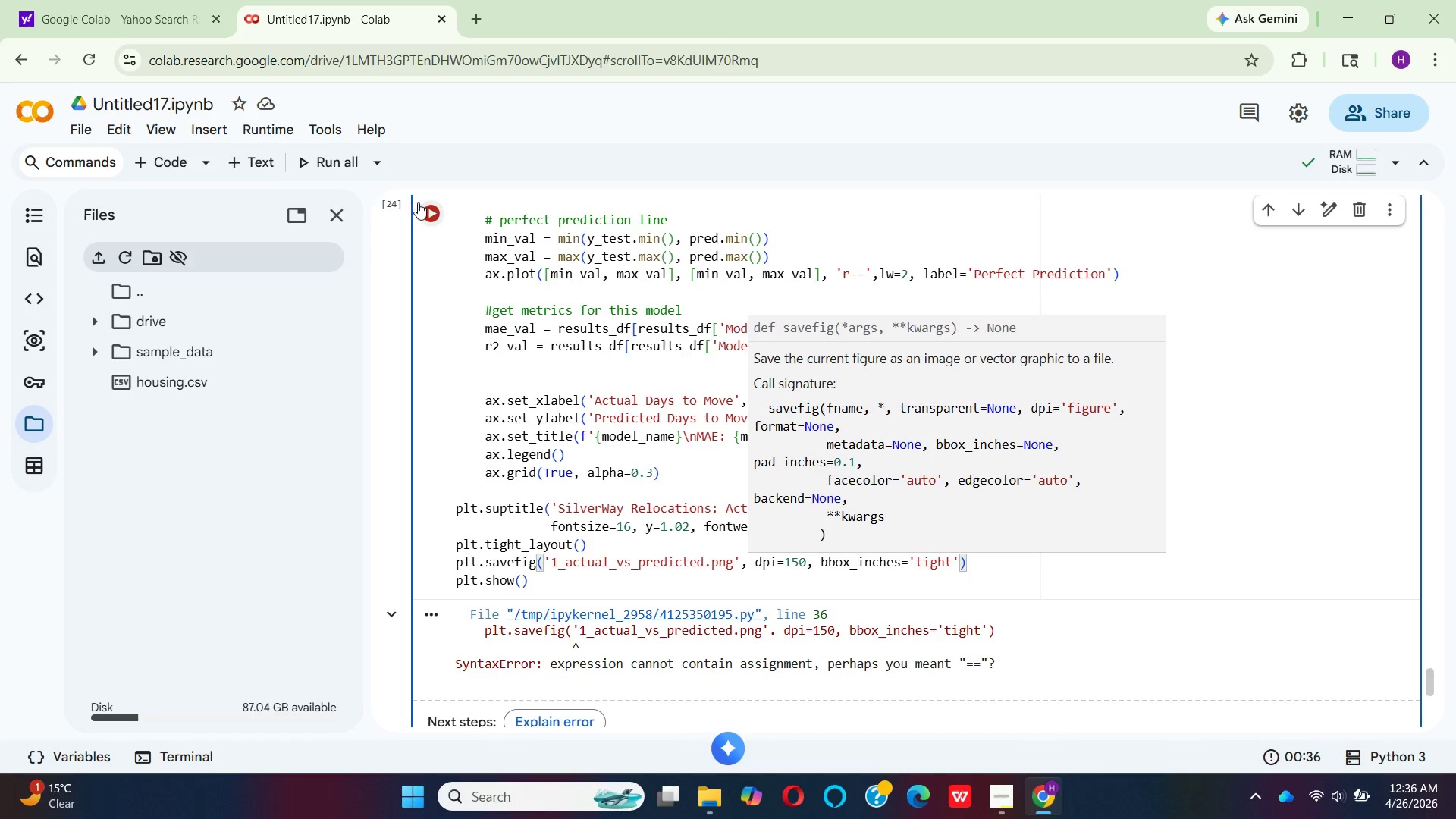 
left_click([431, 227])
 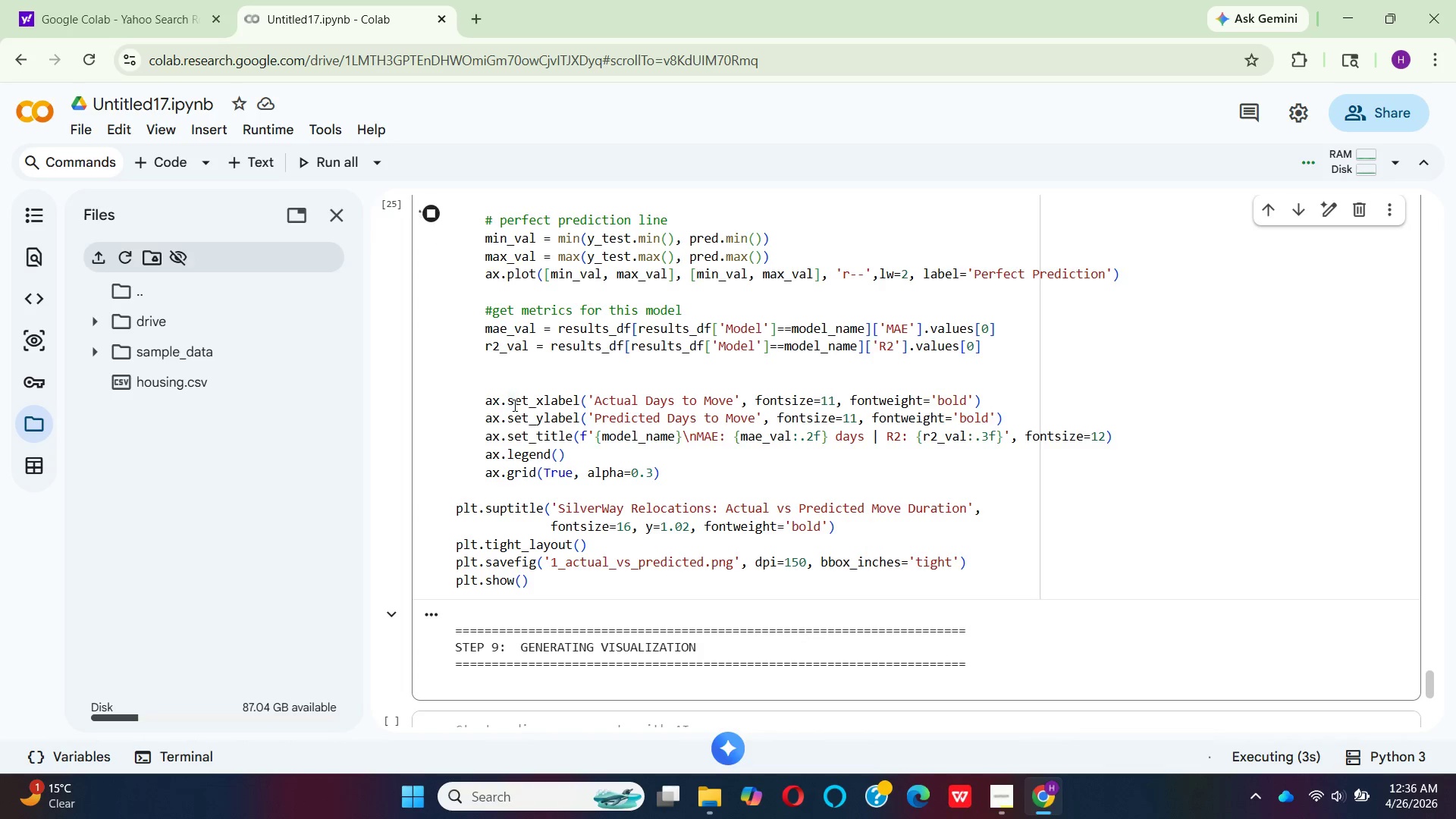 
wait(9.69)
 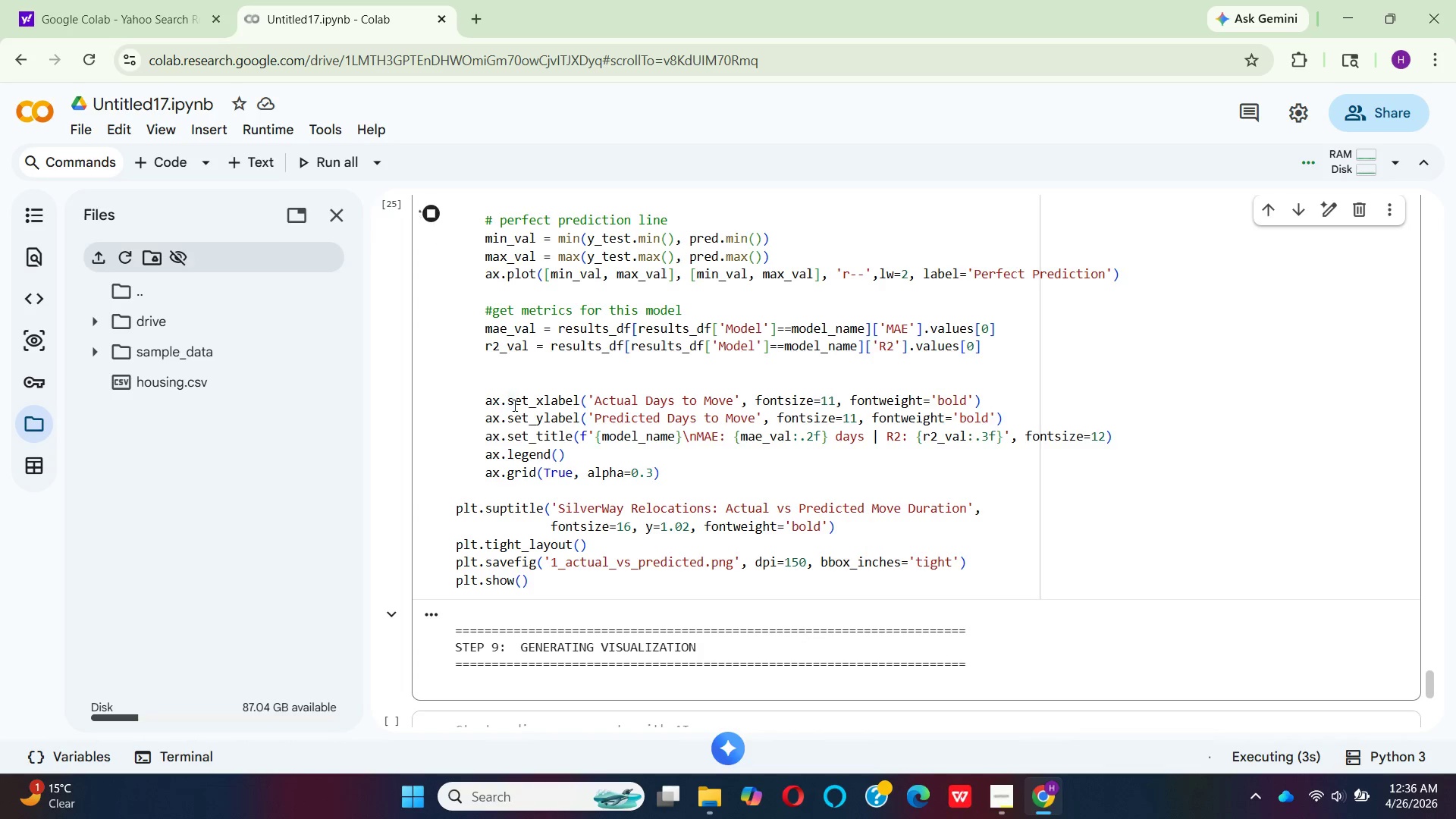 
scroll: coordinate [749, 498], scroll_direction: up, amount: 3.0
 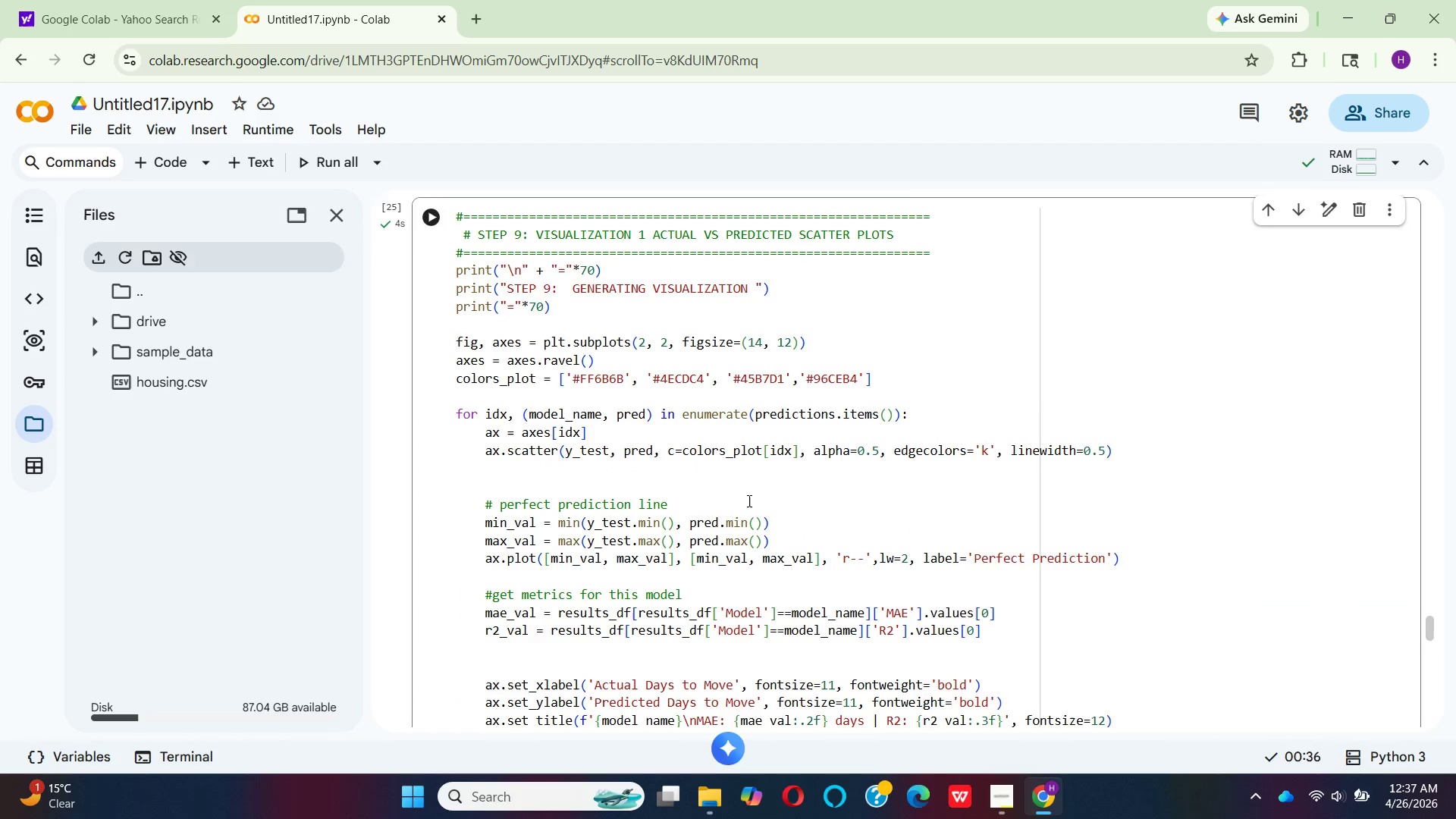 
scroll: coordinate [764, 419], scroll_direction: down, amount: 11.0
 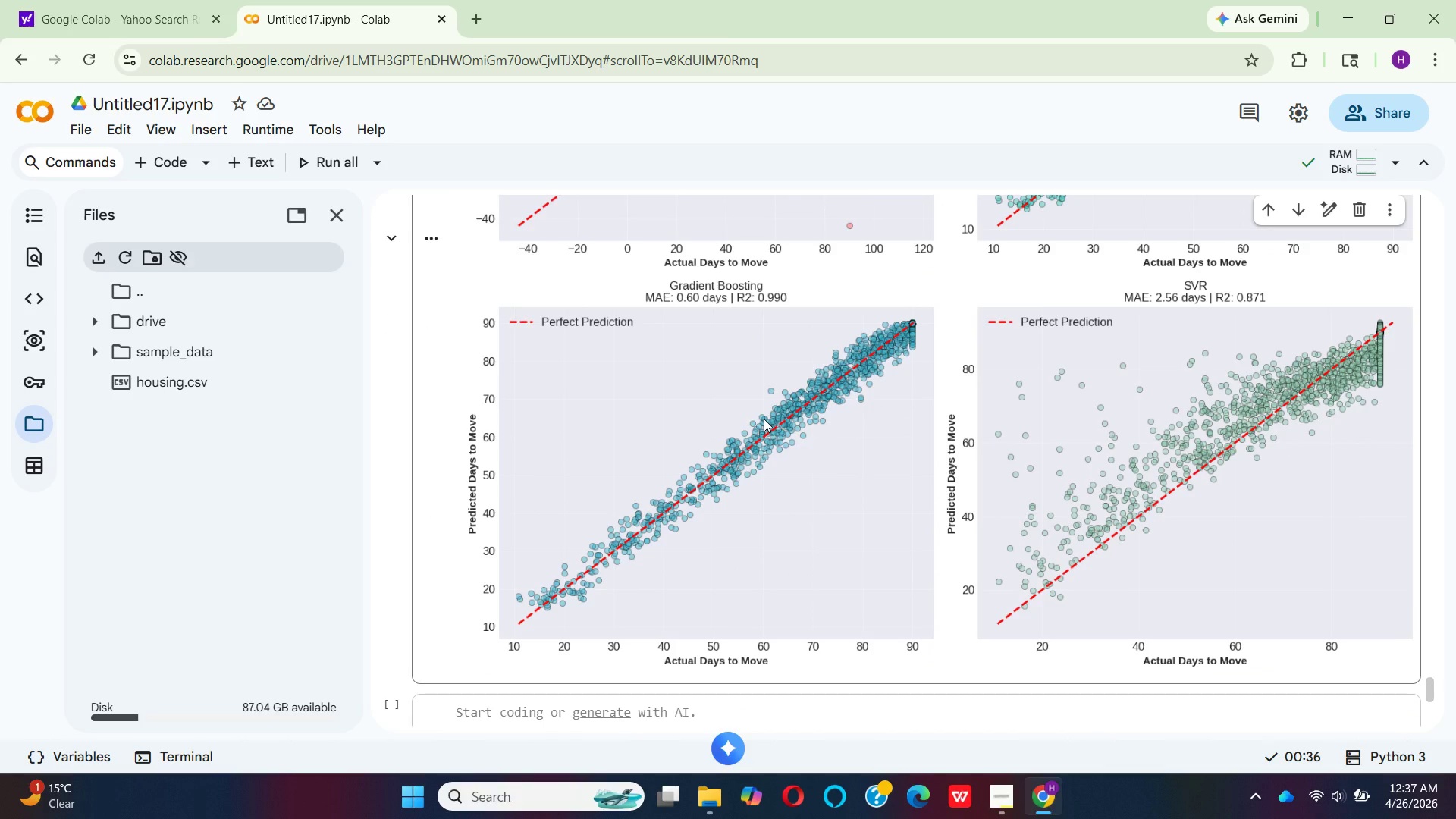 
scroll: coordinate [764, 419], scroll_direction: up, amount: 1.0
 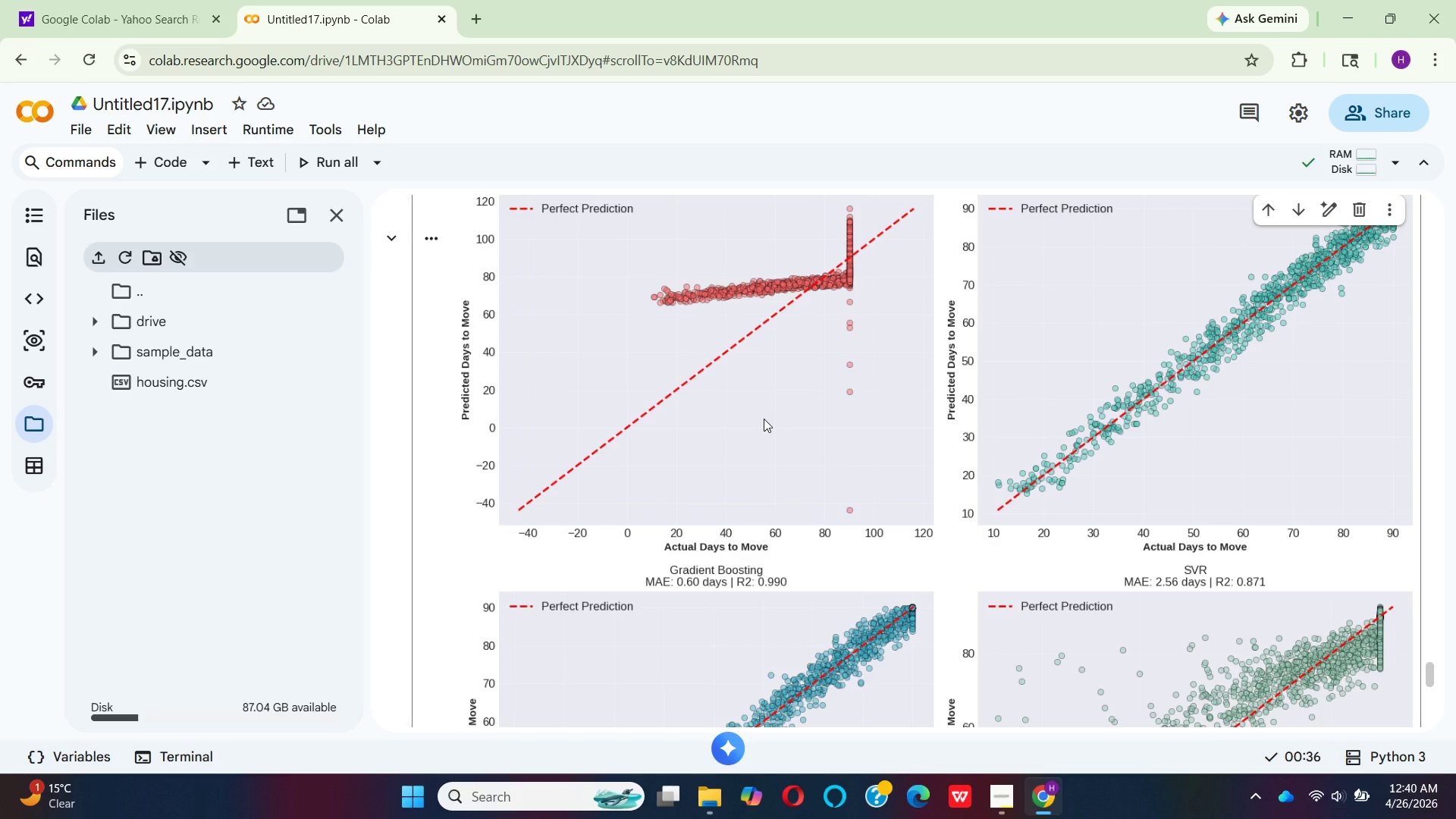 
wait(184.42)
 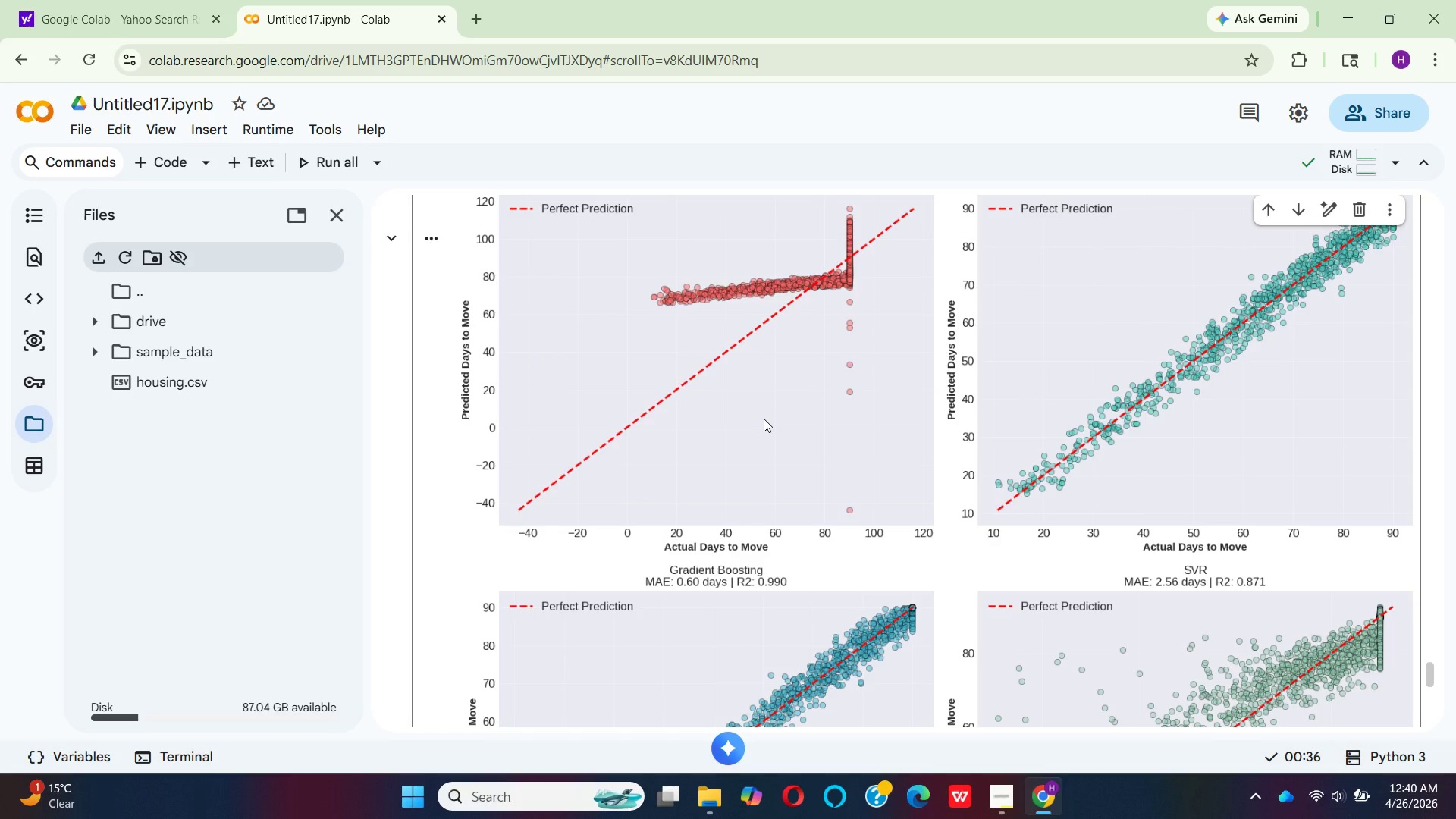 
scroll: coordinate [915, 369], scroll_direction: down, amount: 7.0
 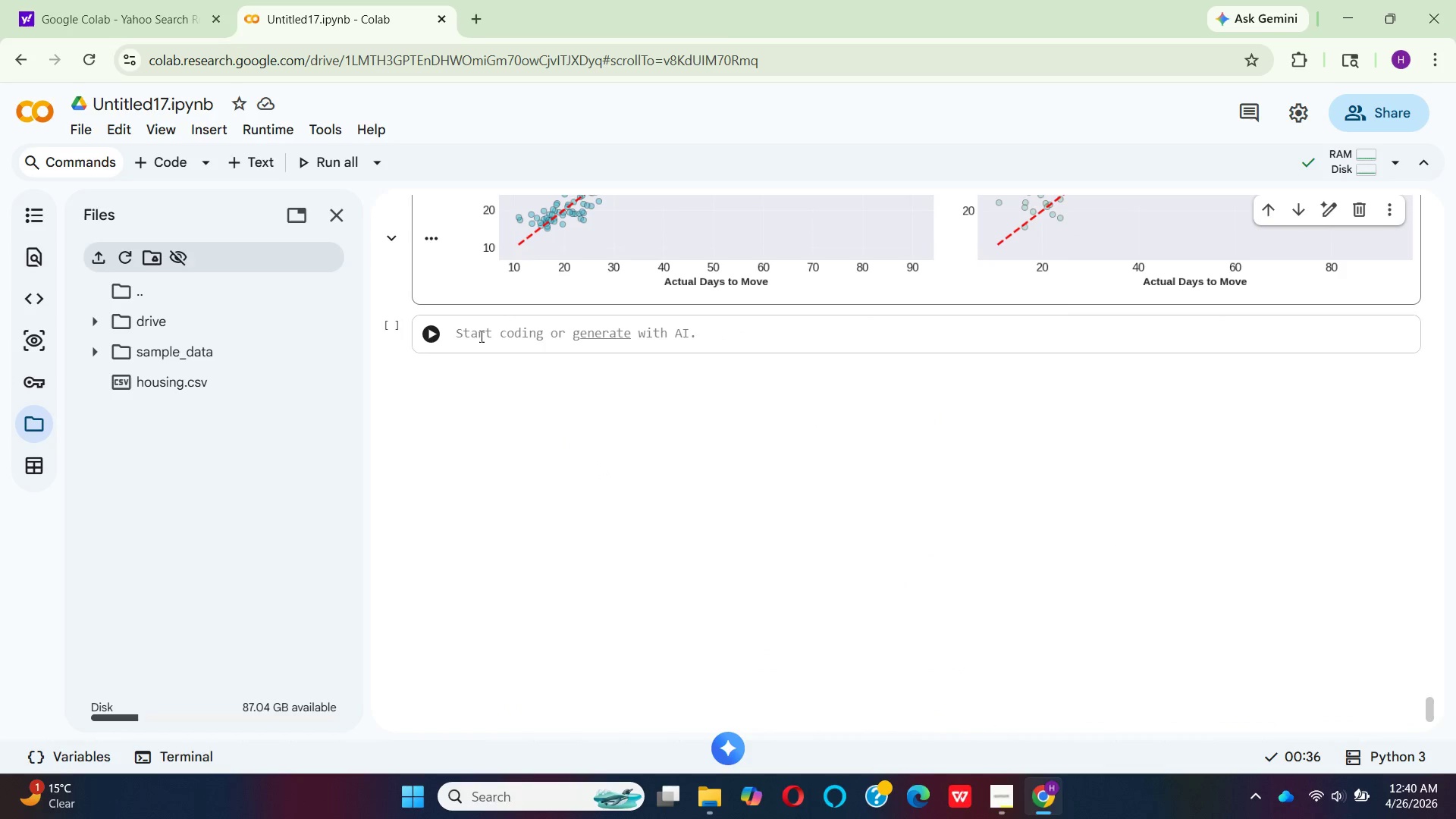 
left_click([483, 336])
 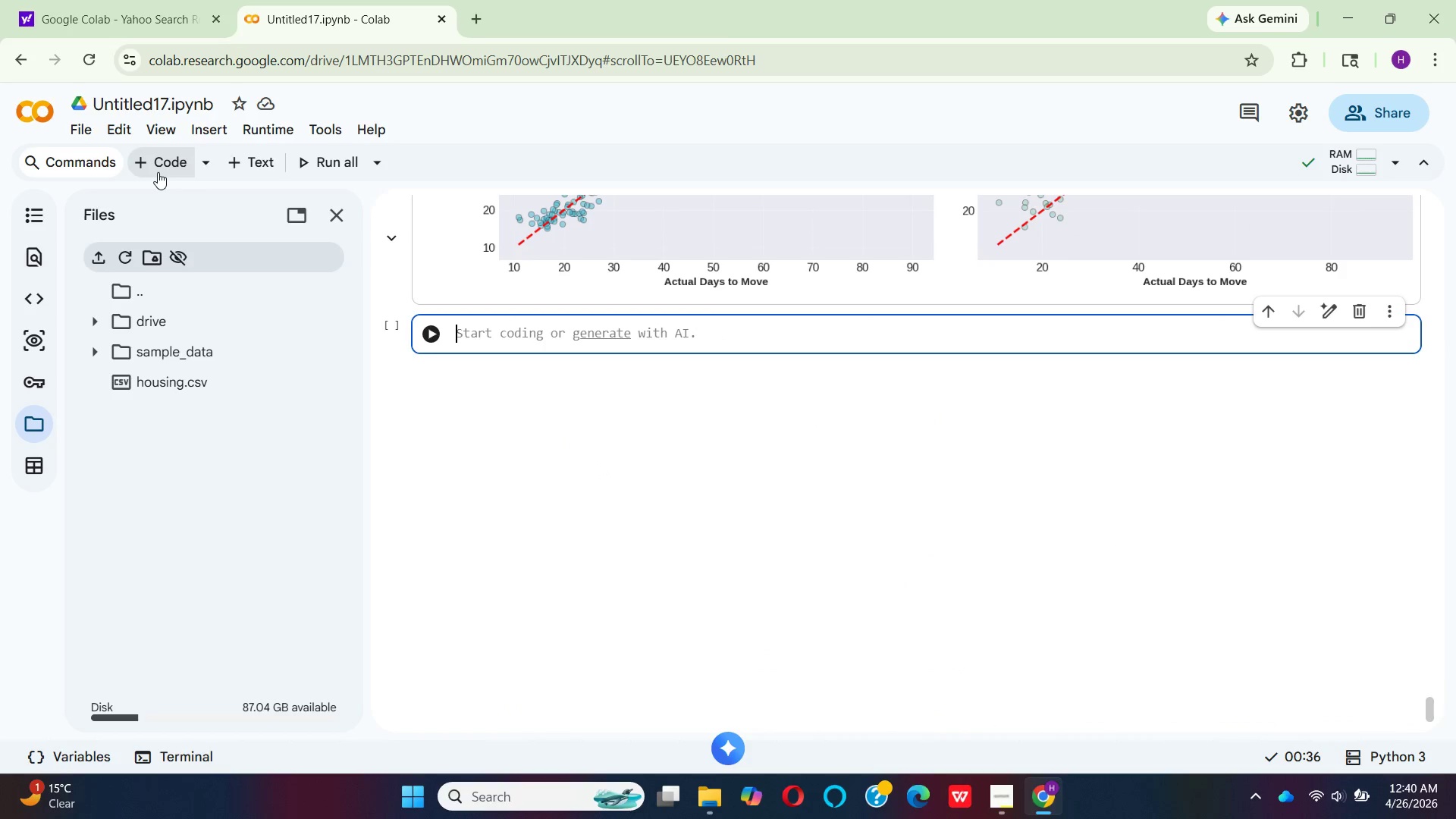 
double_click([158, 172])
 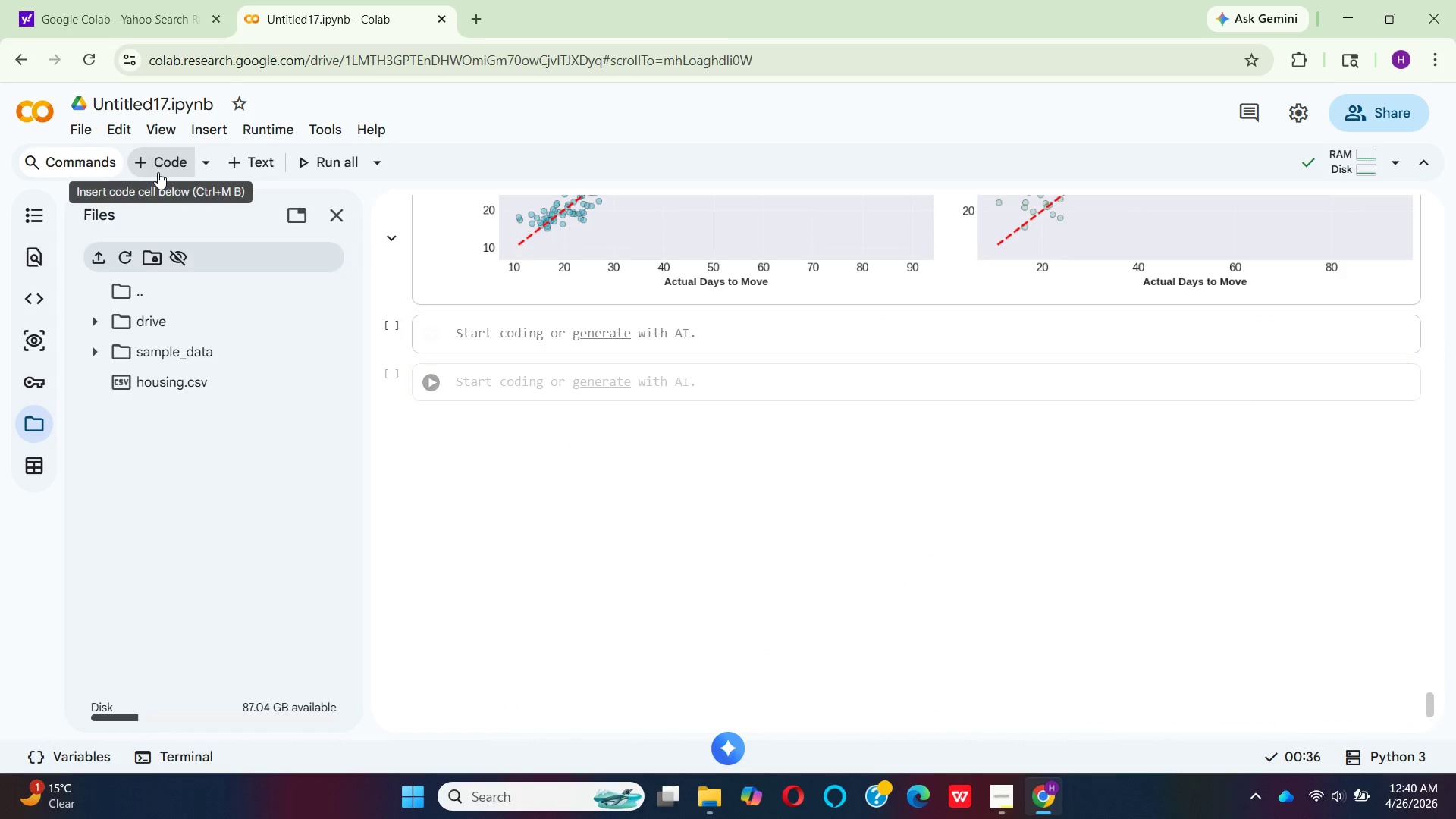 
triple_click([158, 172])
 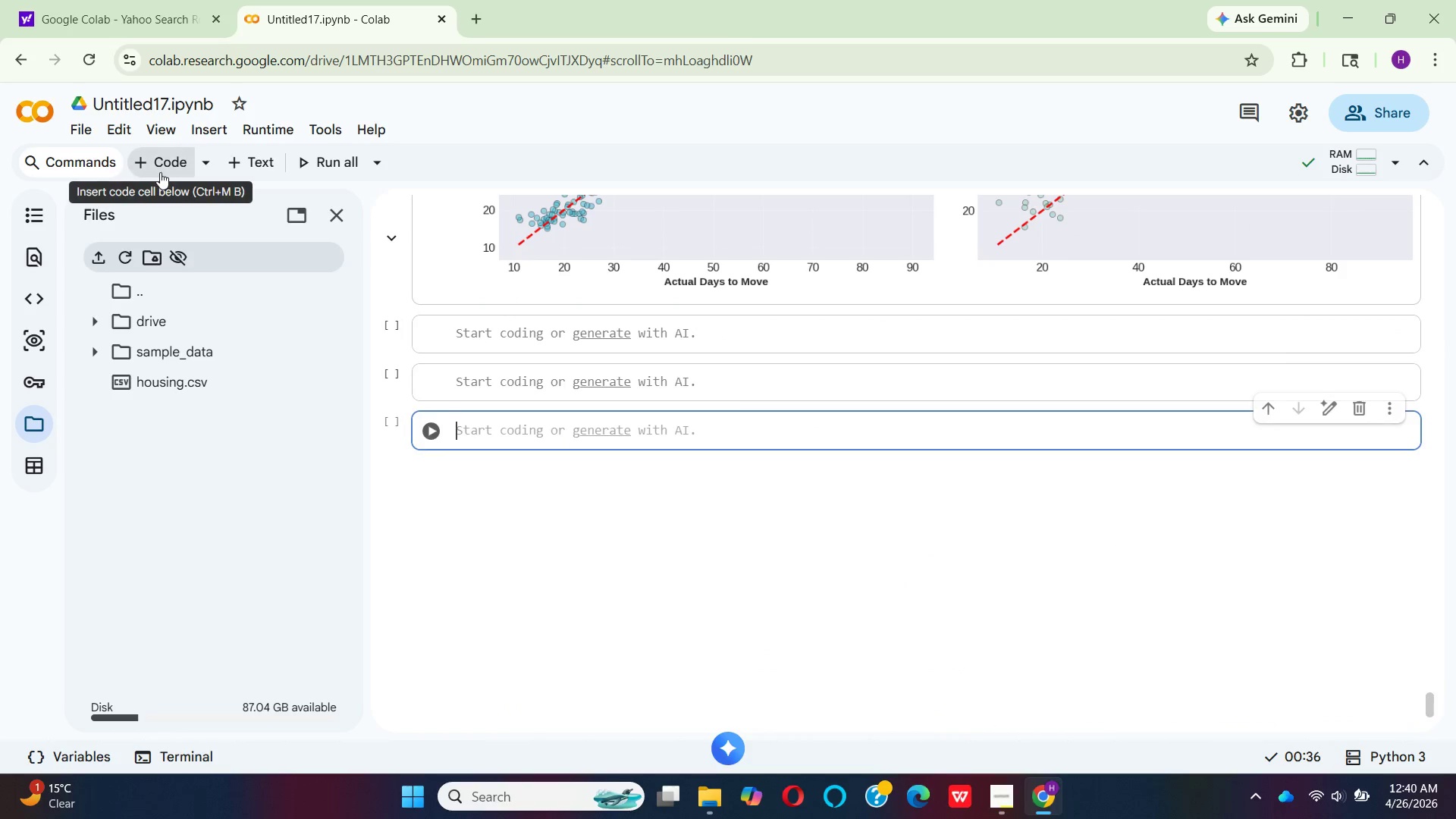 
triple_click([160, 172])
 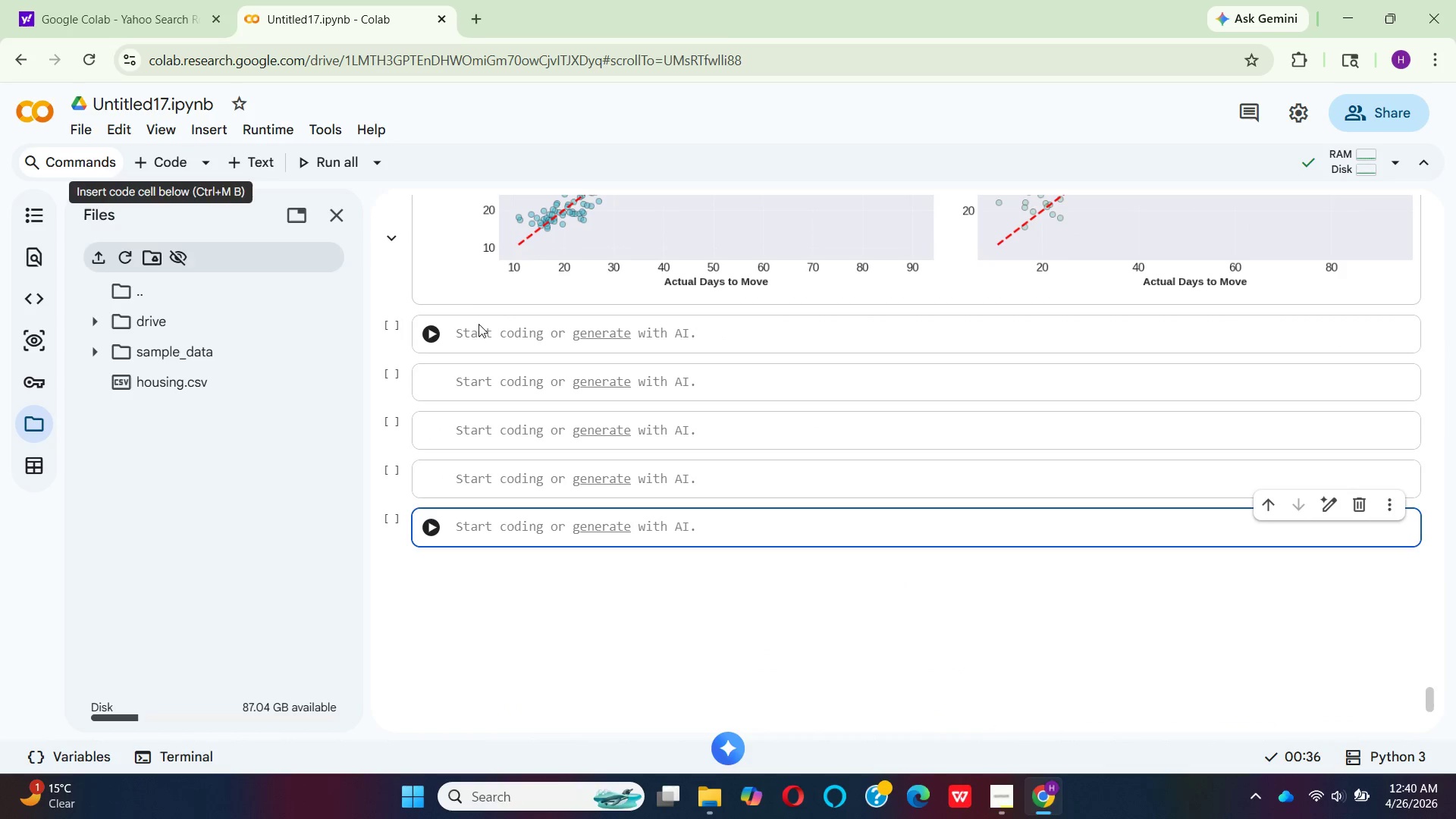 
left_click([475, 322])
 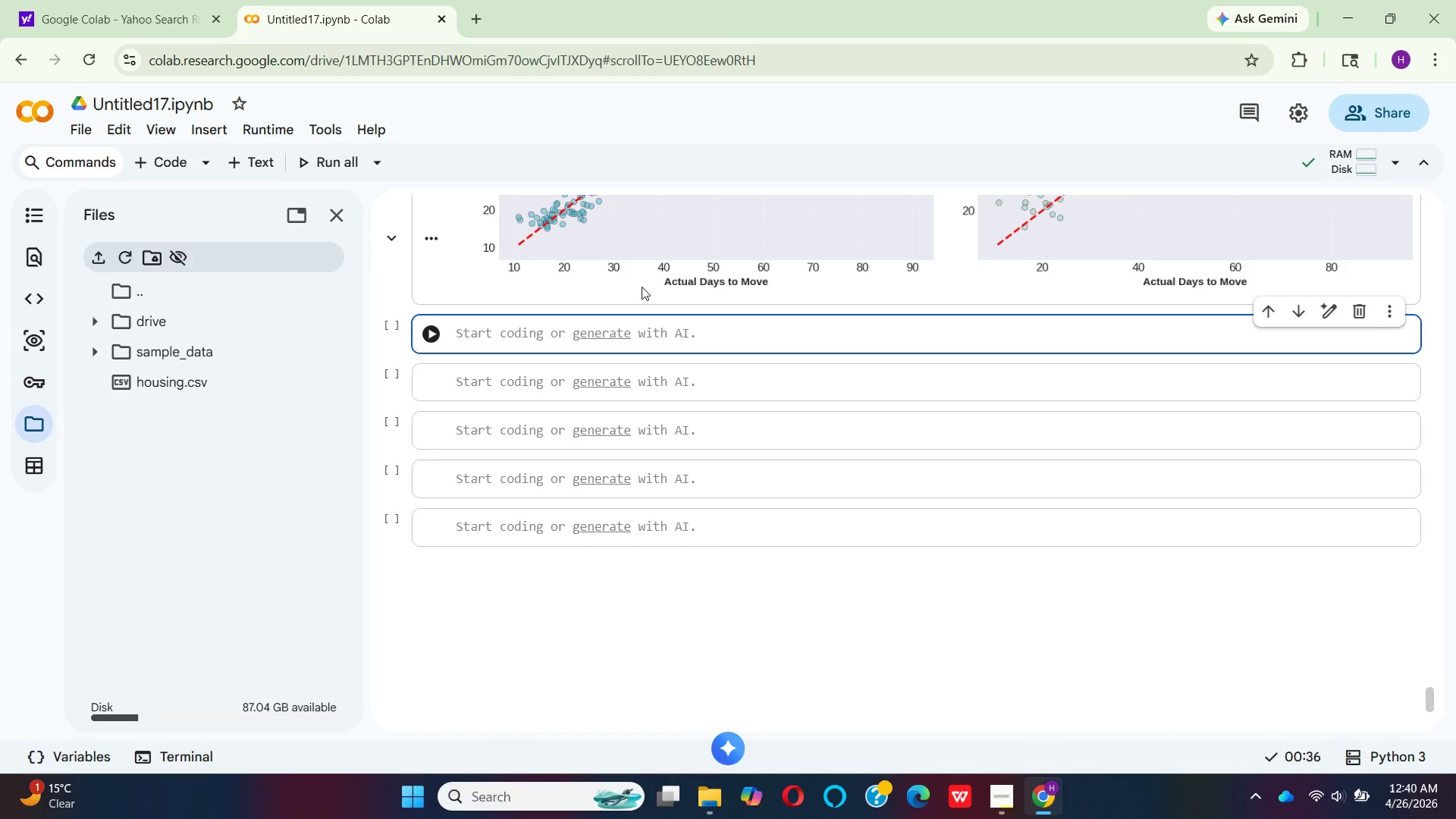 
scroll: coordinate [595, 299], scroll_direction: up, amount: 18.0
 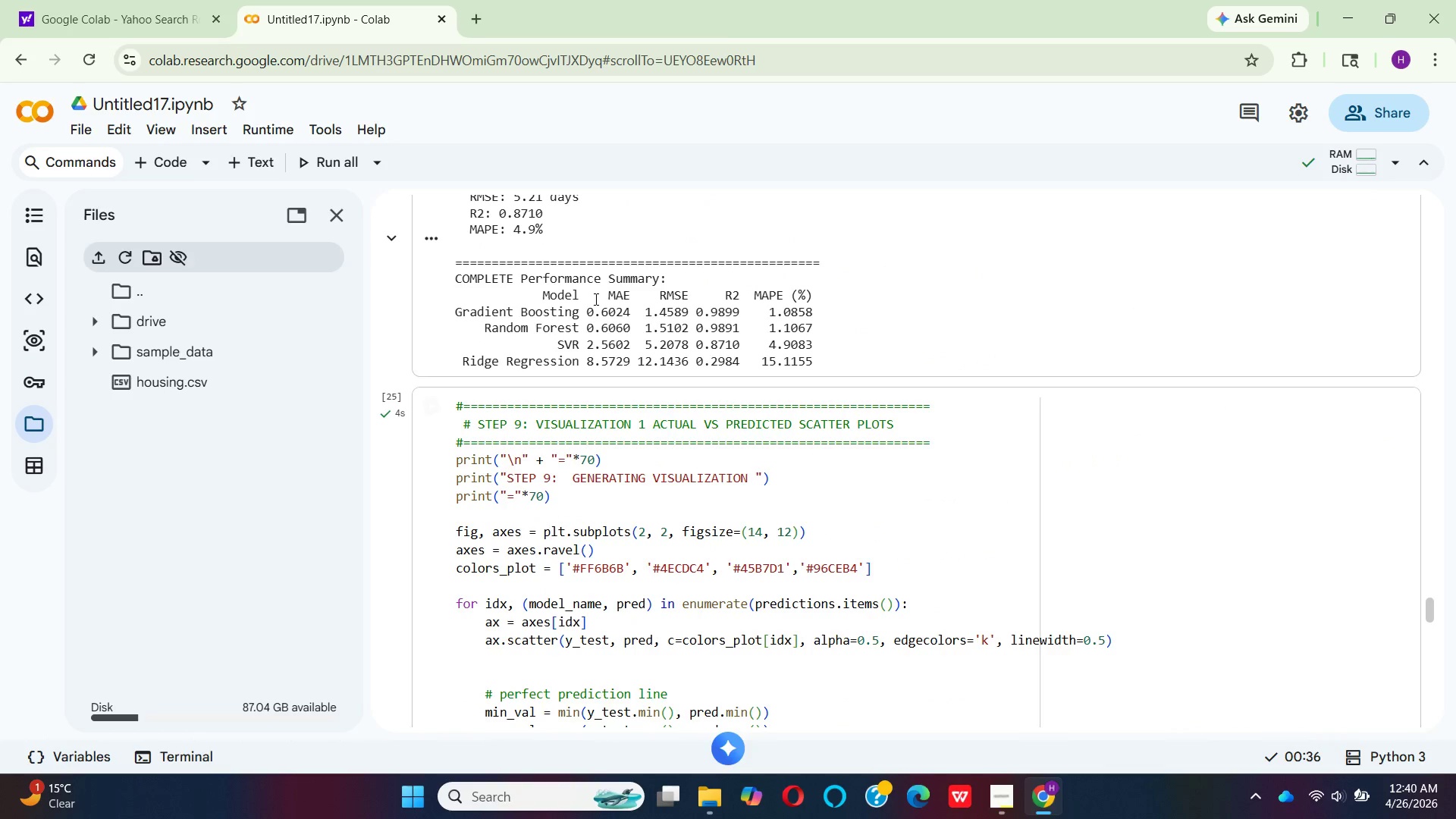 
scroll: coordinate [593, 300], scroll_direction: down, amount: 13.0
 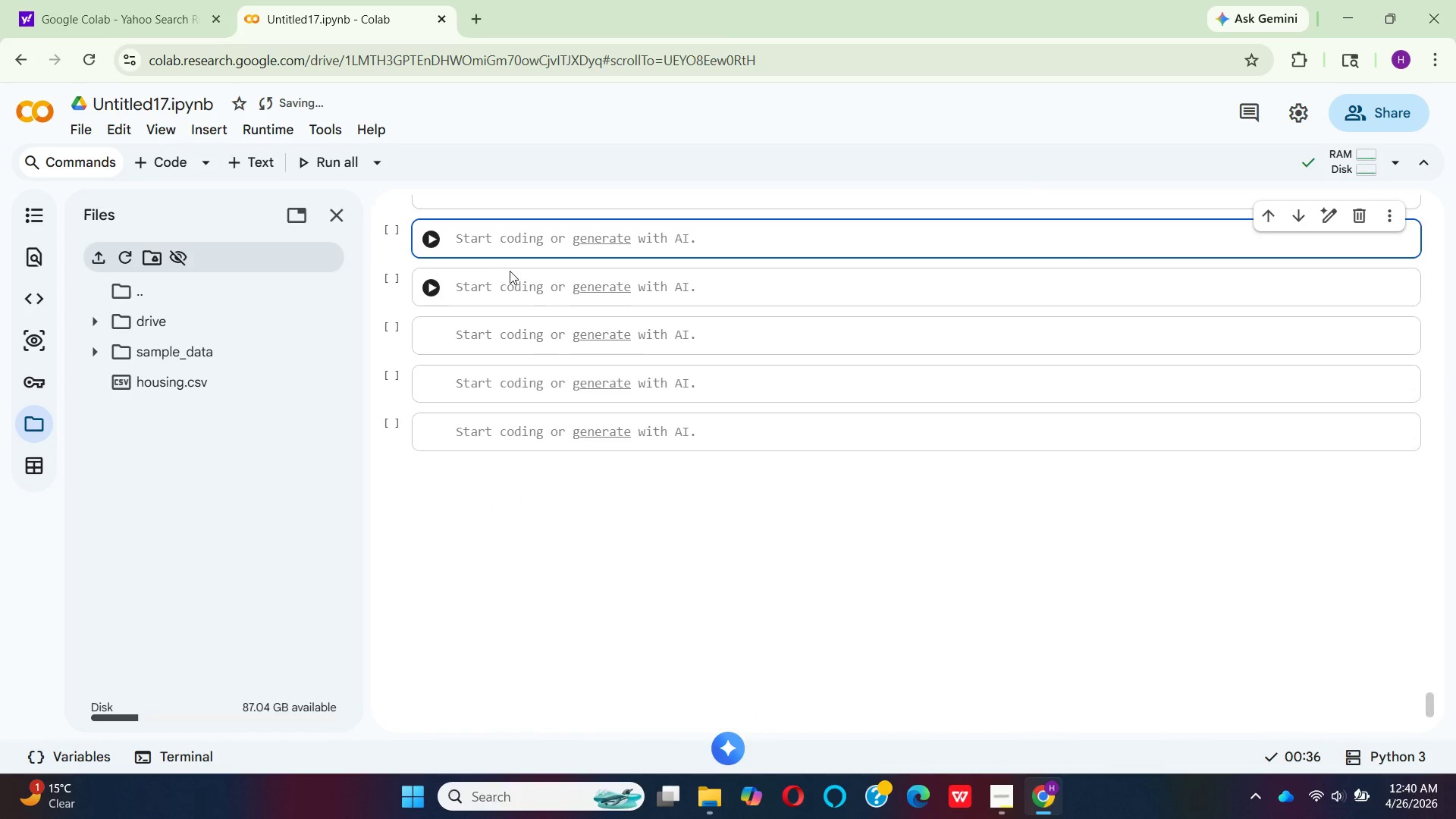 
left_click([471, 243])
 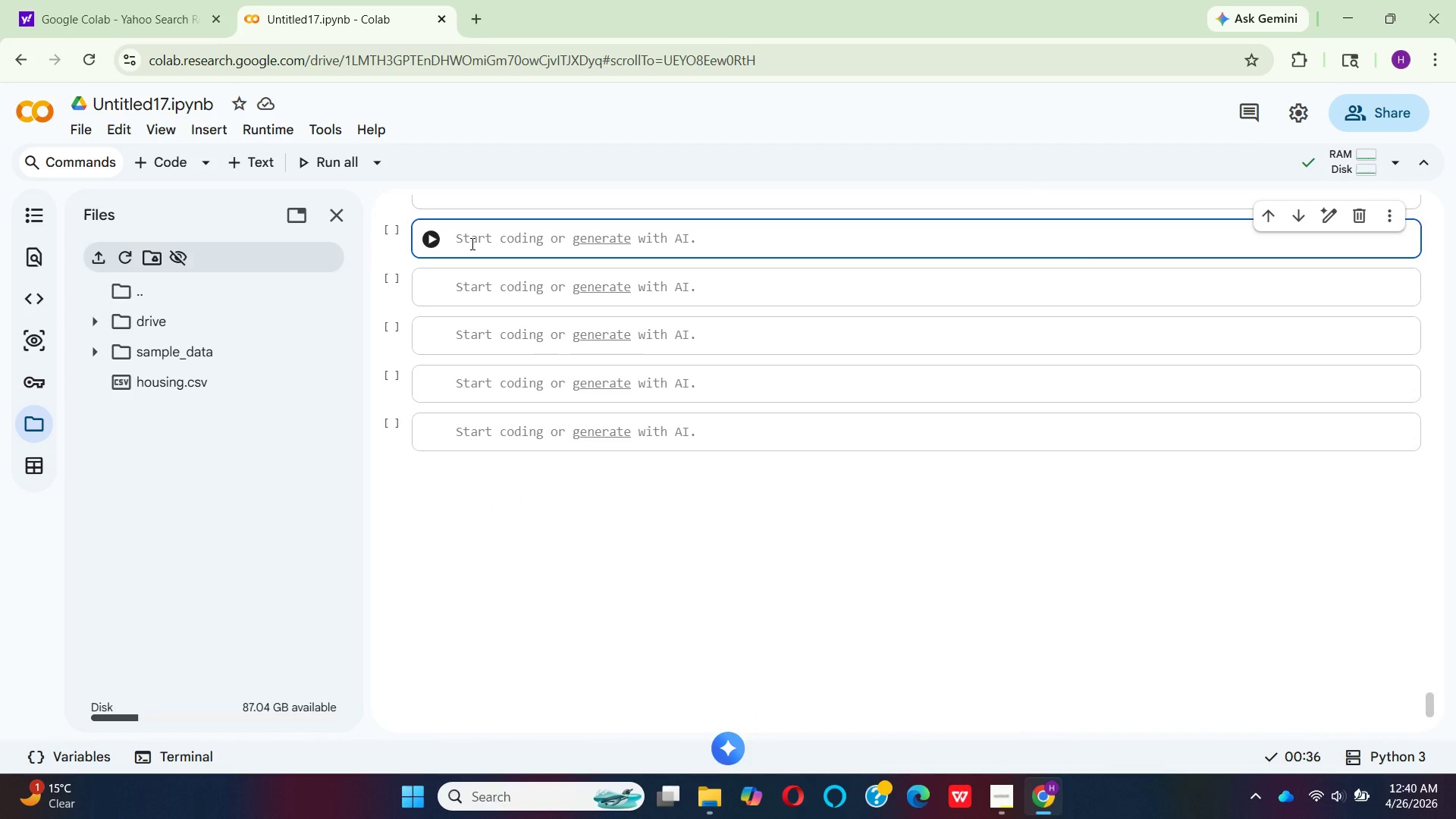 
key(Shift+3)
 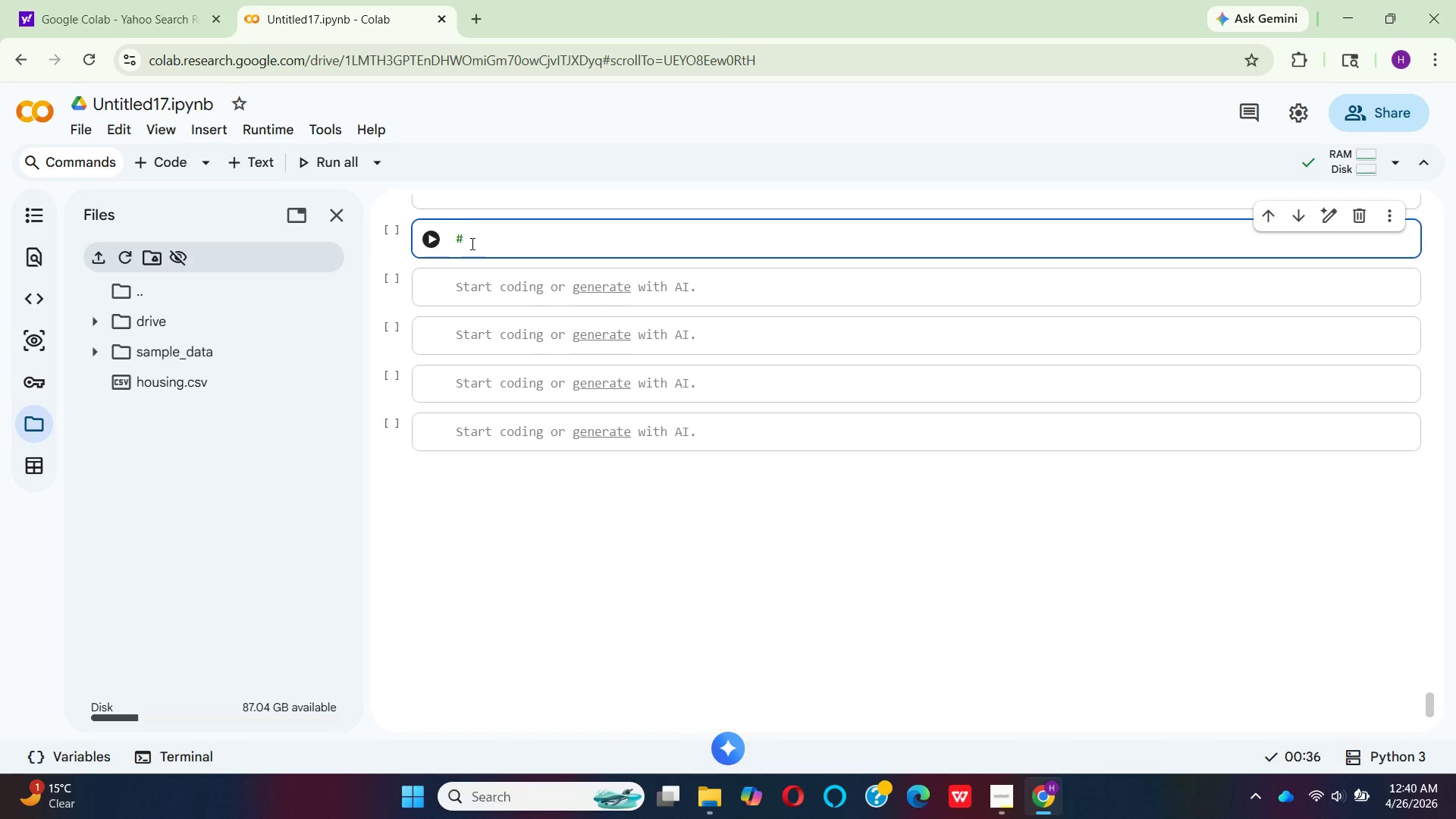 
key(Backspace)
 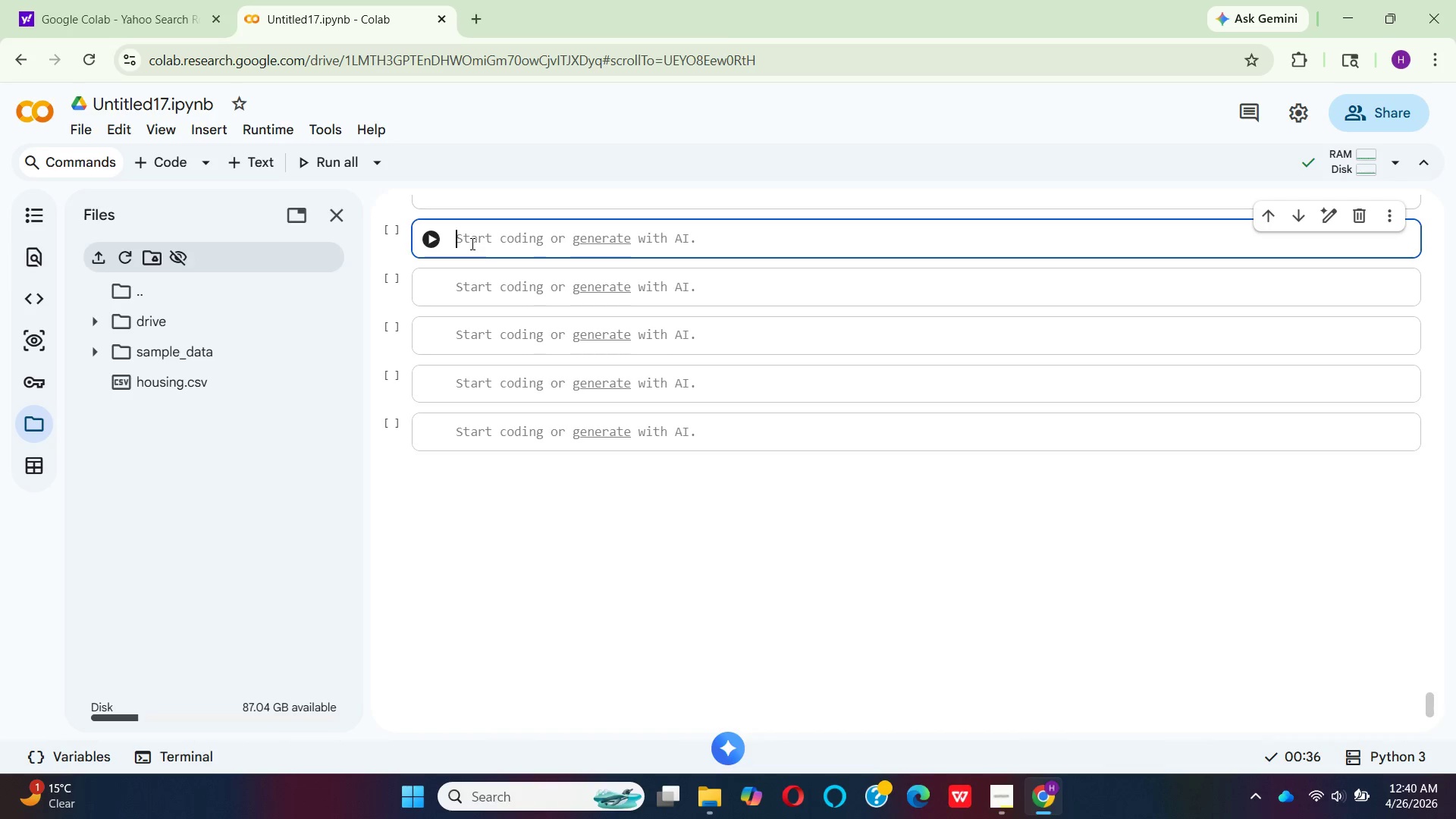 
key(Shift+3)
 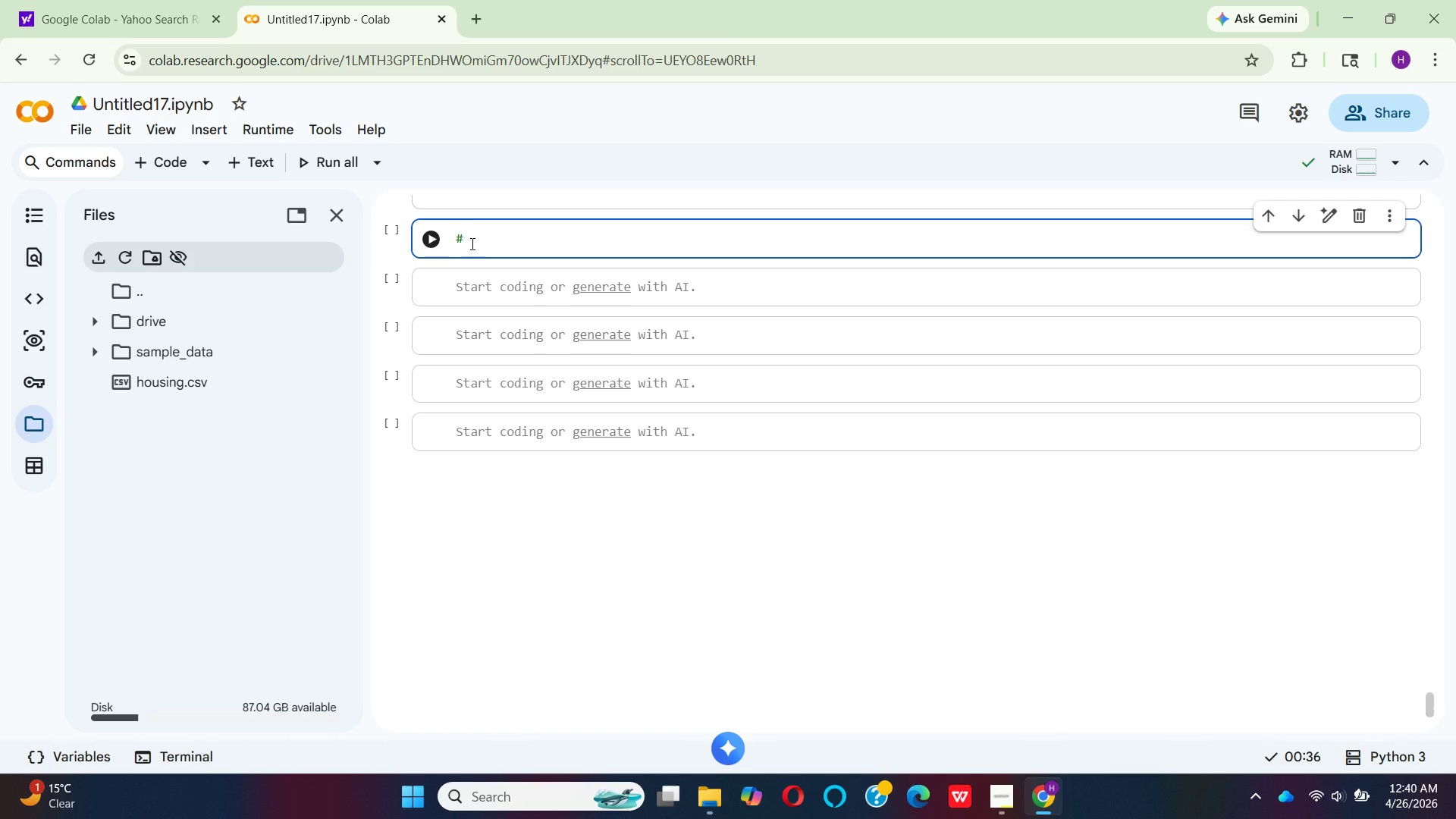 
hold_key(key=Equal, duration=1.5)
 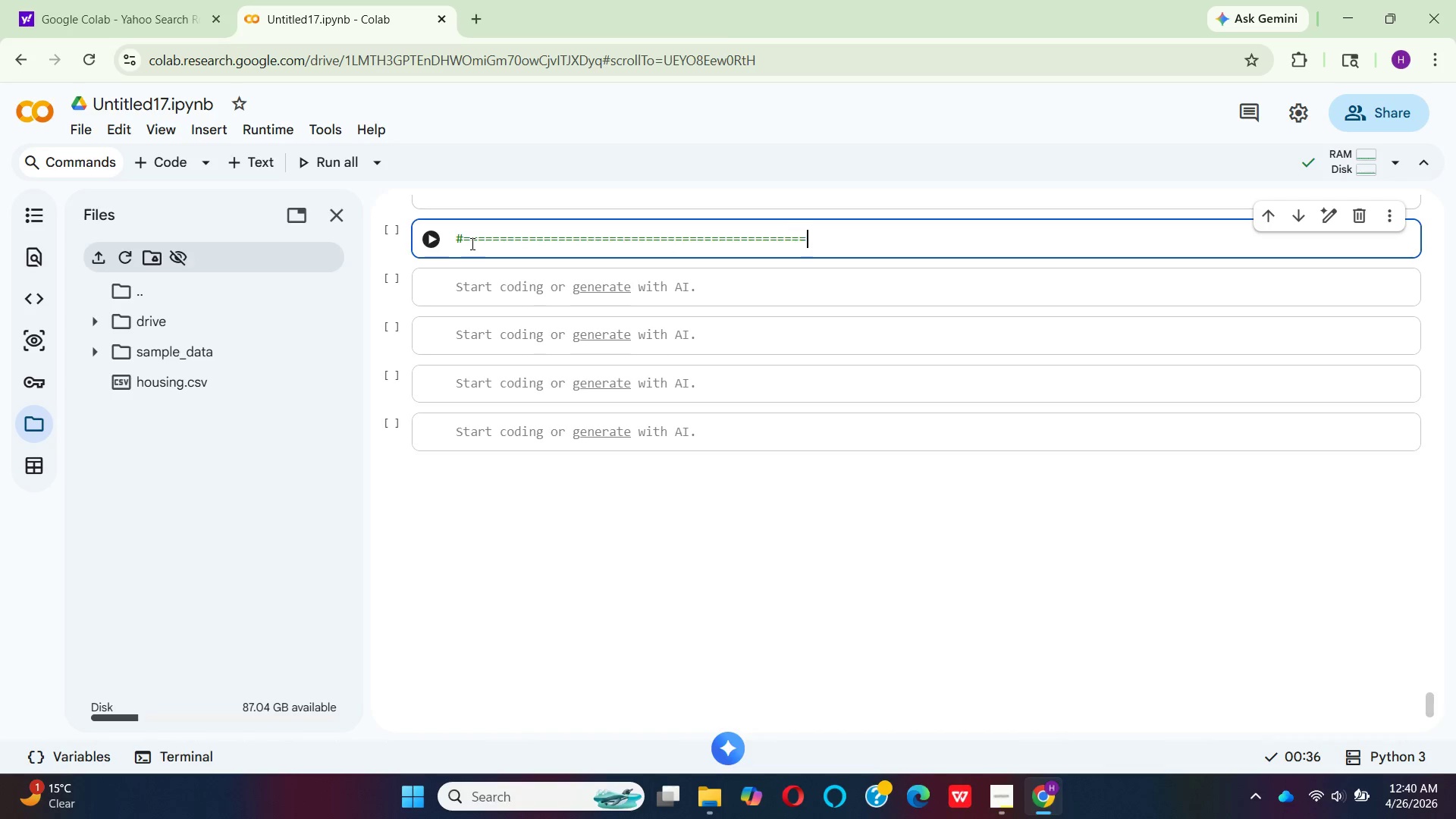 
hold_key(key=Equal, duration=0.56)
 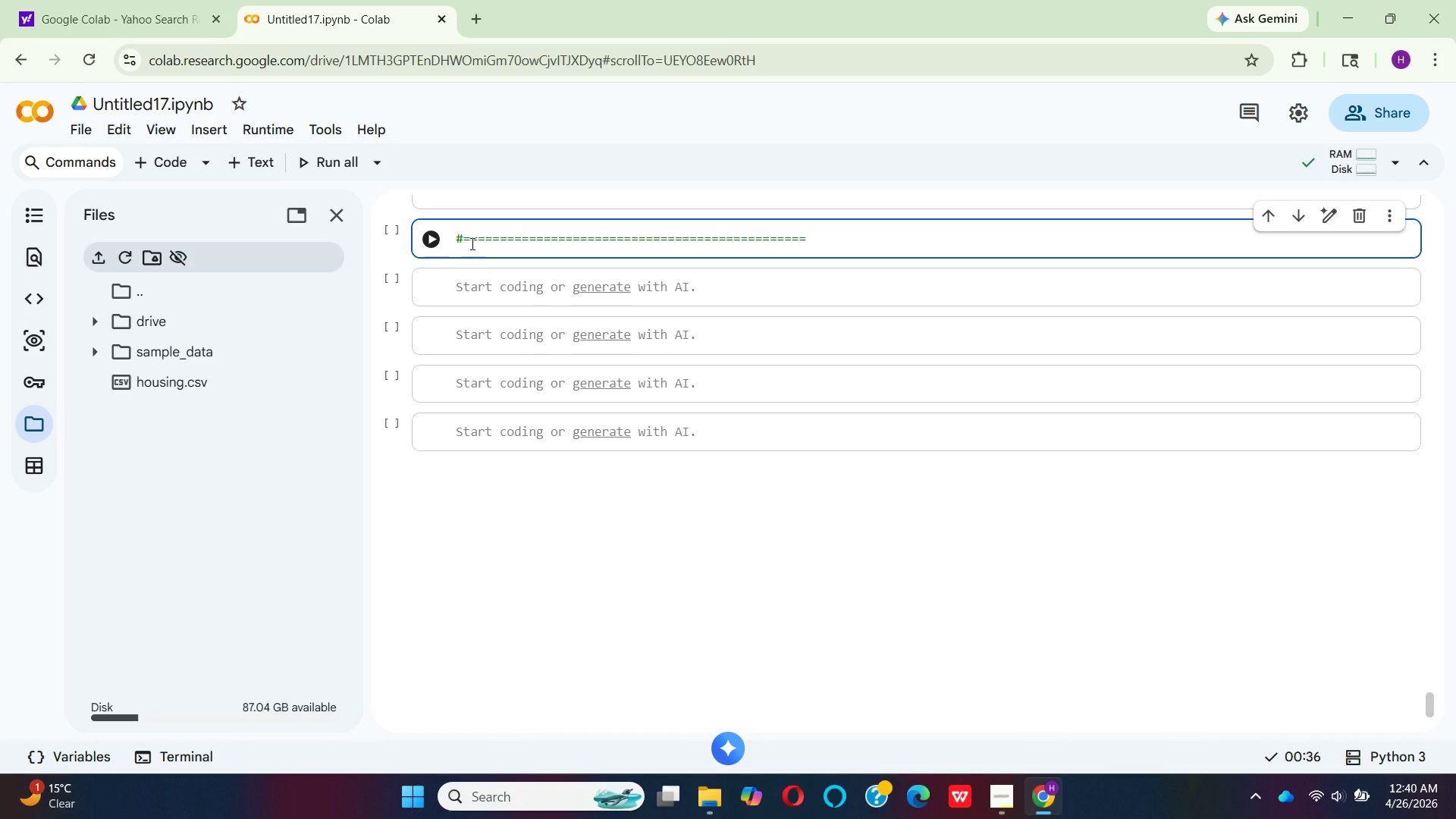 
key(Enter)
 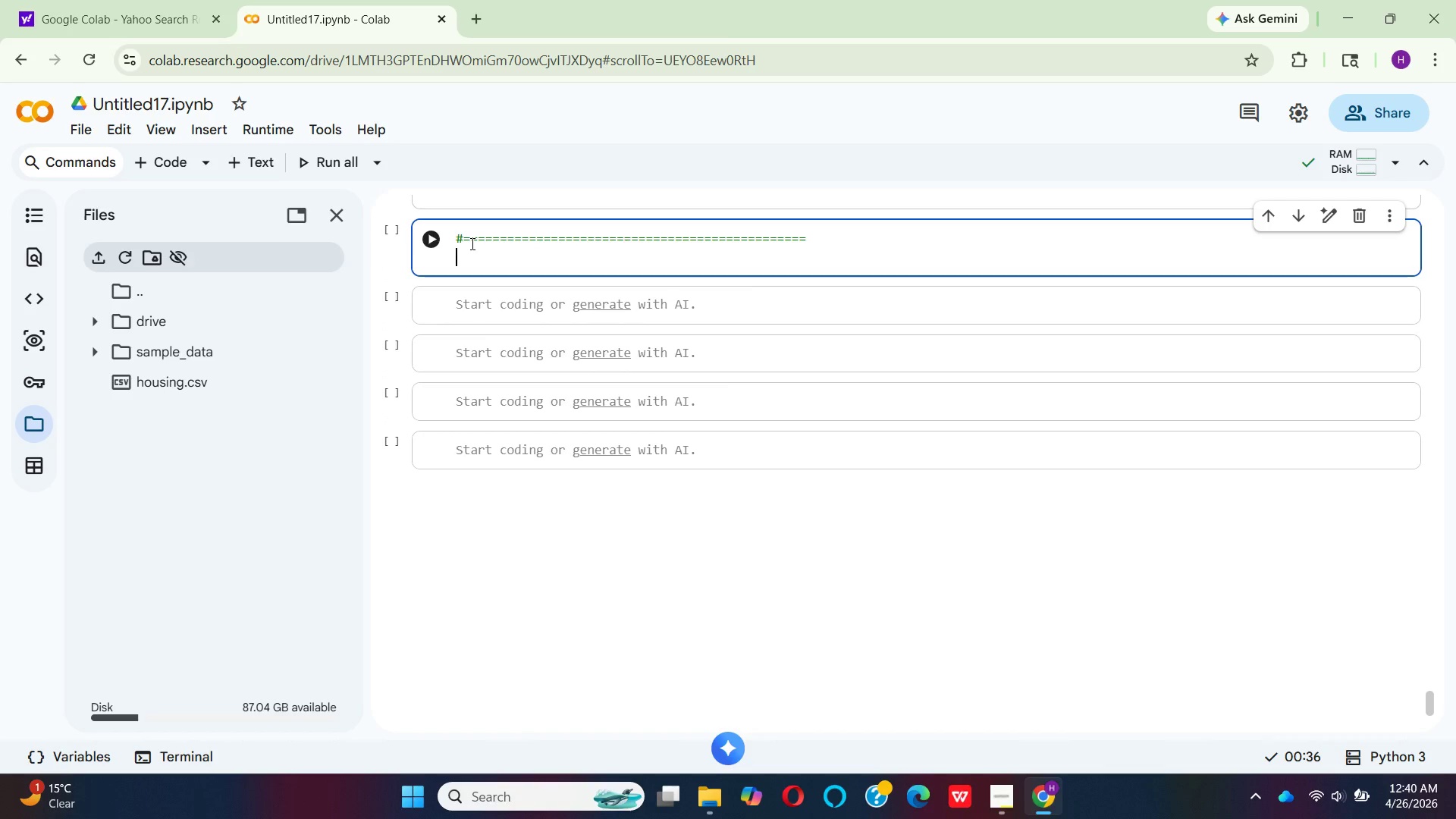 
type(  #)
key(Backspace)
type( STEP 10: )
 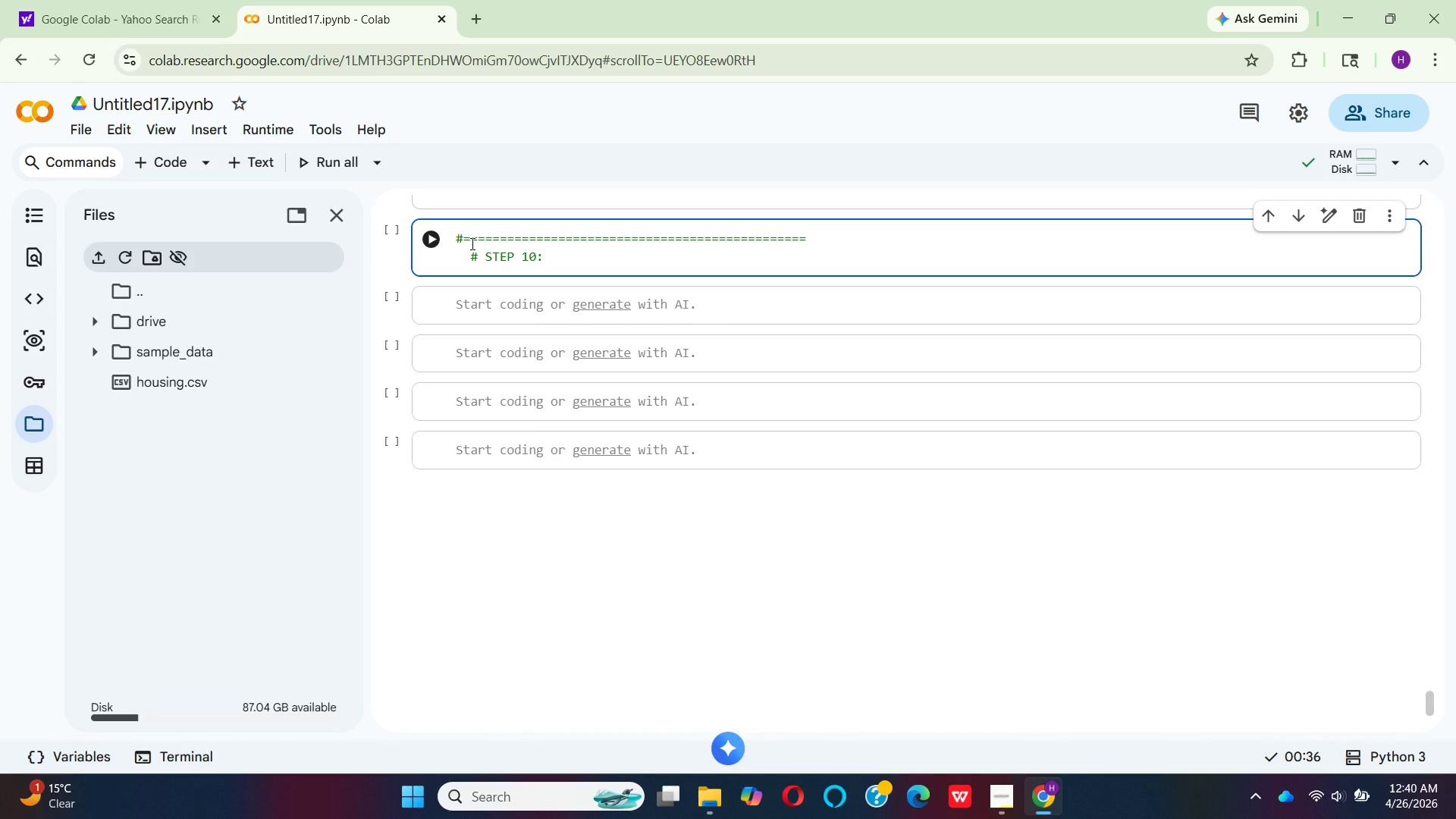 
 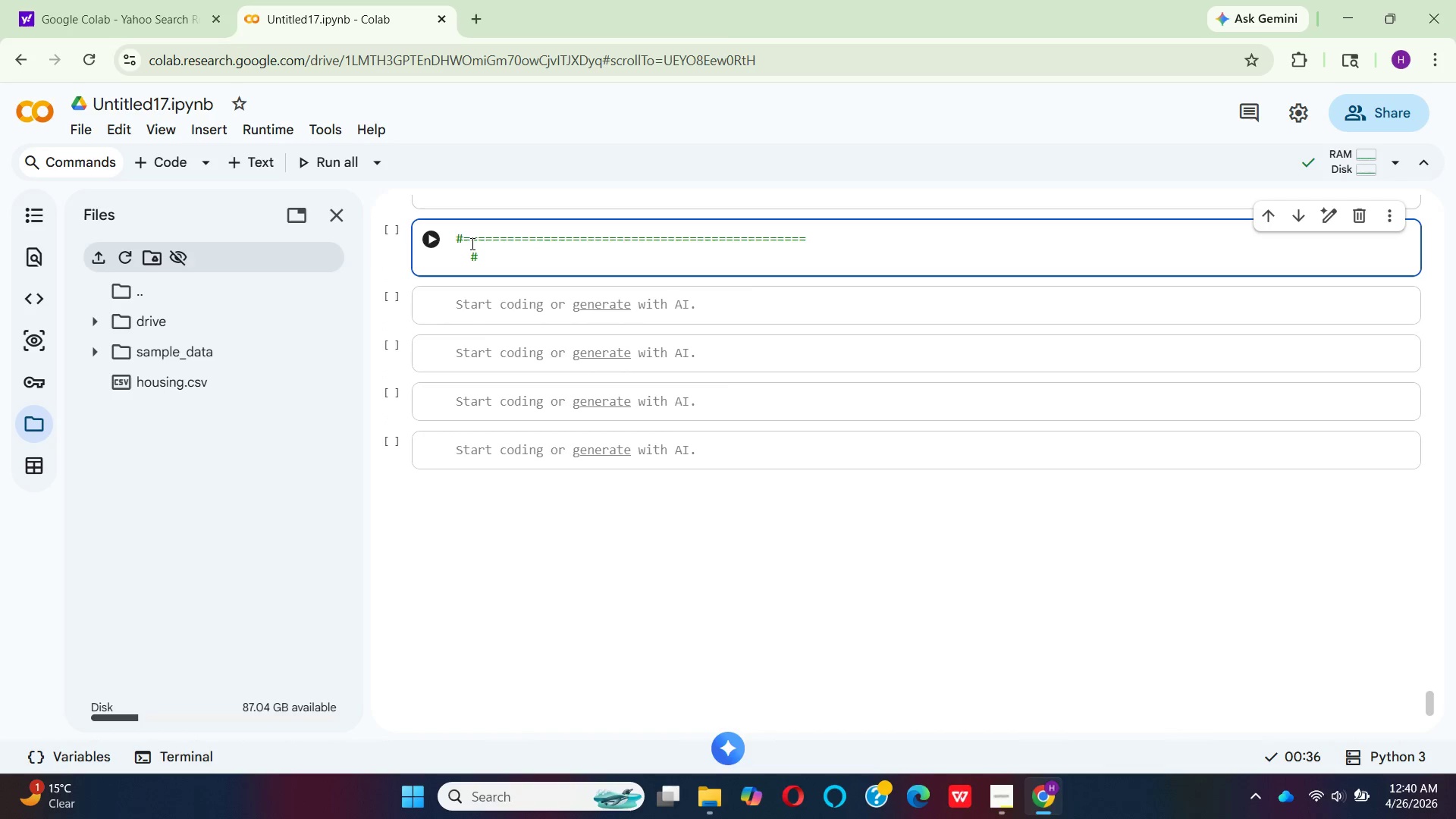 
hold_key(key=Equal, duration=0.34)
 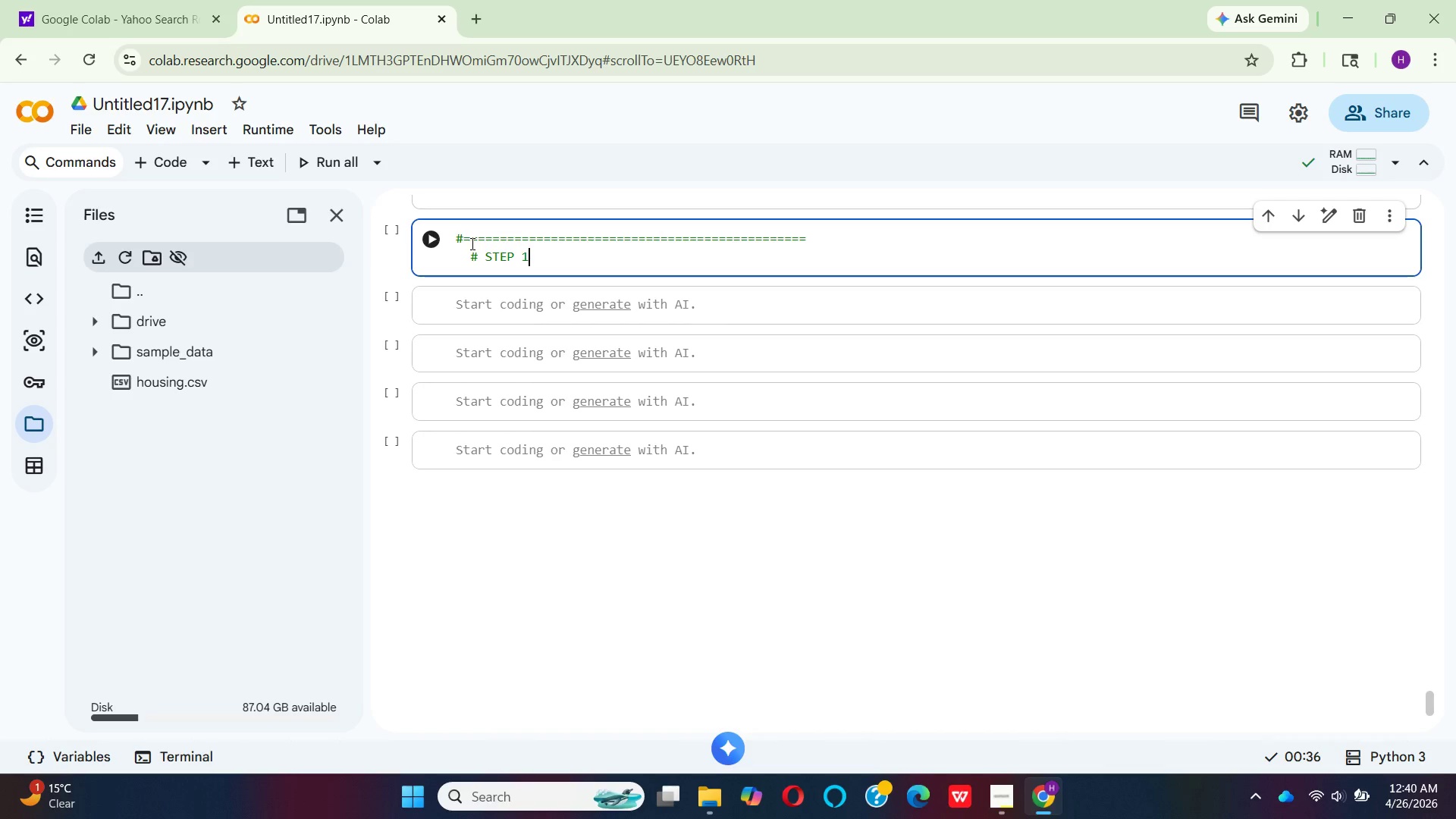 
wait(11.25)
 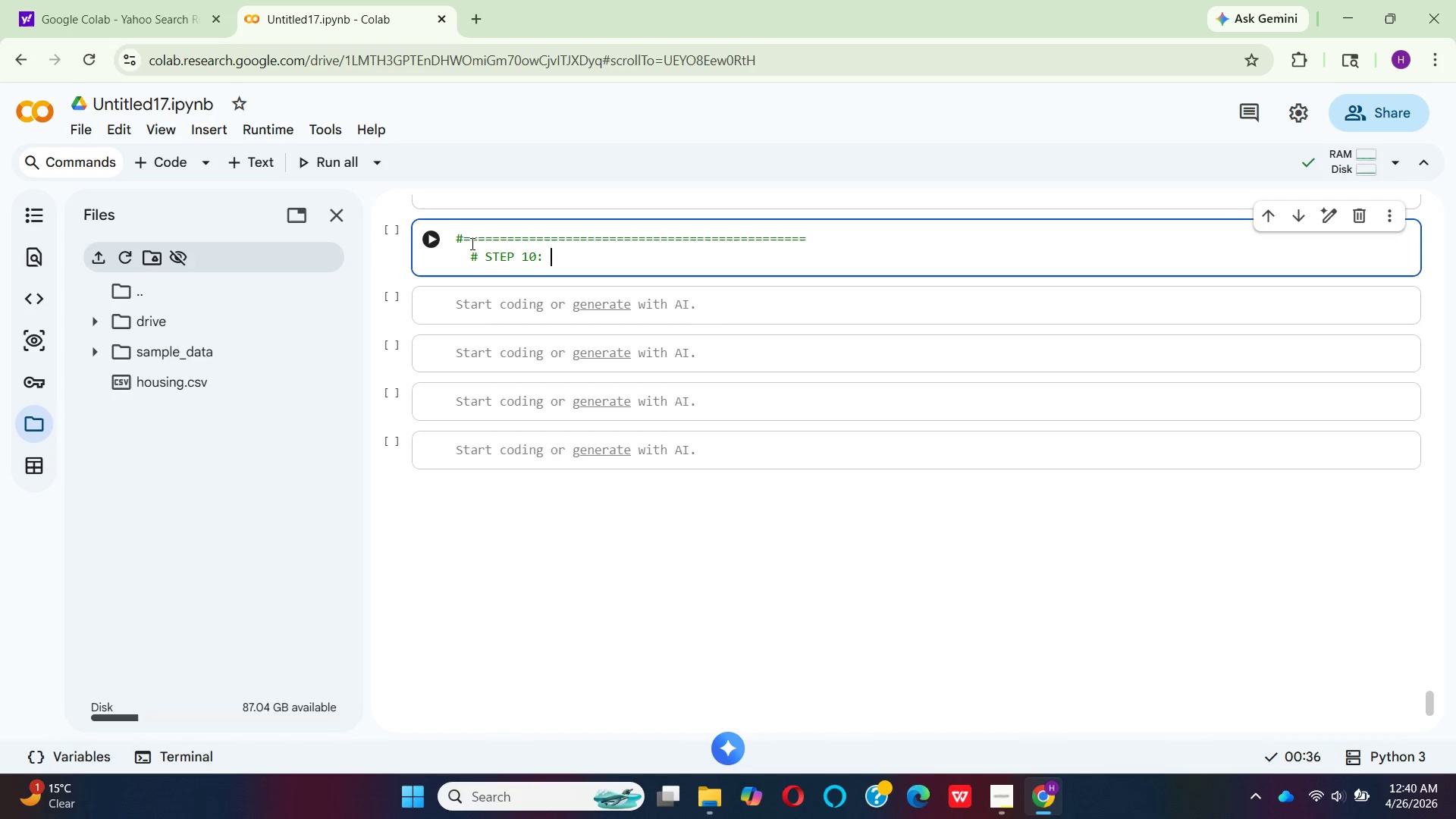 
left_click([994, 808])